 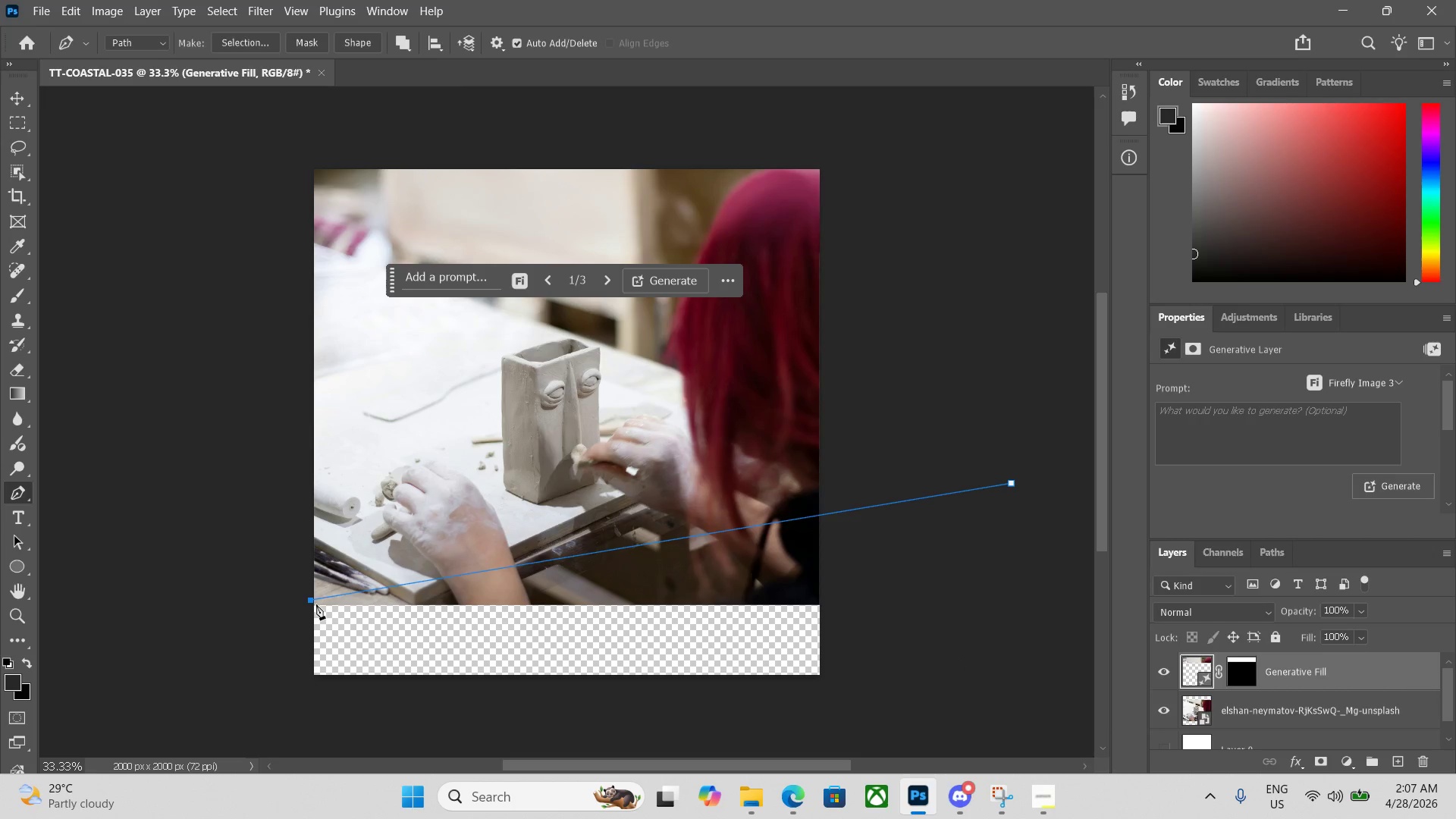 
key(Backspace)
 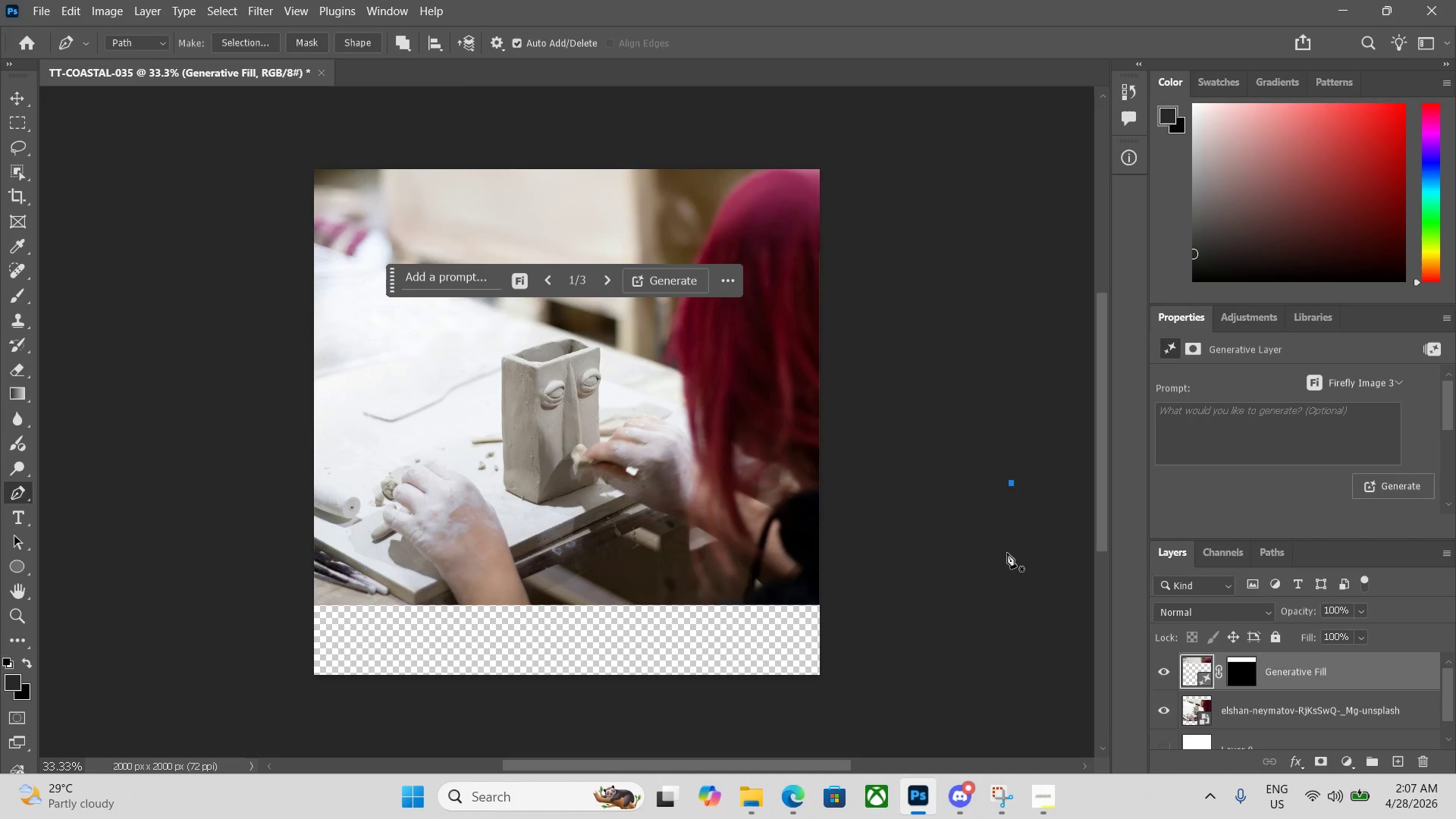 
key(Backspace)
 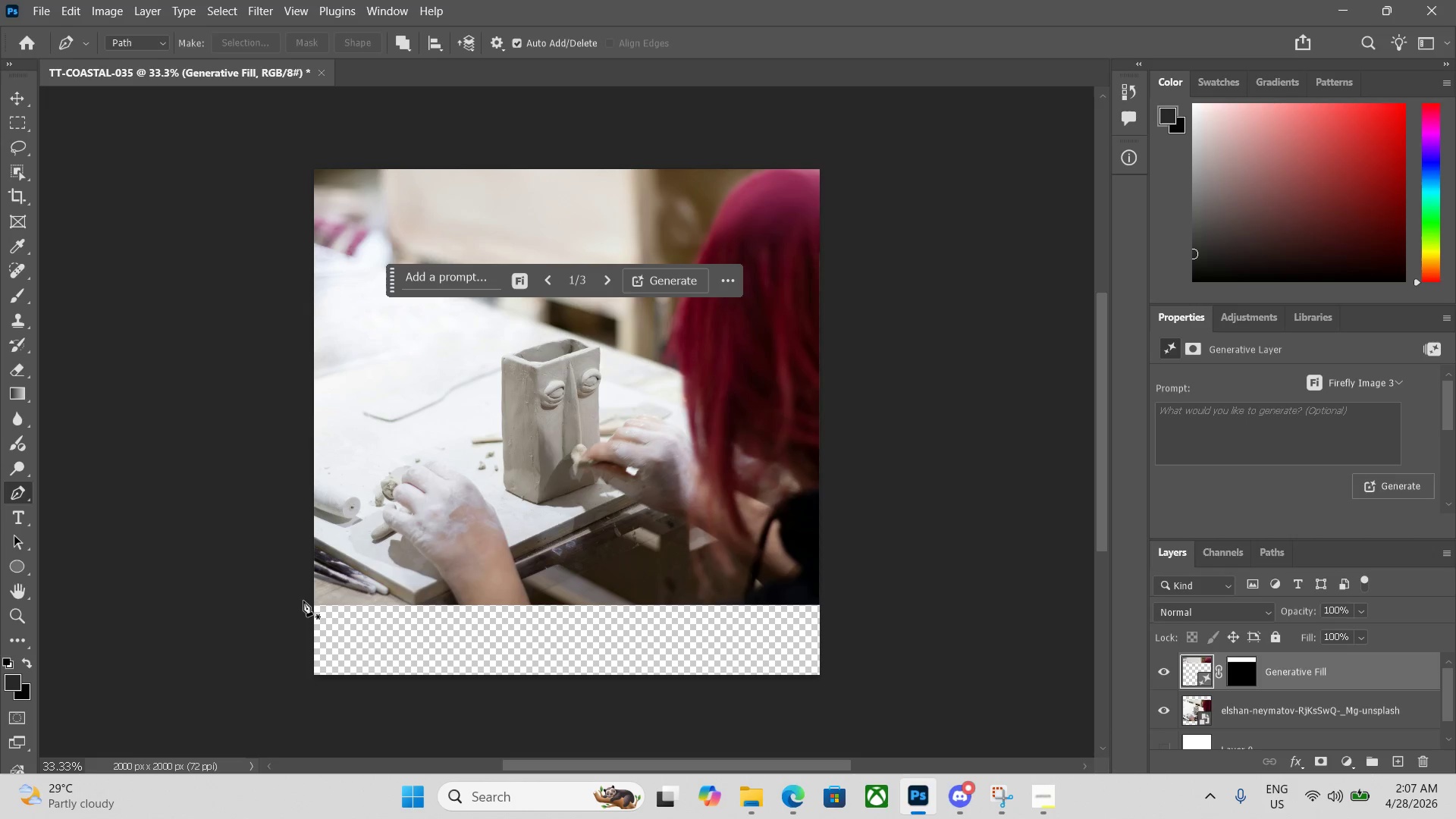 
left_click([310, 603])
 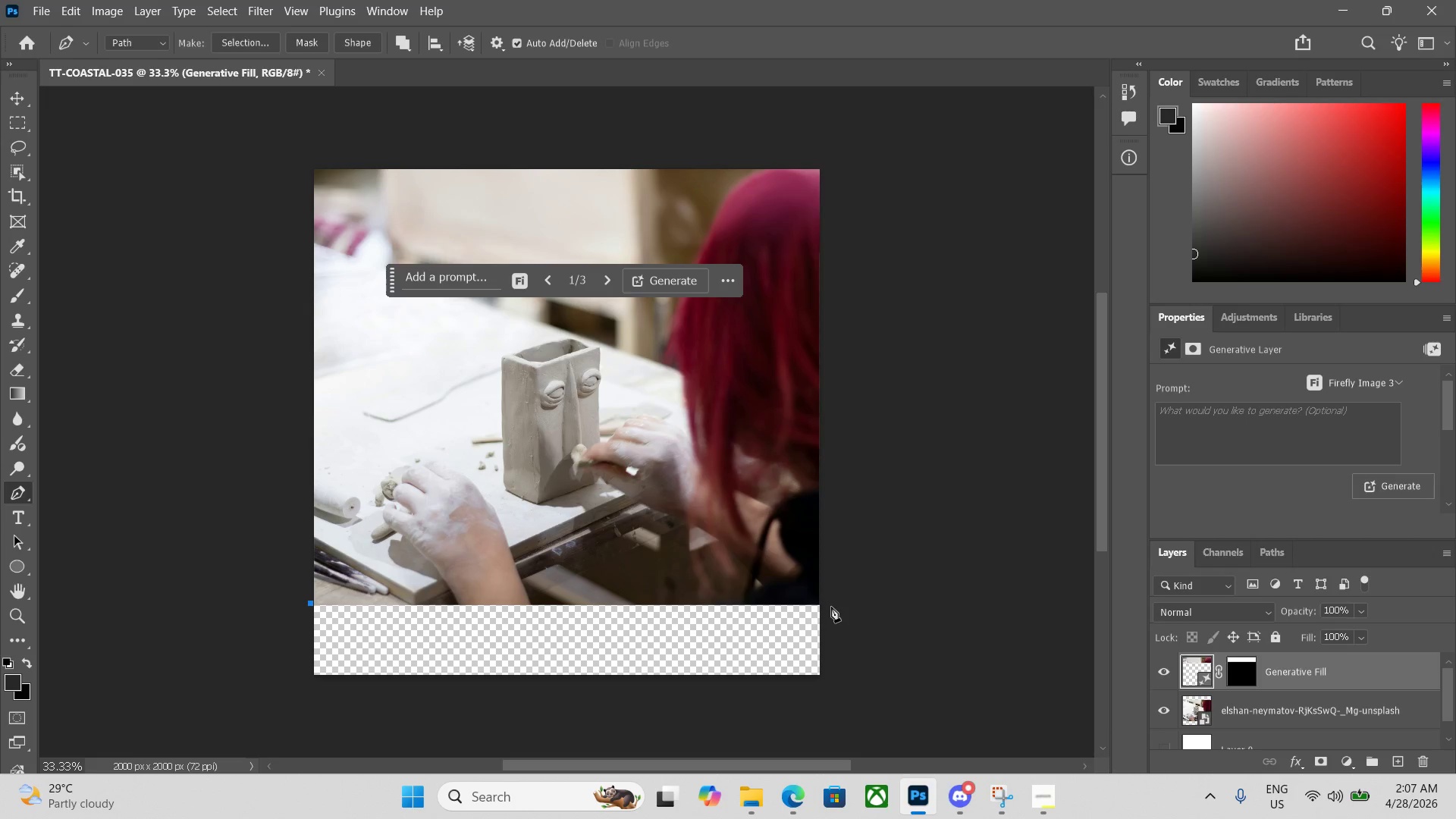 
left_click([824, 601])
 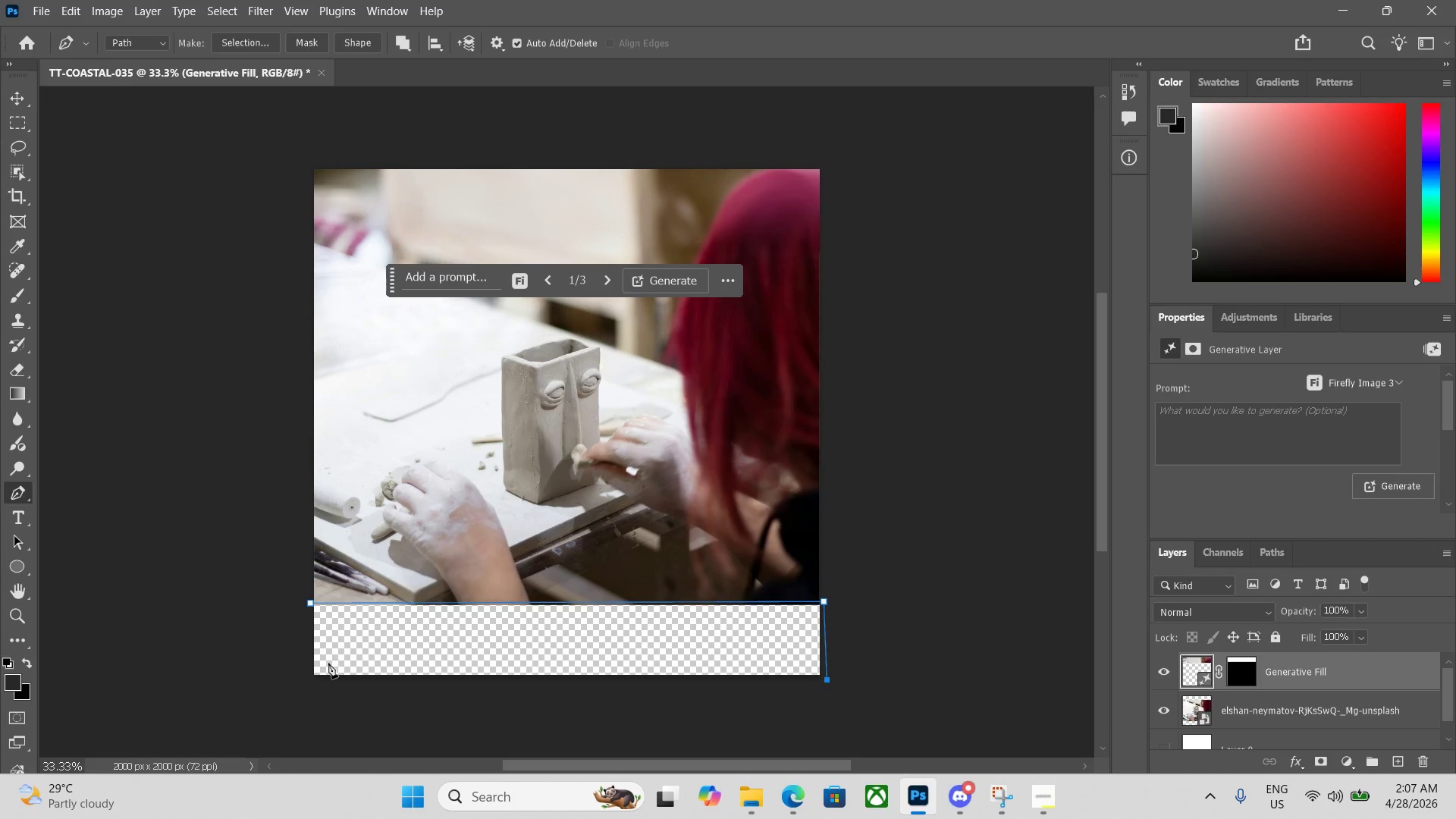 
left_click([309, 676])
 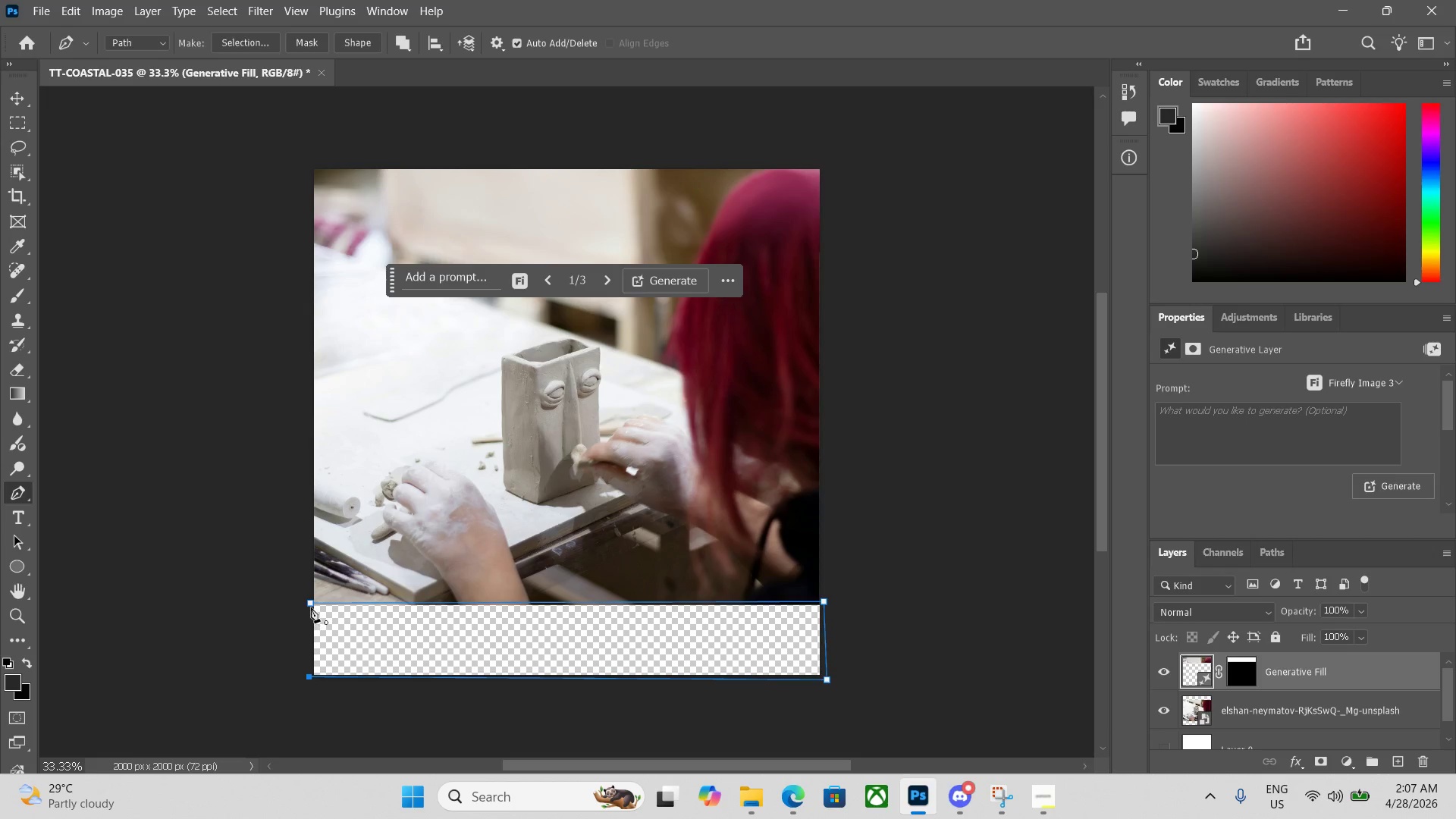 
left_click([312, 605])
 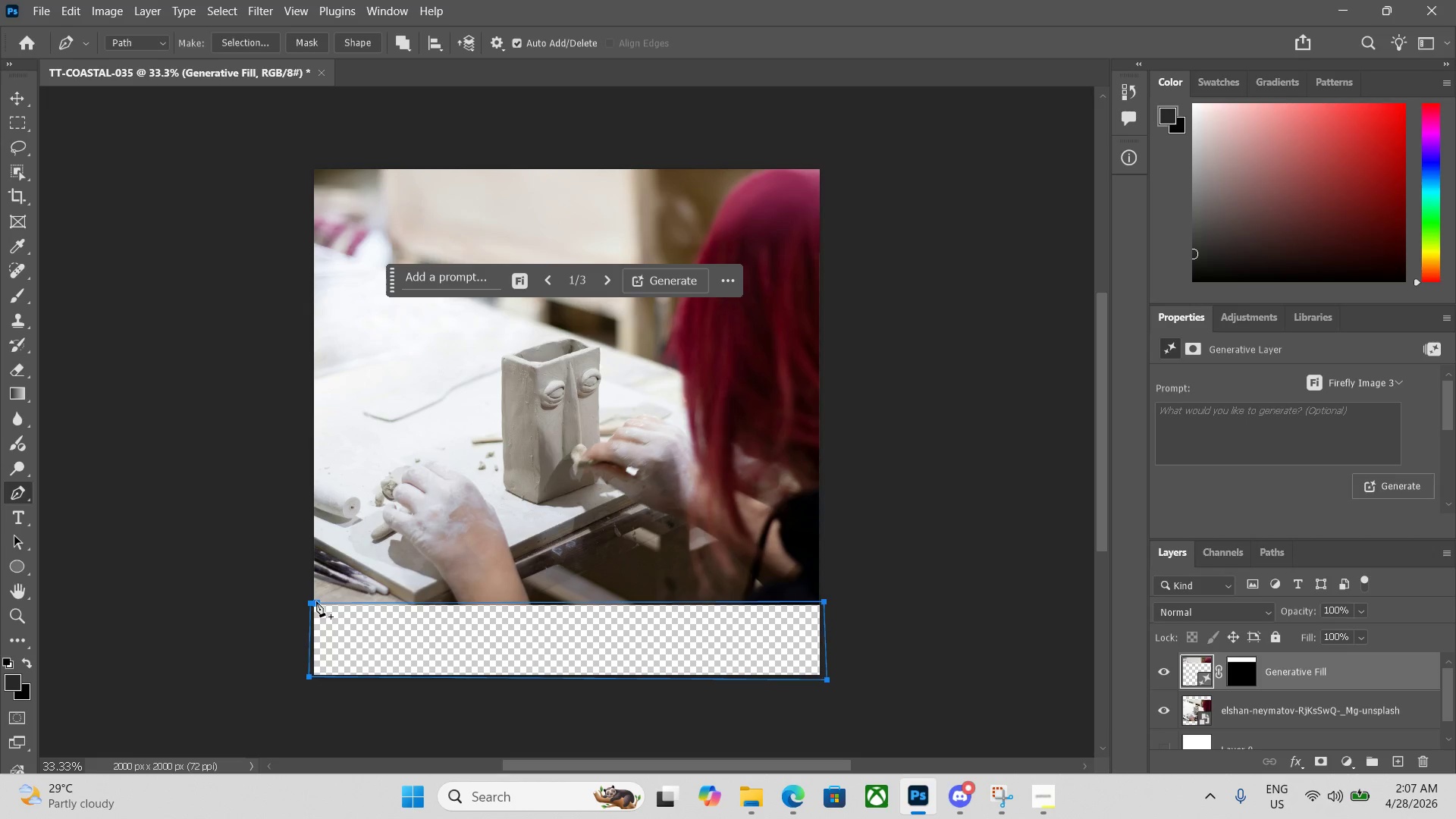 
key(Control+Enter)
 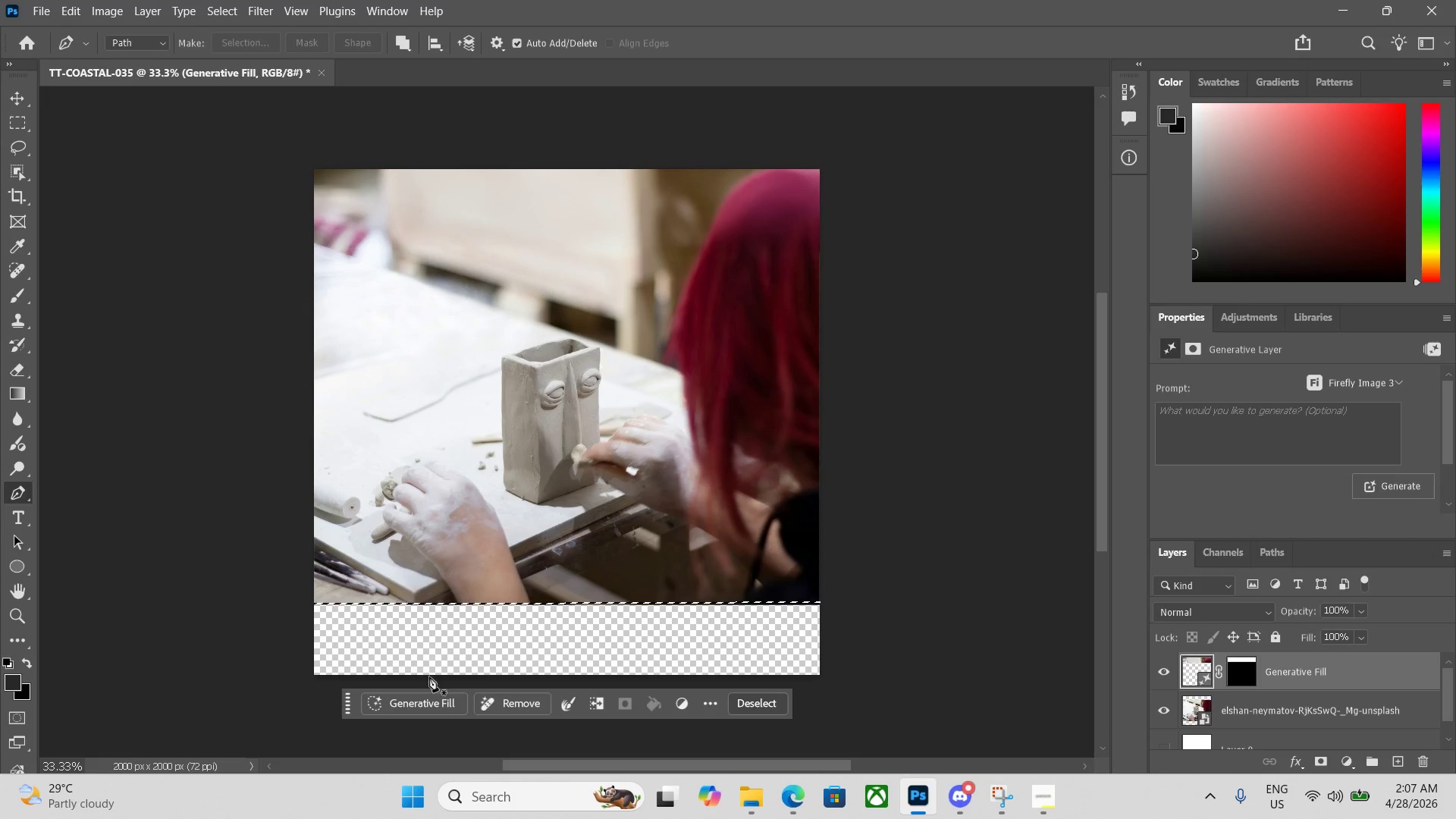 
left_click([425, 694])
 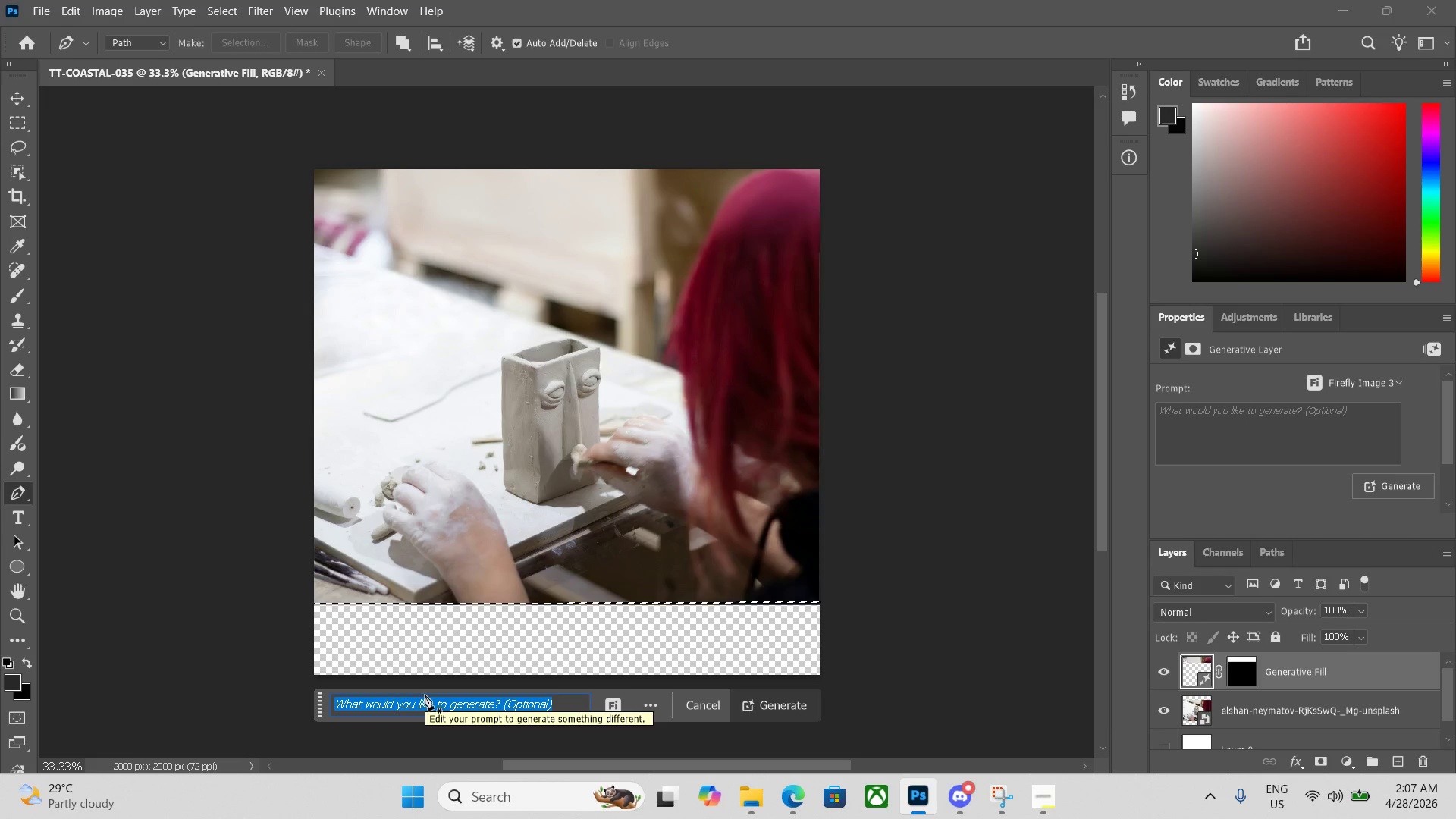 
key(Enter)
 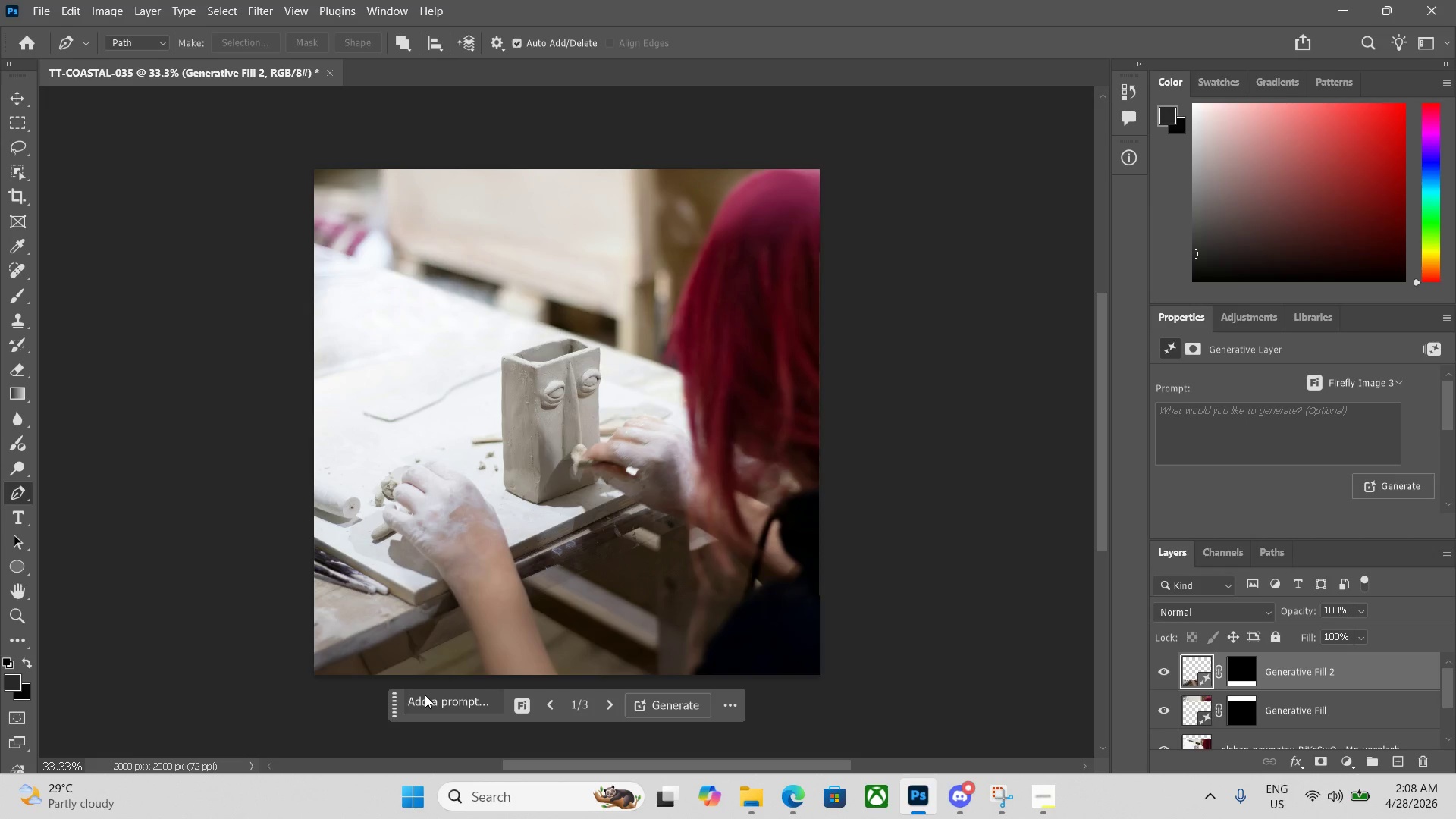 
wait(71.97)
 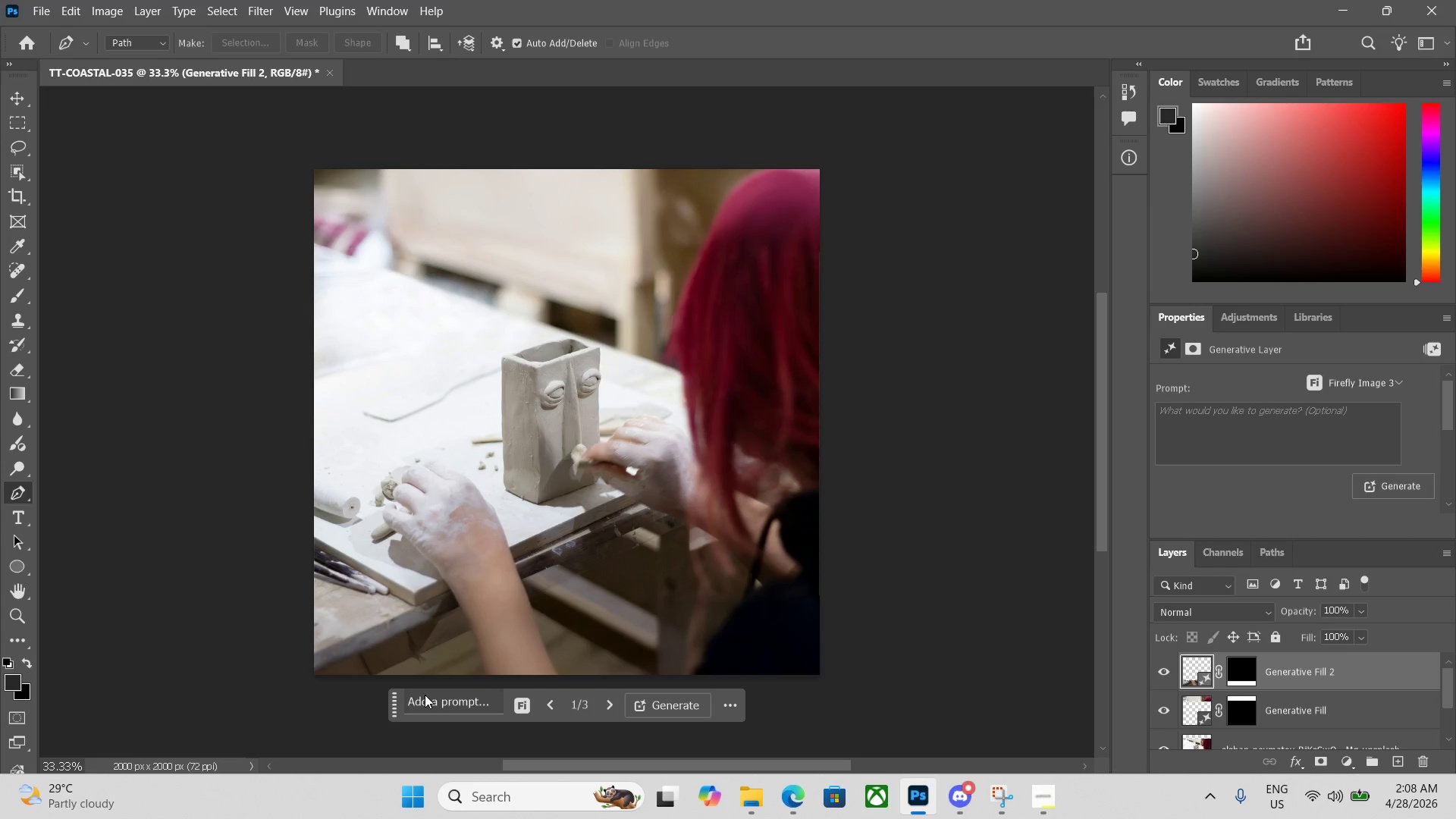 
scroll: coordinate [446, 695], scroll_direction: down, amount: 1.0
 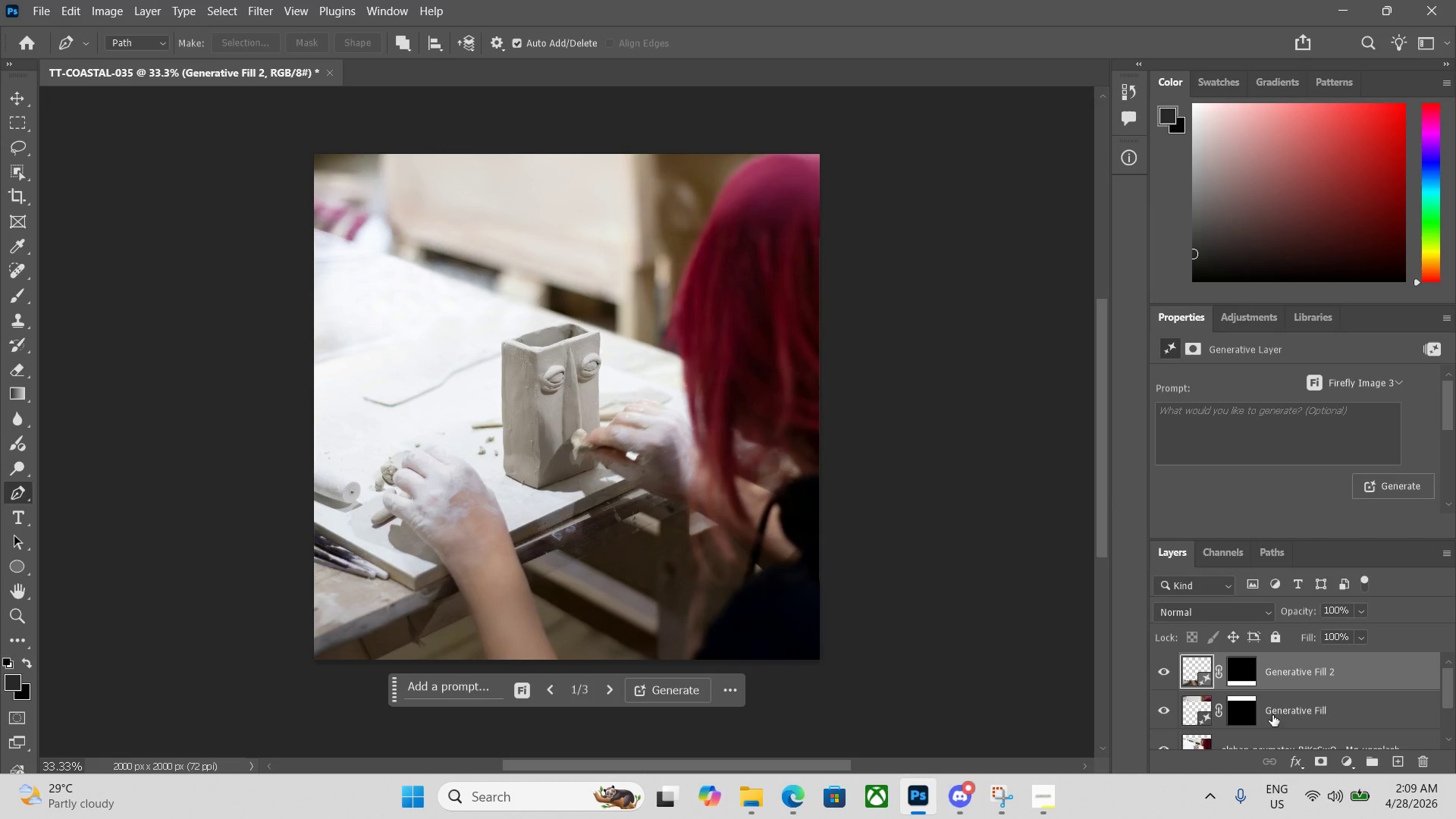 
left_click([1347, 766])
 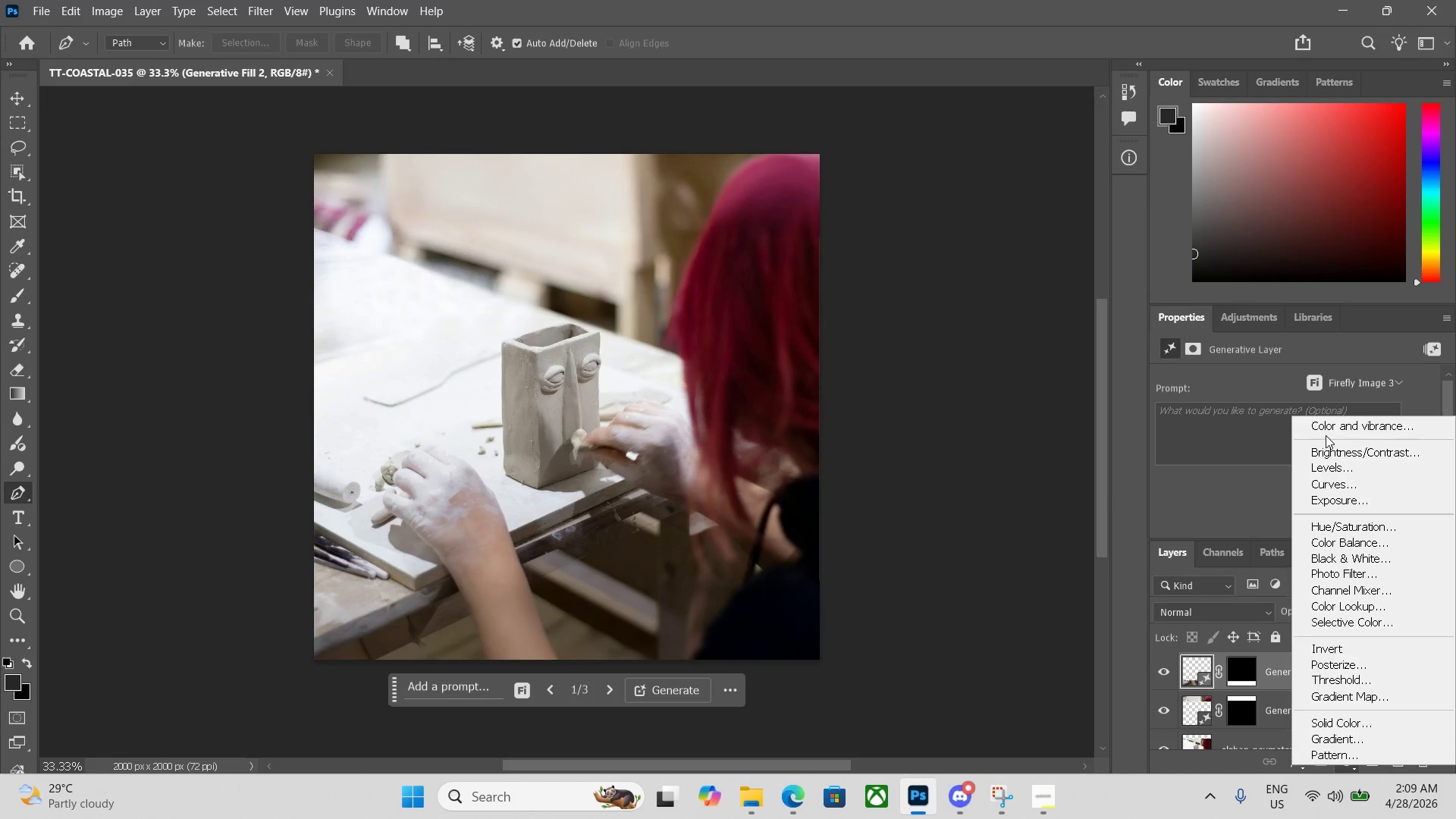 
left_click([1334, 424])
 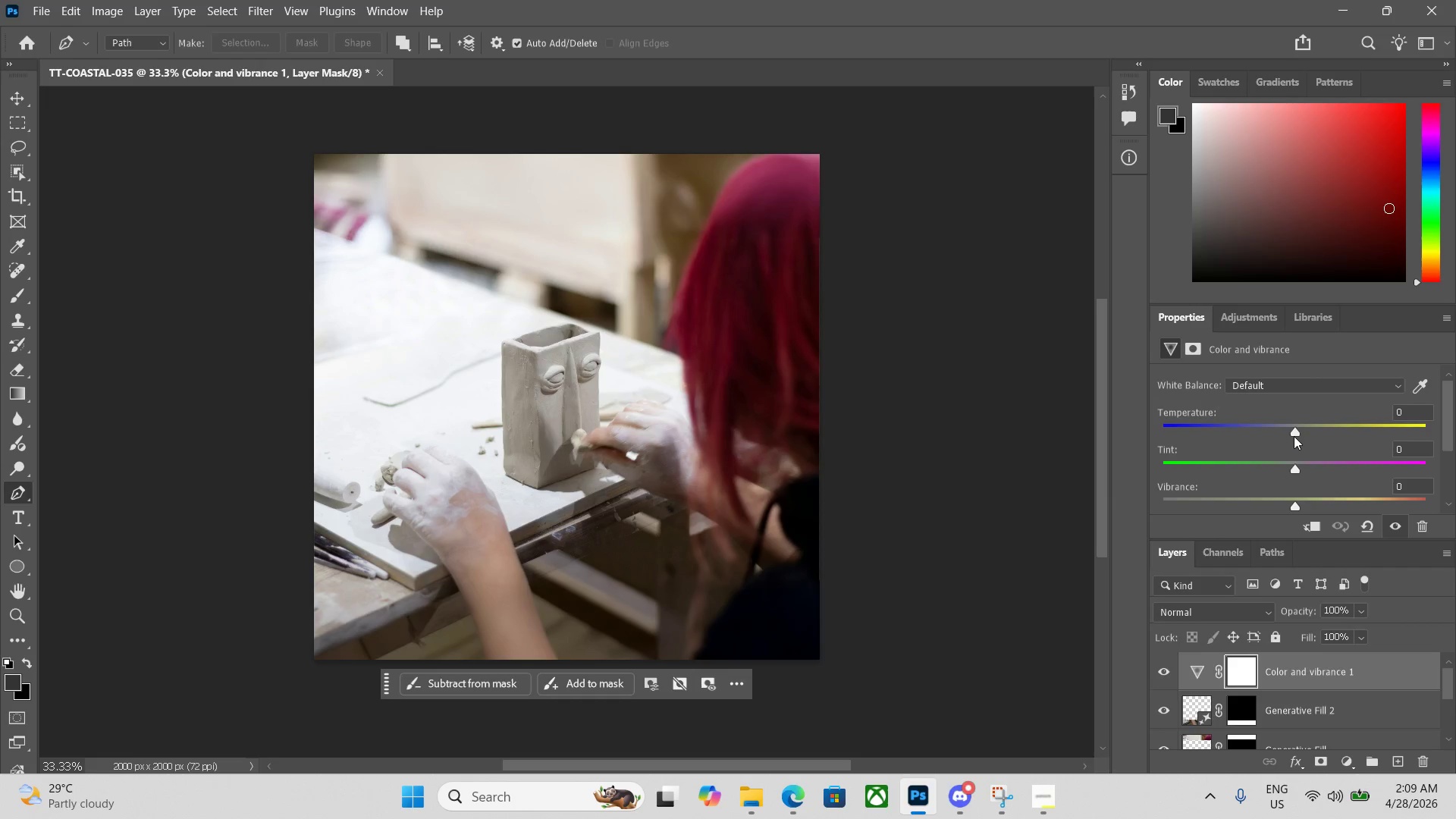 
left_click_drag(start_coordinate=[1298, 433], to_coordinate=[1344, 429])
 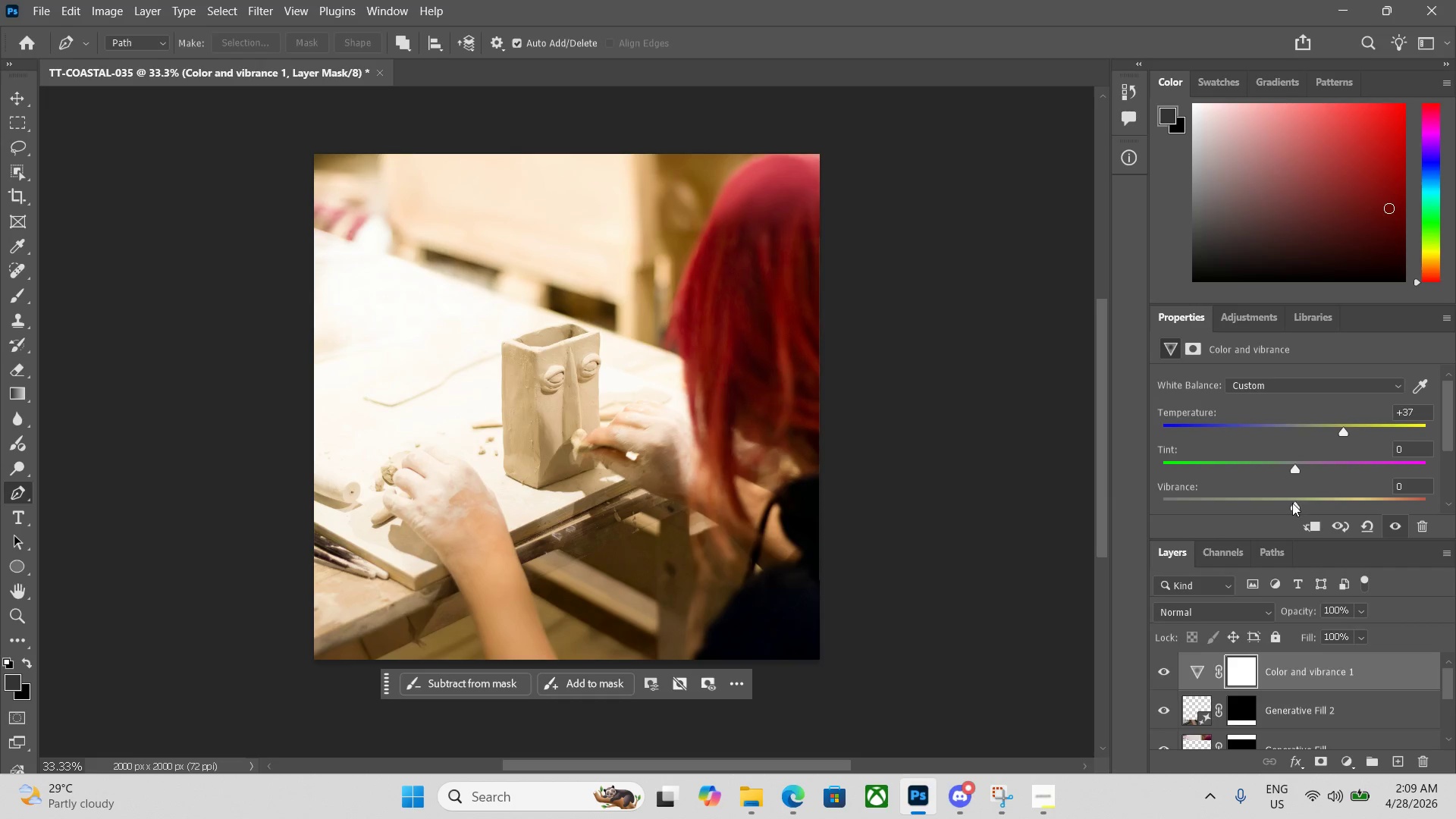 
left_click_drag(start_coordinate=[1292, 504], to_coordinate=[1315, 503])
 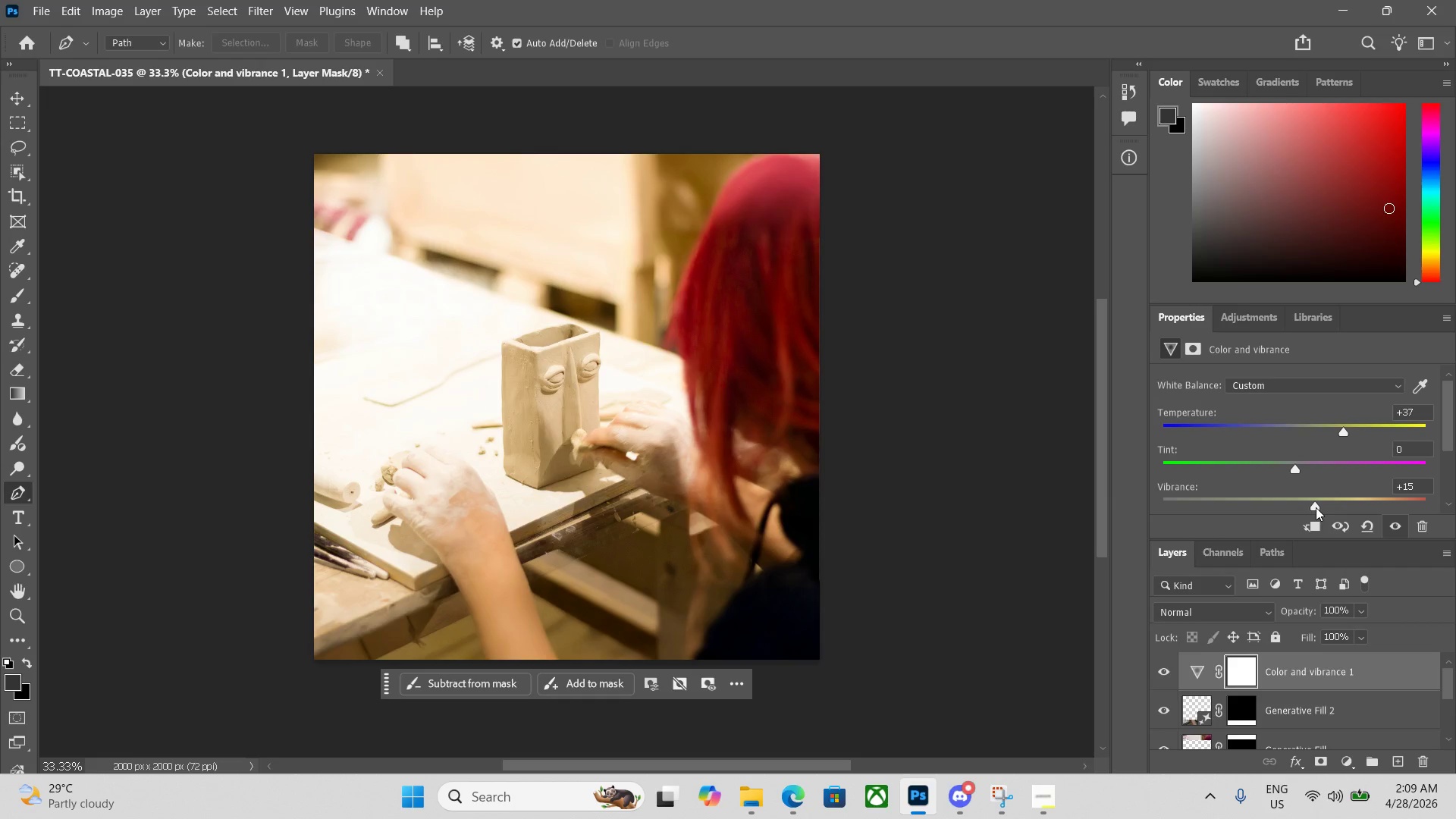 
left_click_drag(start_coordinate=[1316, 506], to_coordinate=[1324, 505])
 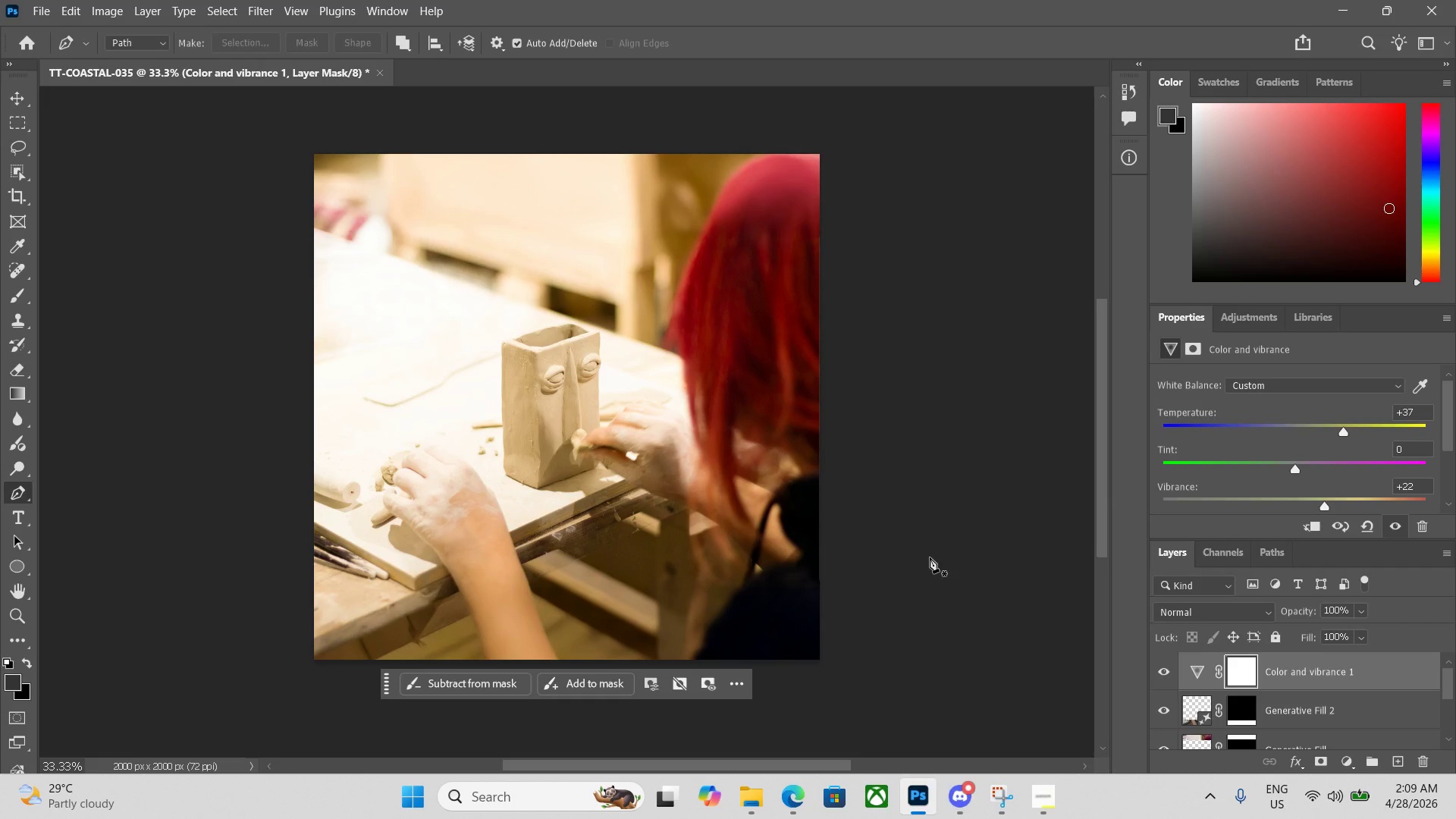 
key(Alt+Control+Shift+W)
 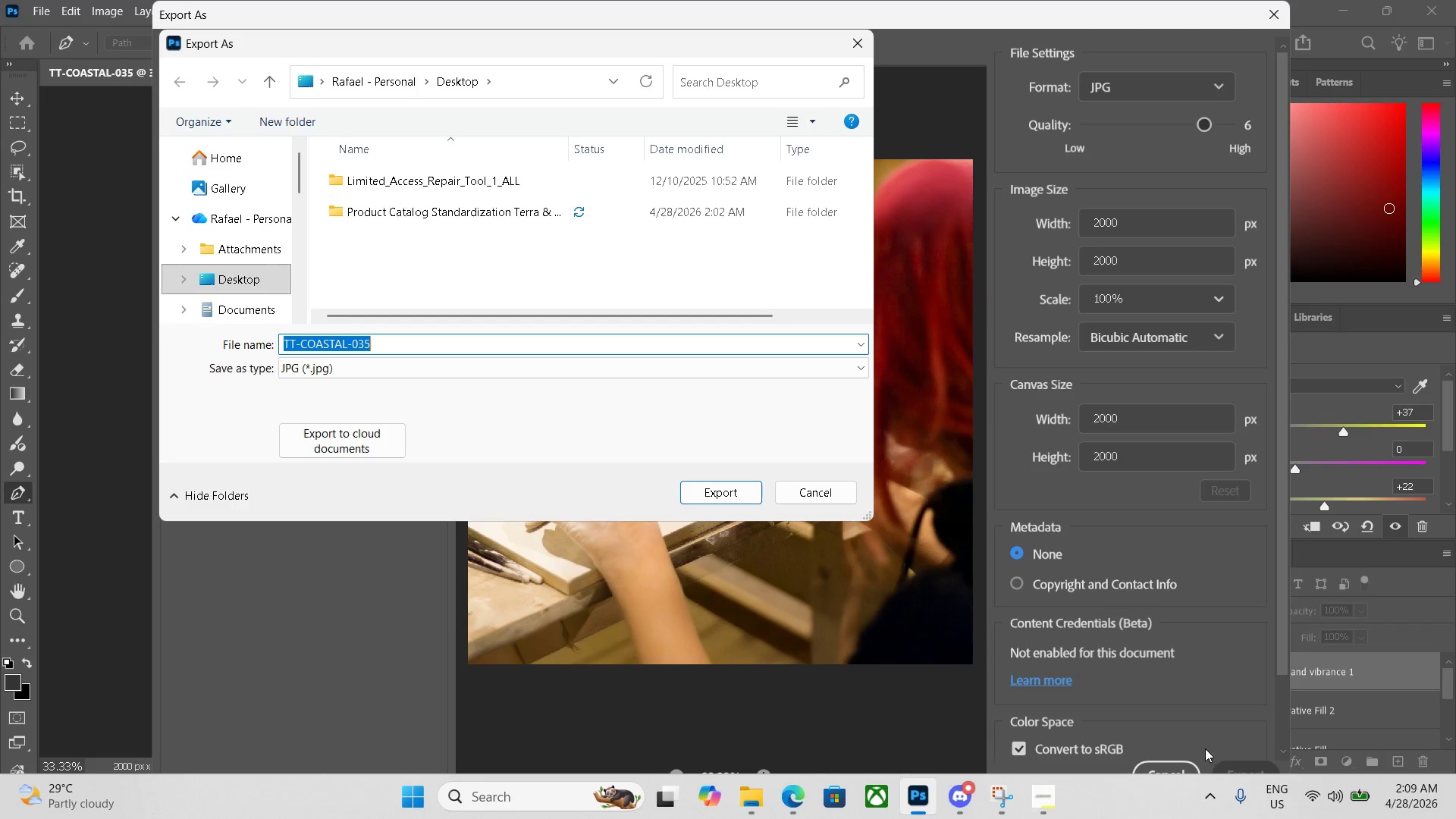 
wait(6.41)
 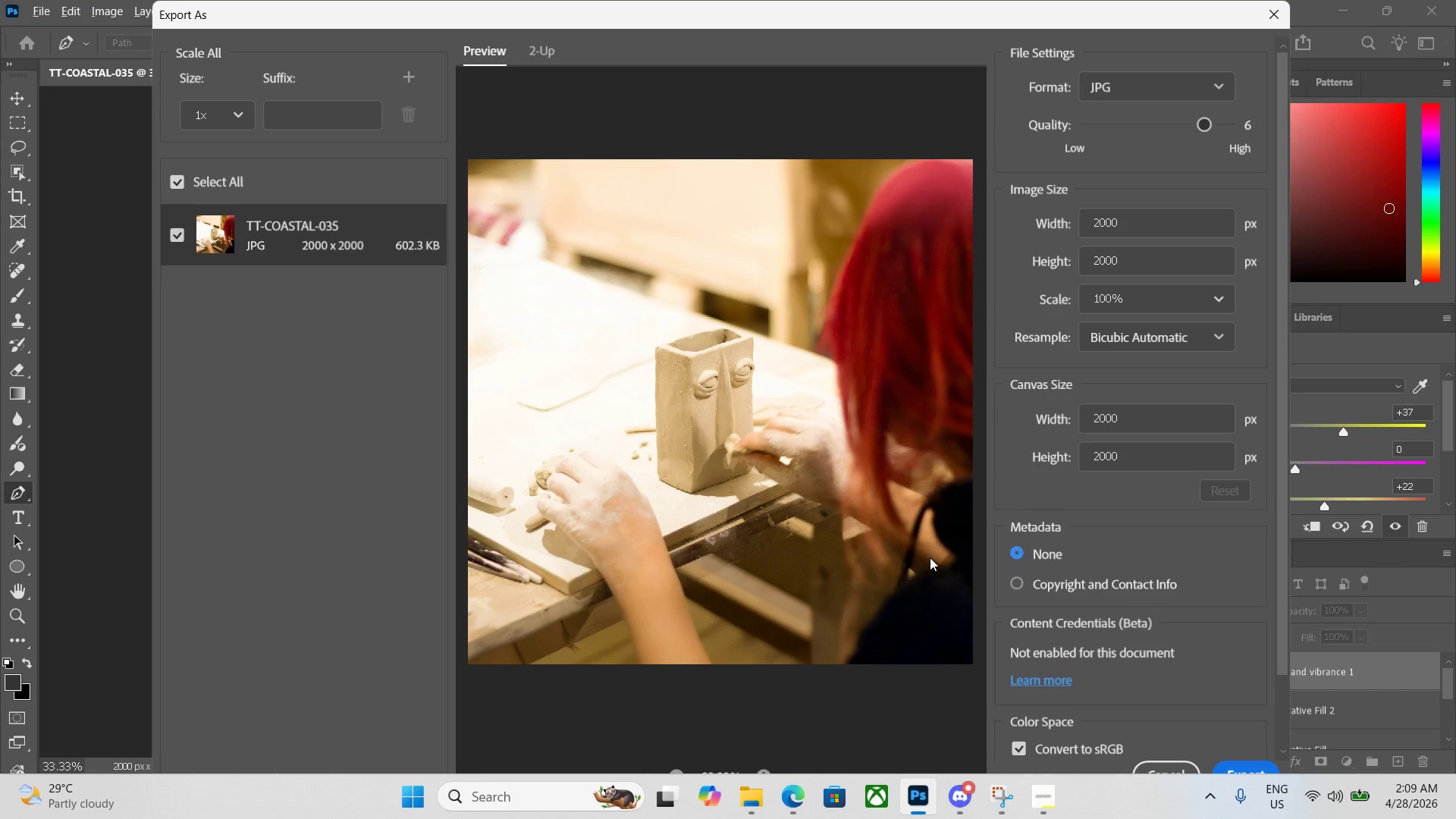 
left_click([722, 494])
 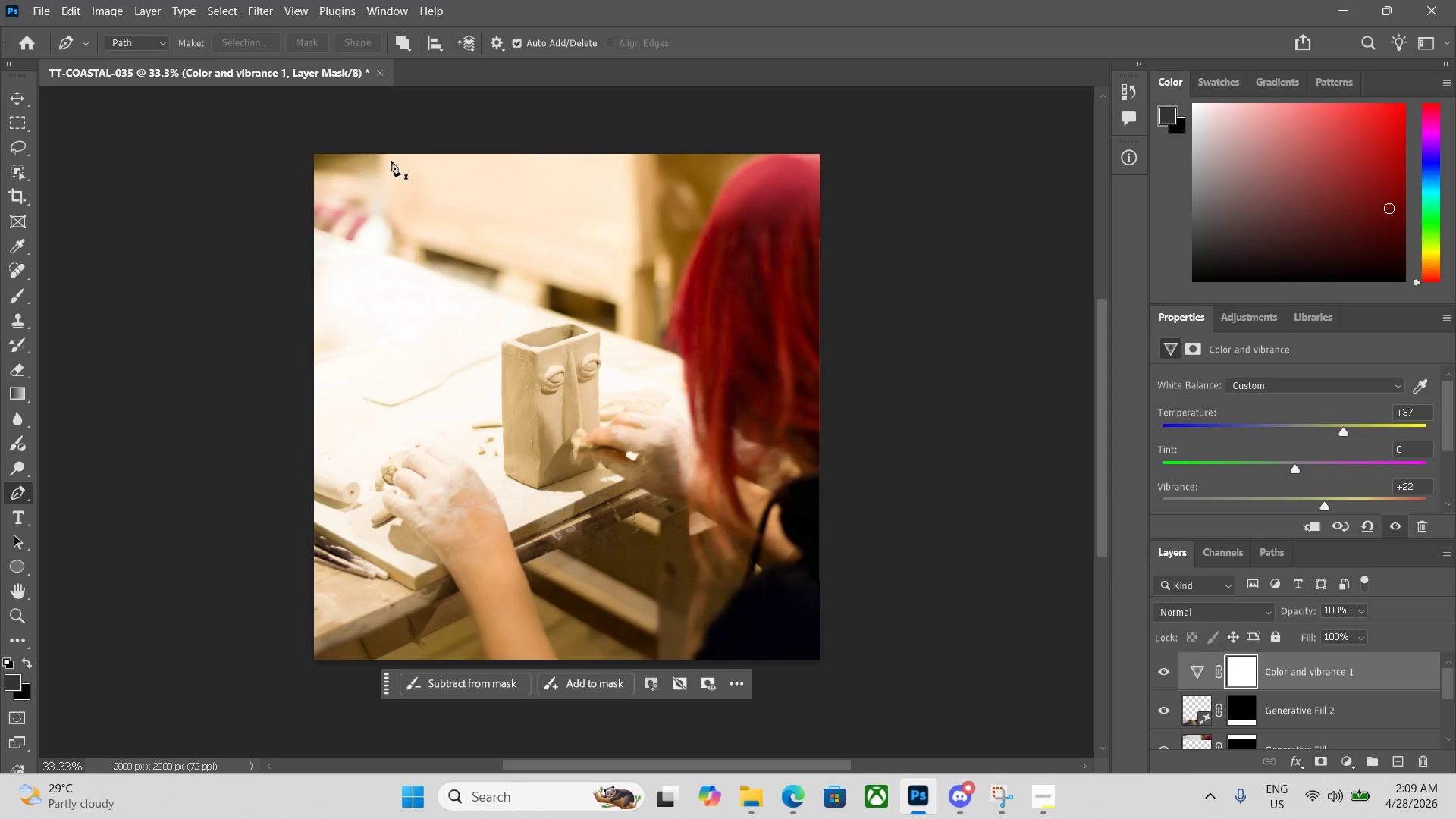 
left_click([379, 75])
 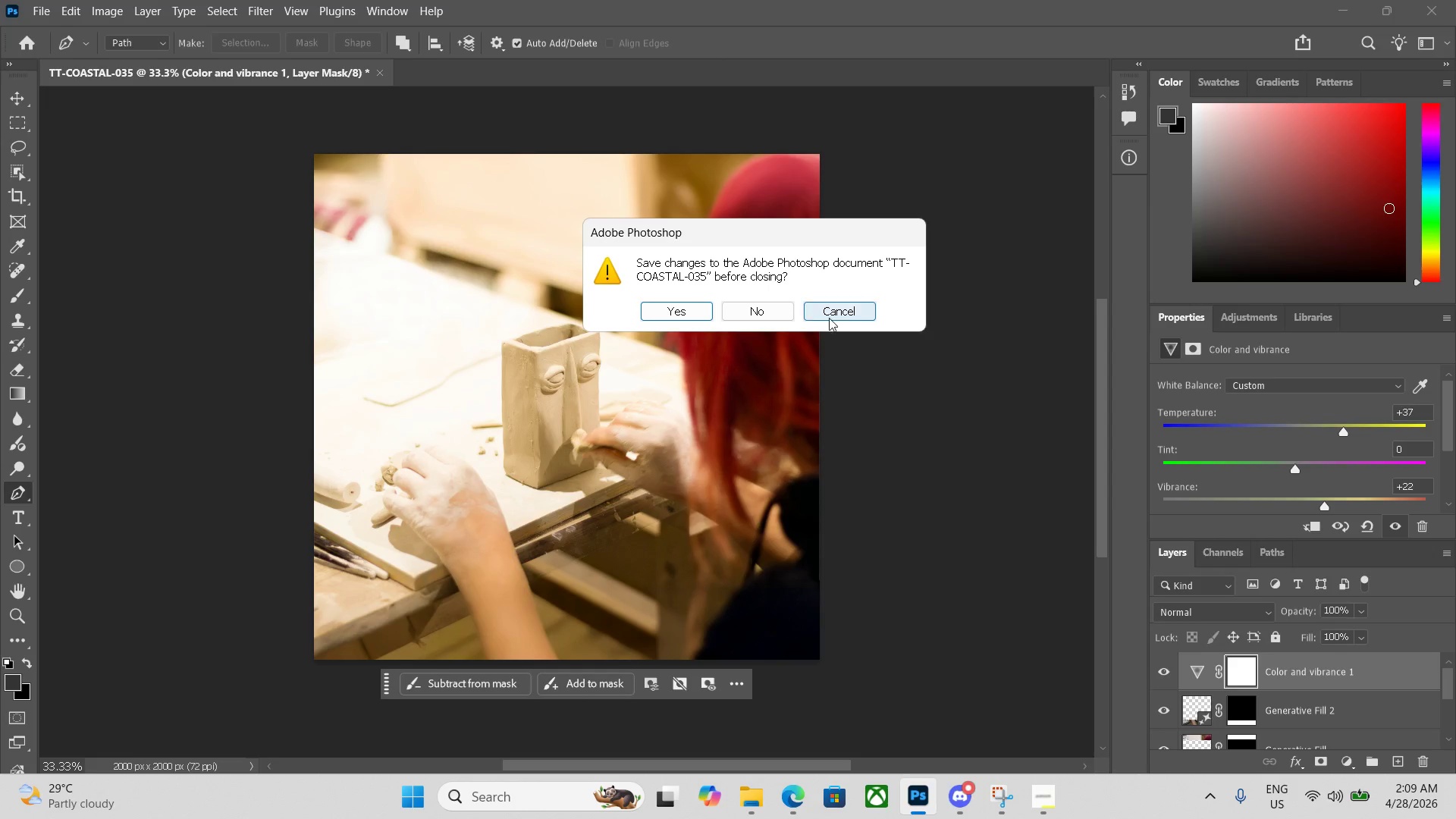 
left_click([760, 312])
 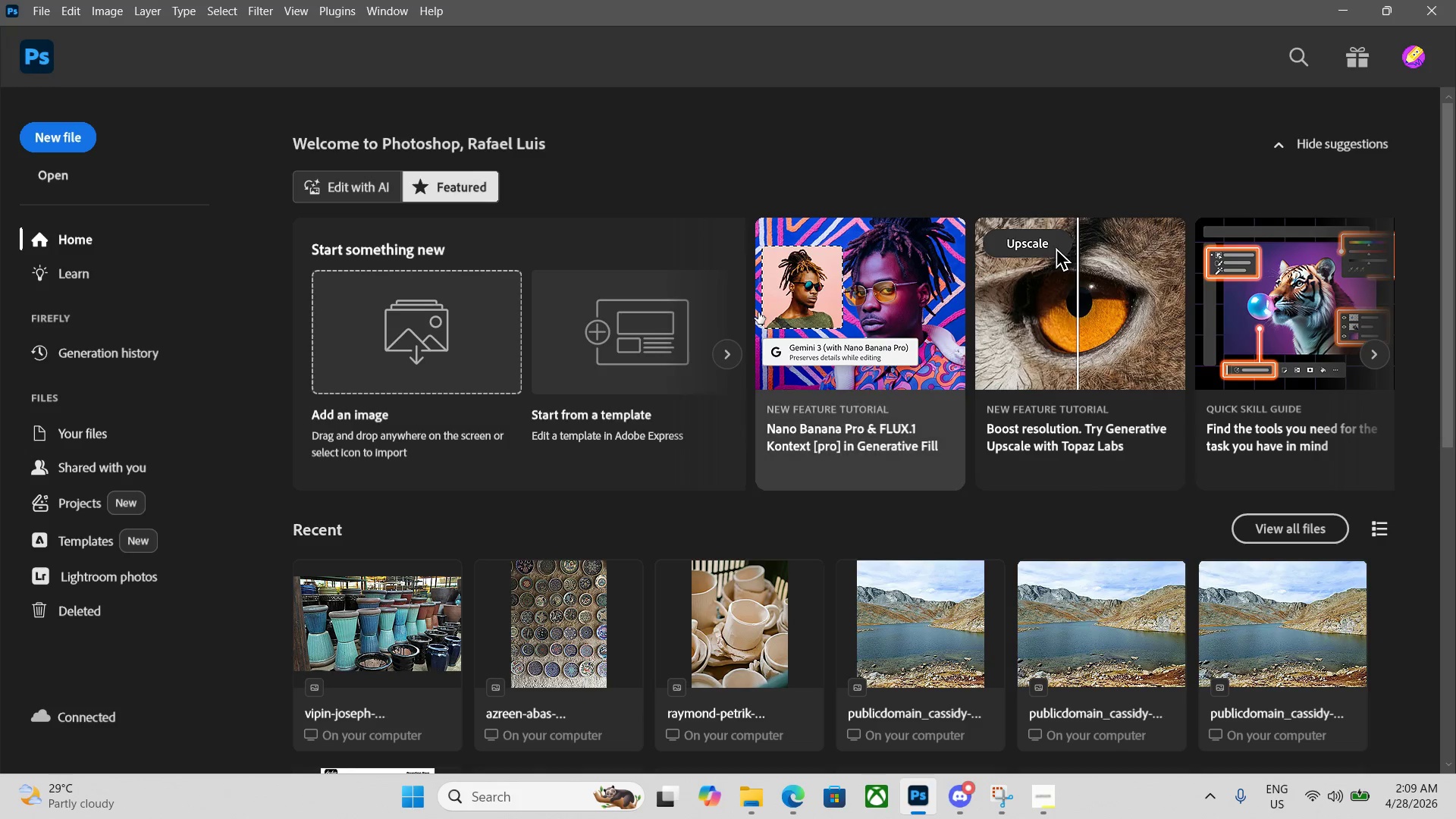 
key(Control+N)
 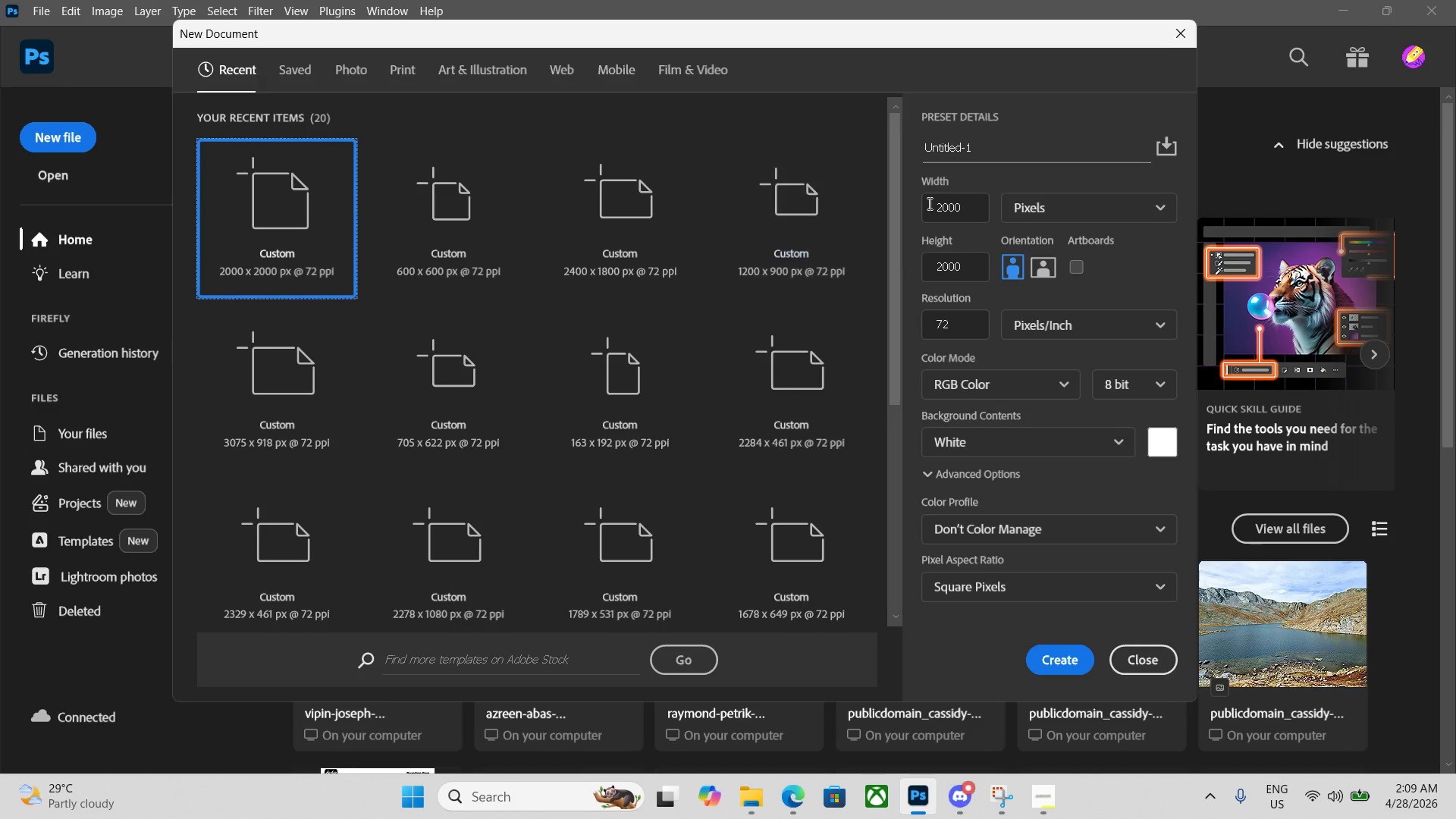 
double_click([993, 156])
 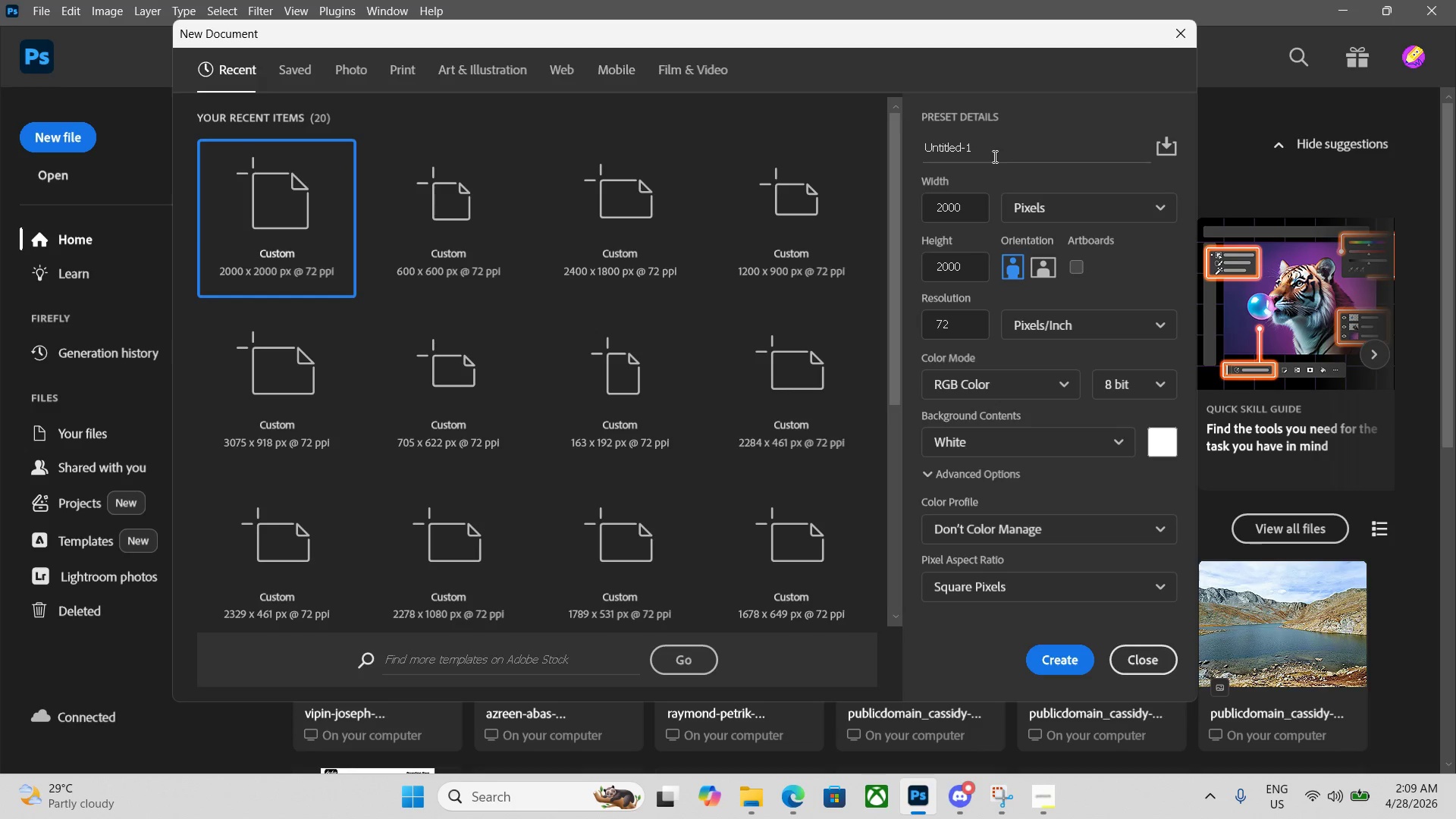 
triple_click([993, 156])
 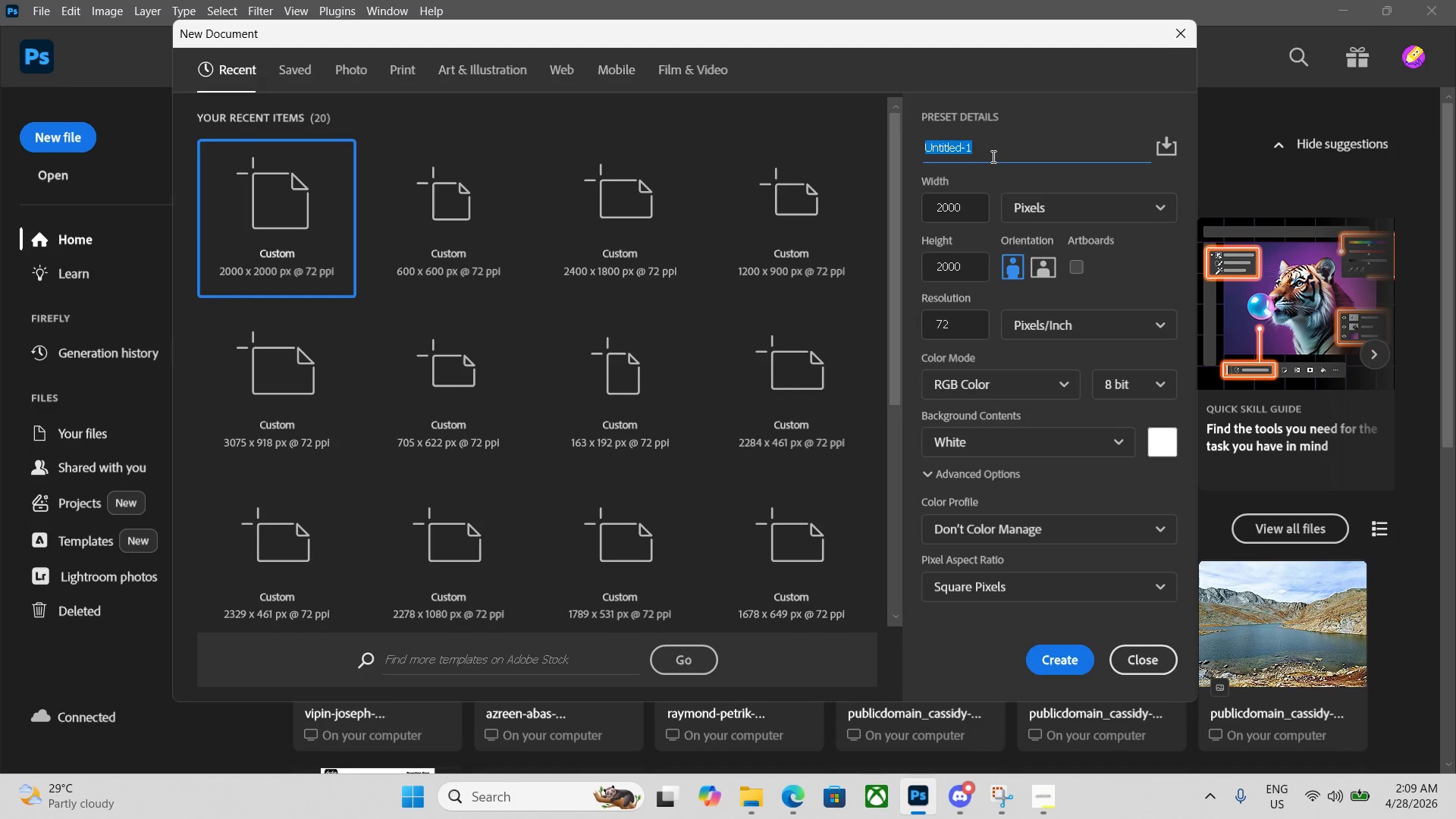 
key(Backspace)
 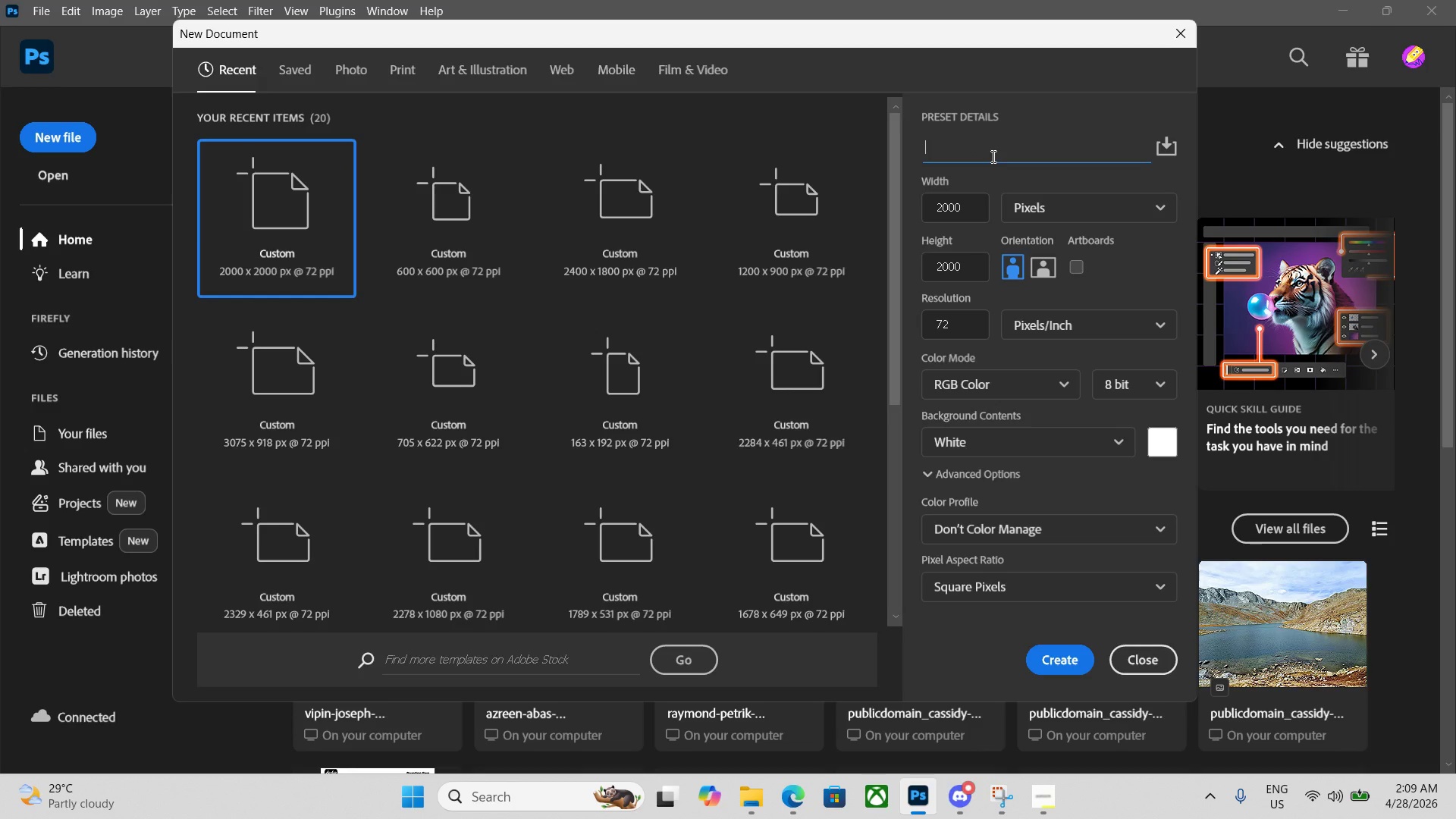 
key(Control+V)
 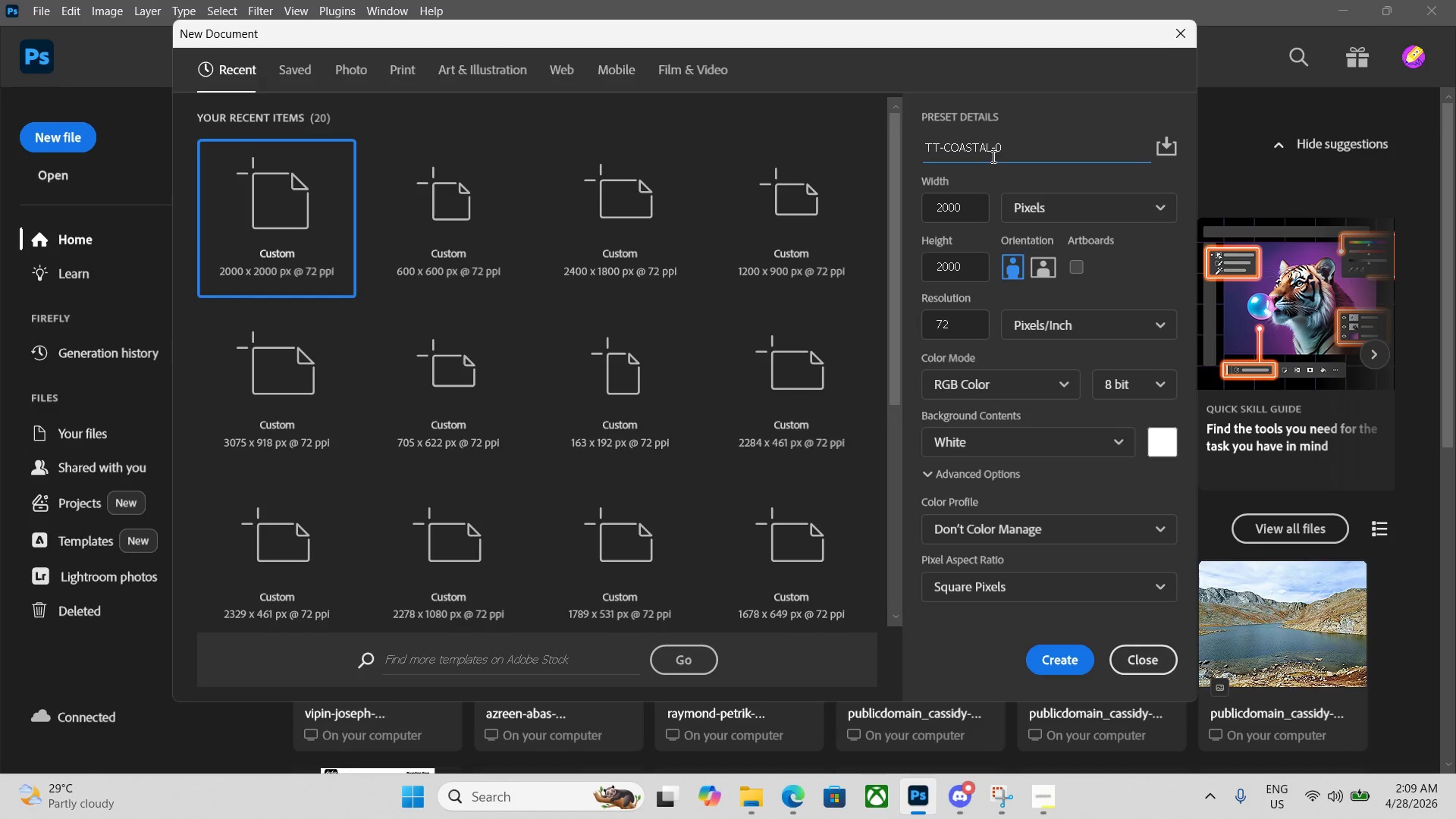 
key(Numpad3)
 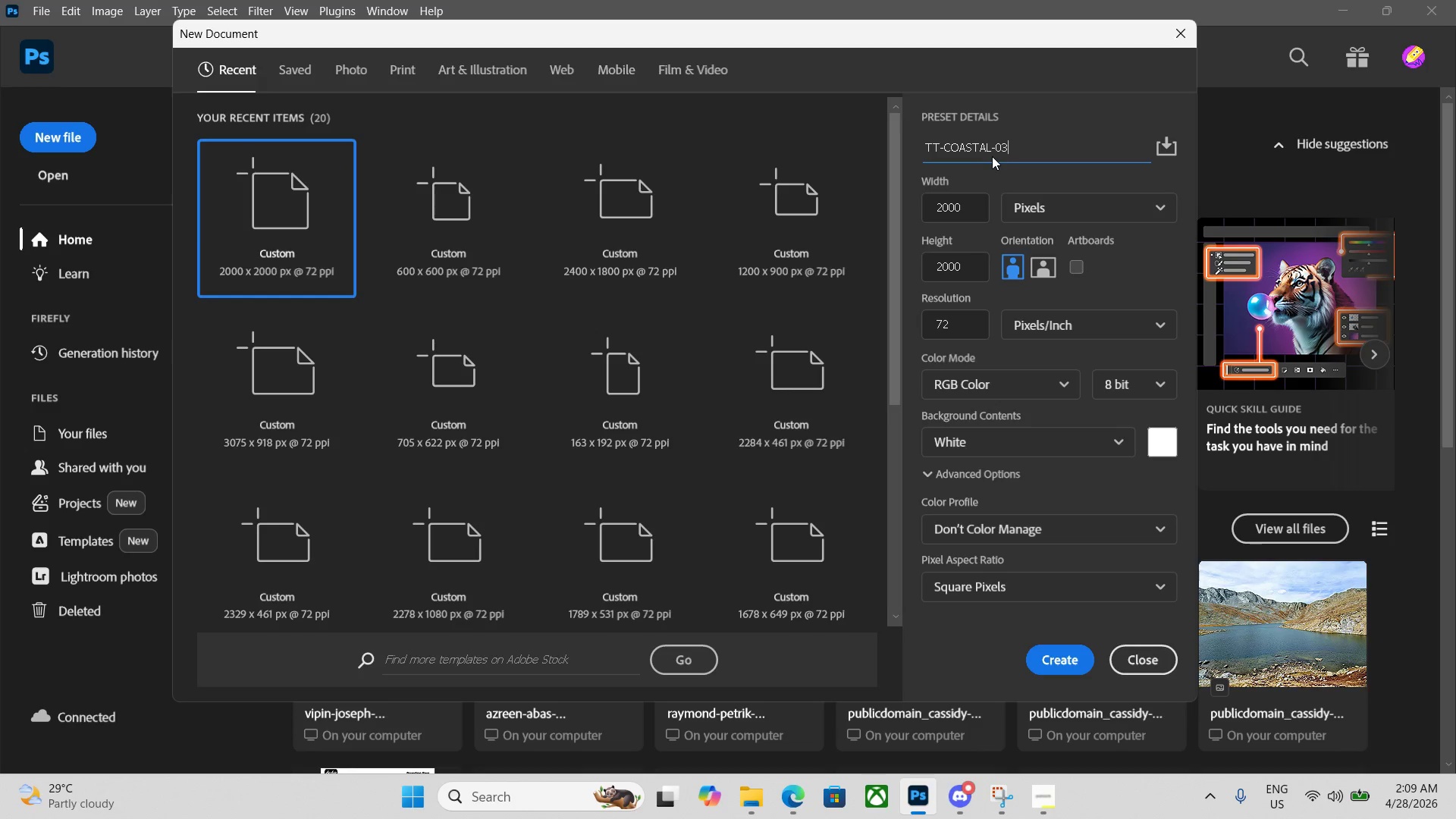 
key(Numpad6)
 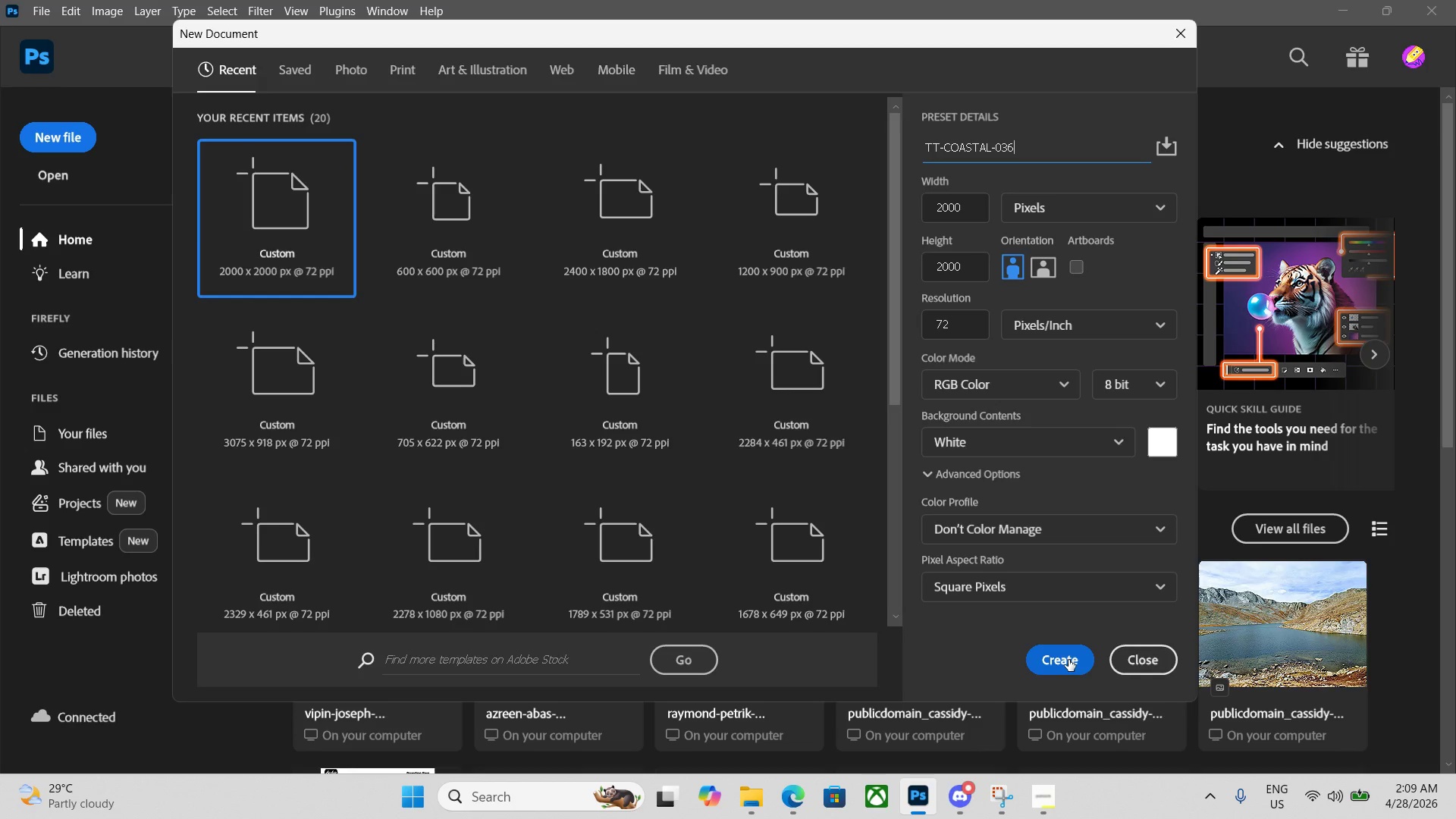 
left_click([1068, 660])
 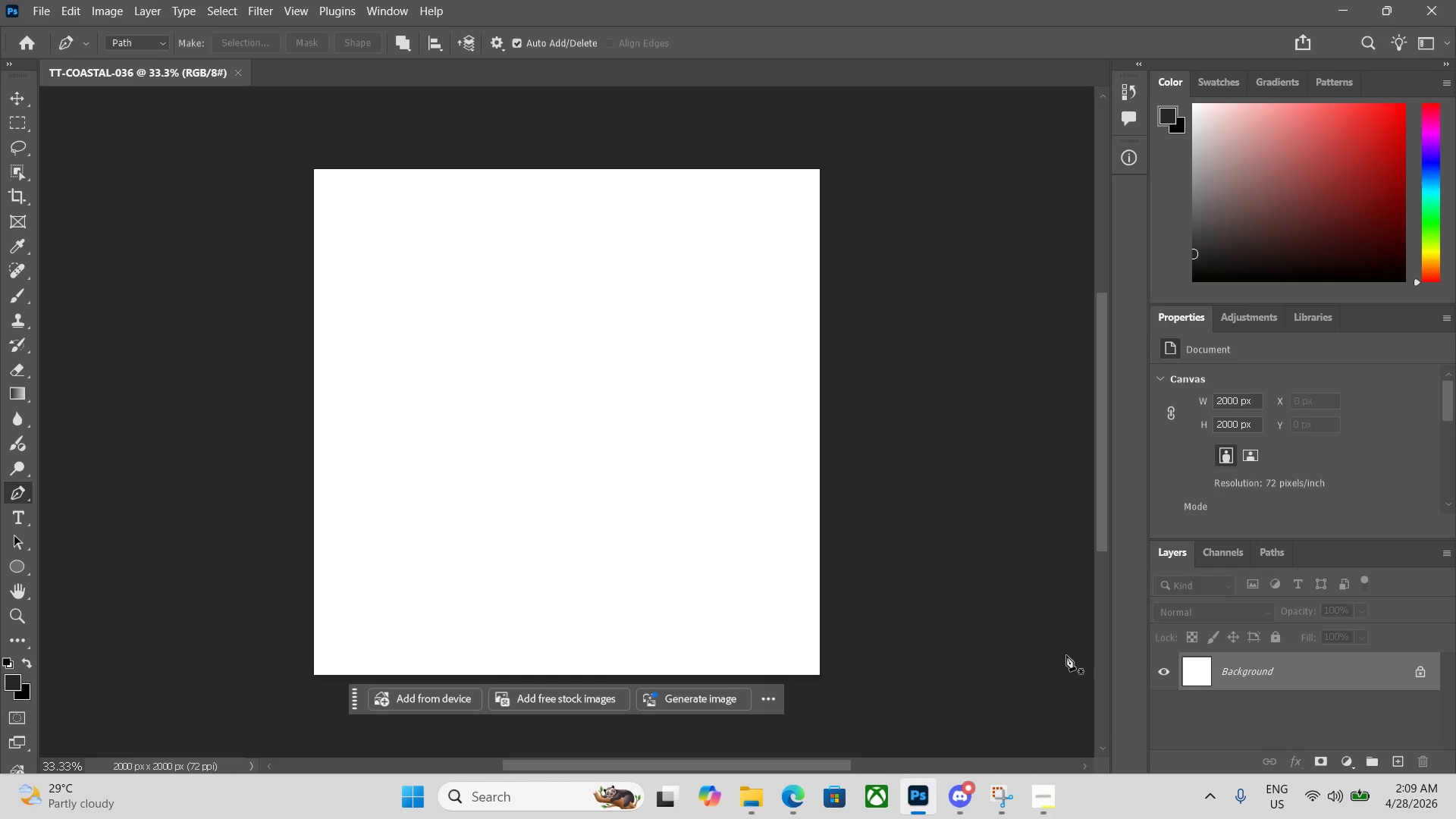 
wait(9.48)
 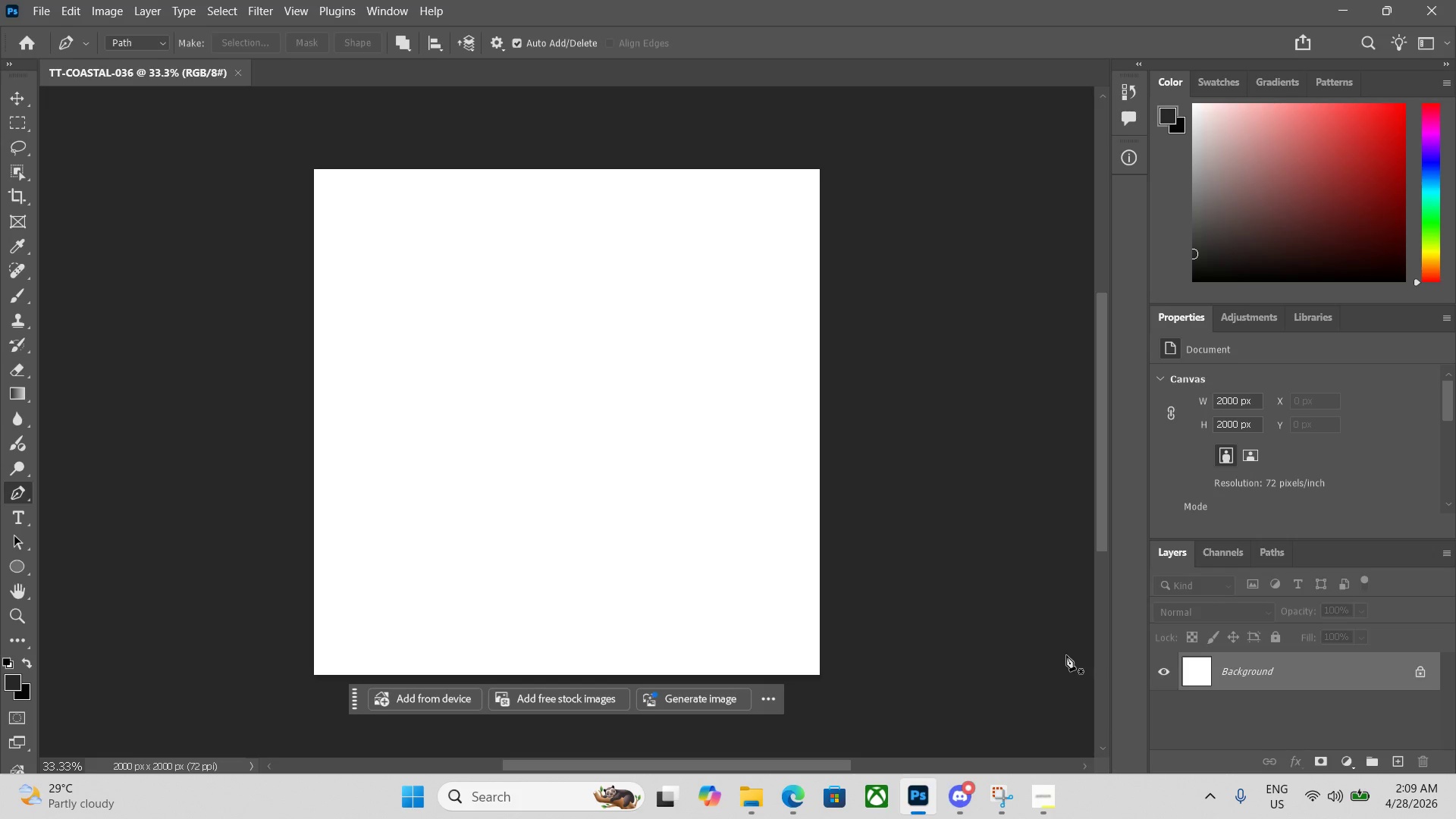 
left_click([1388, 11])
 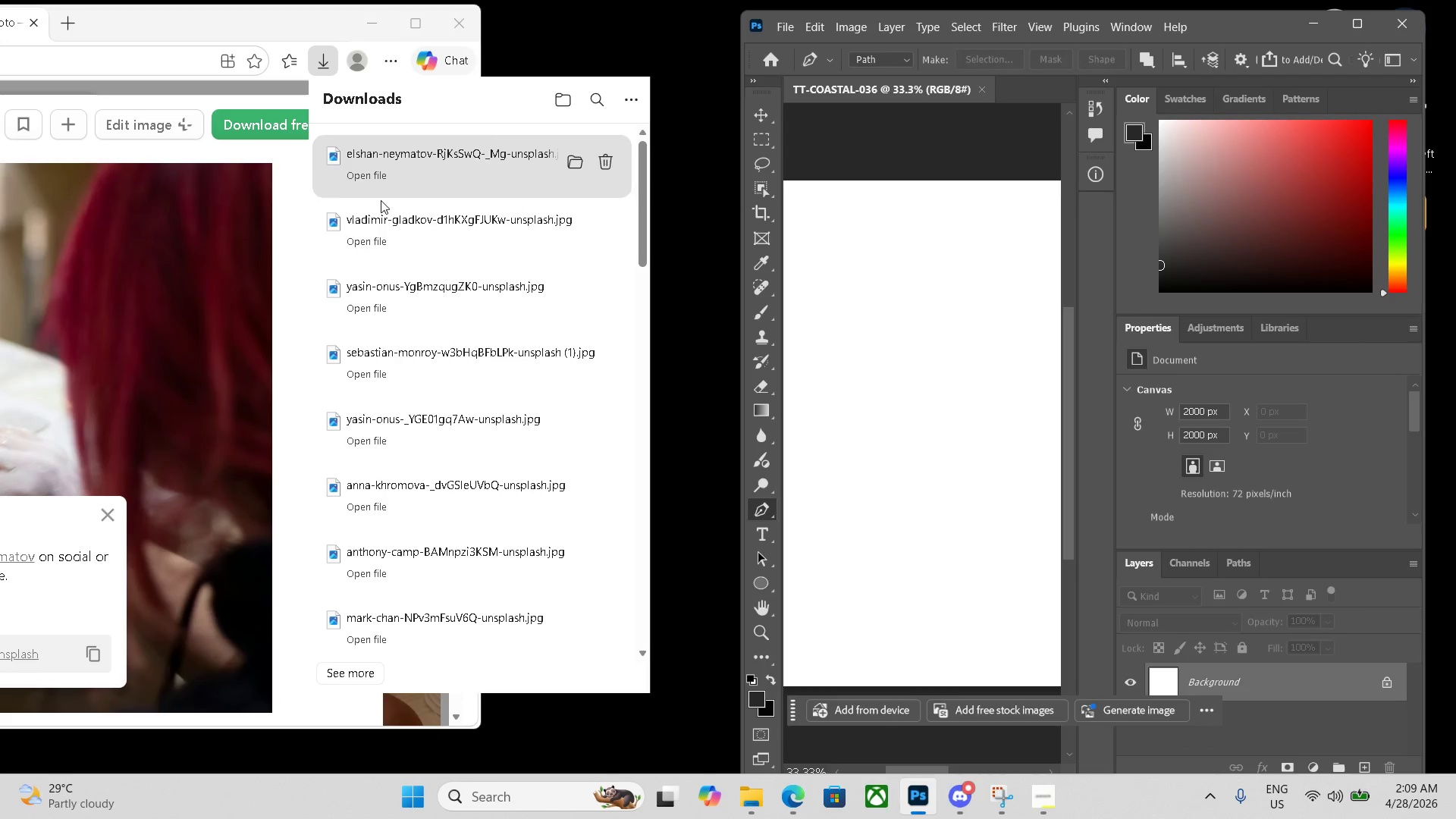 
left_click([221, 409])
 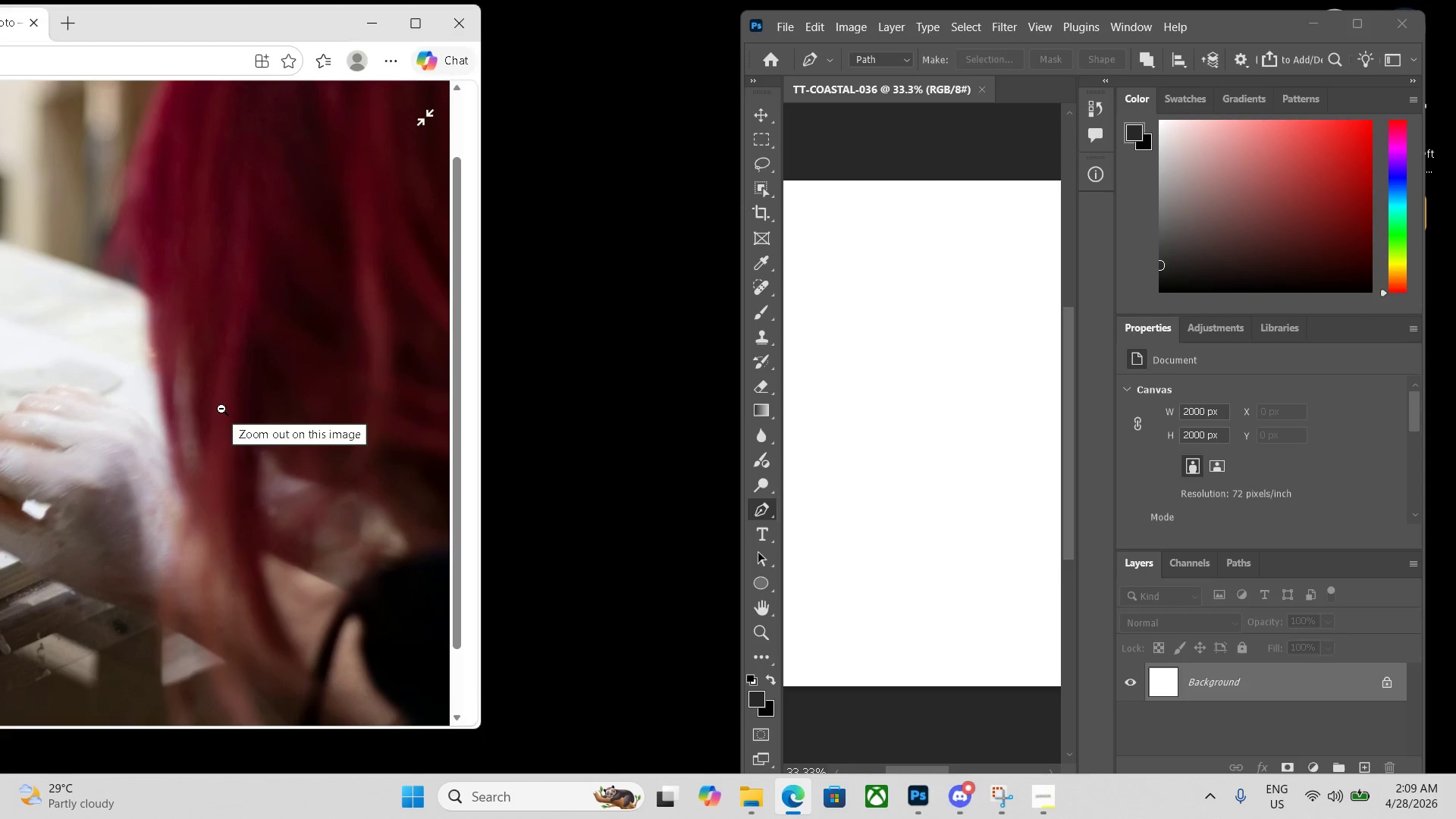 
key(ArrowRight)
 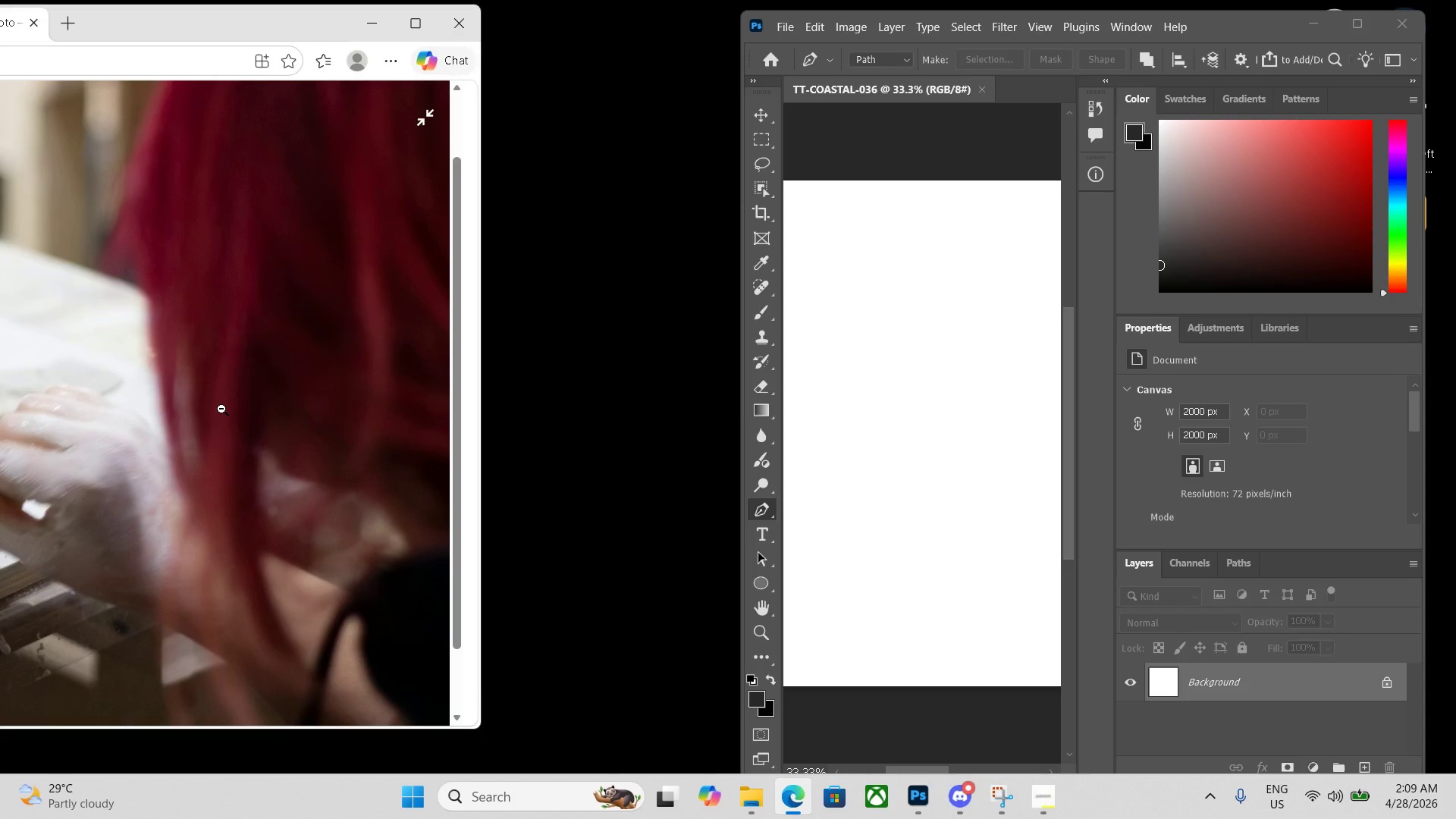 
key(ArrowRight)
 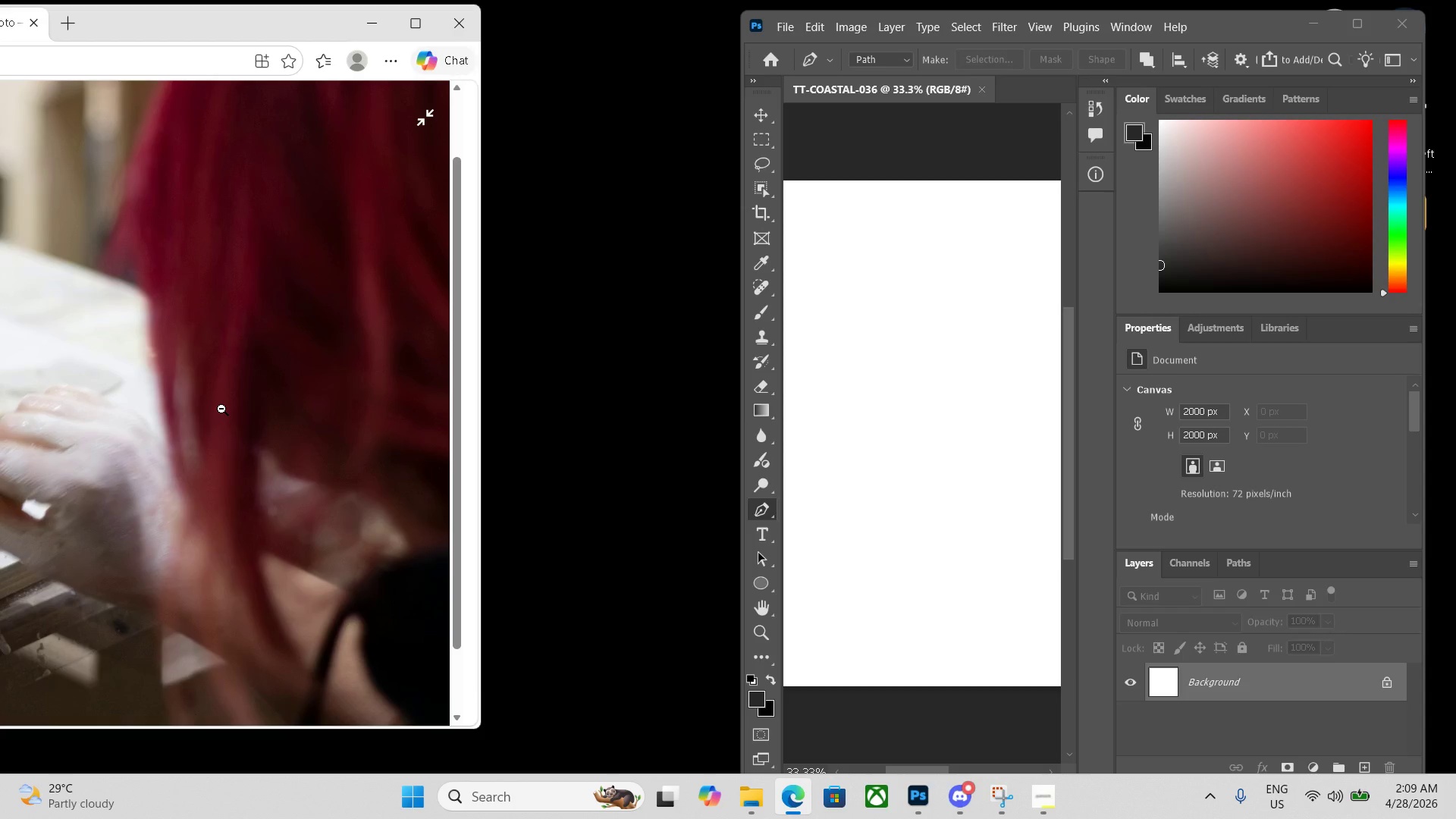 
key(ArrowRight)
 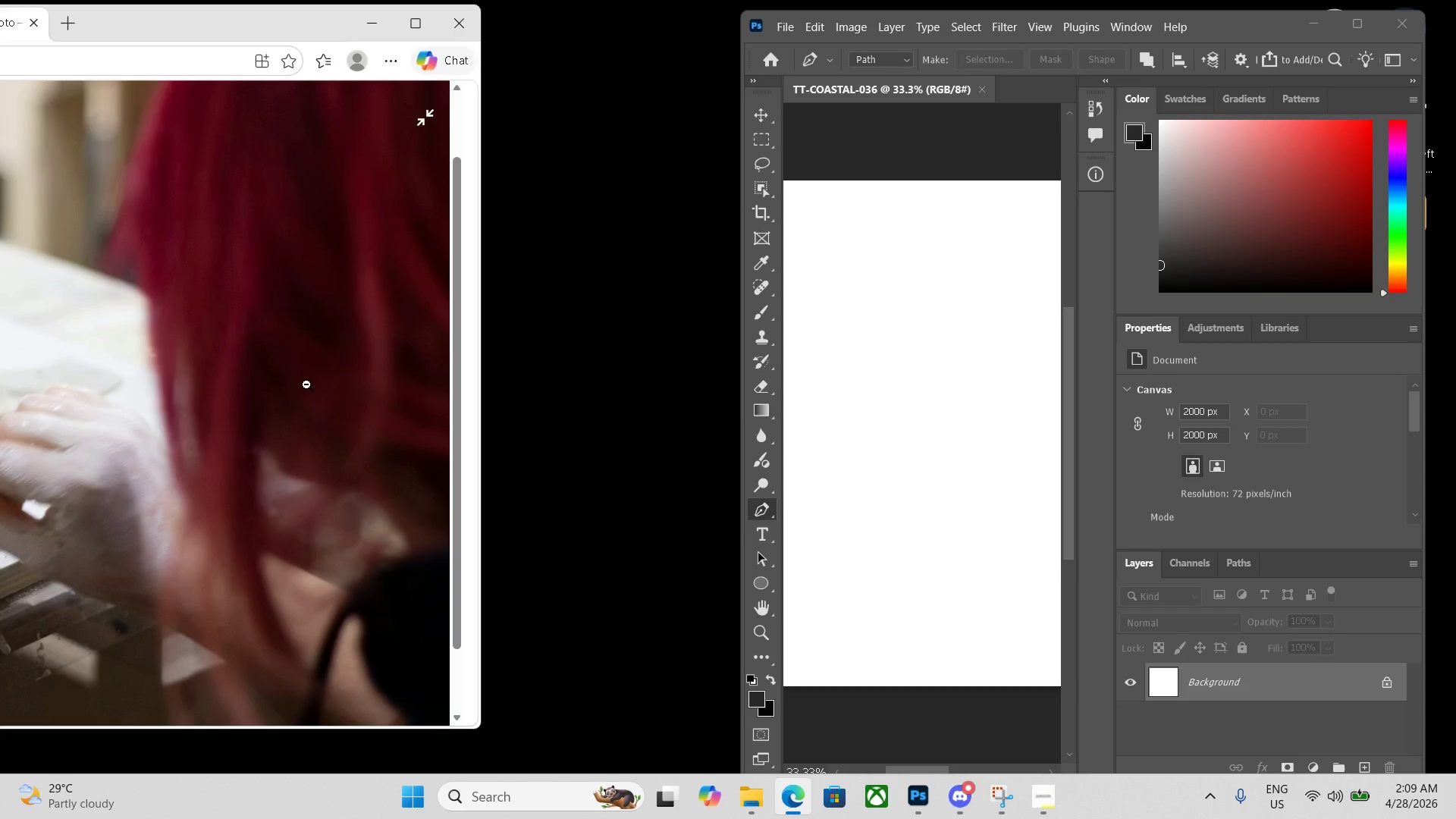 
left_click([306, 384])
 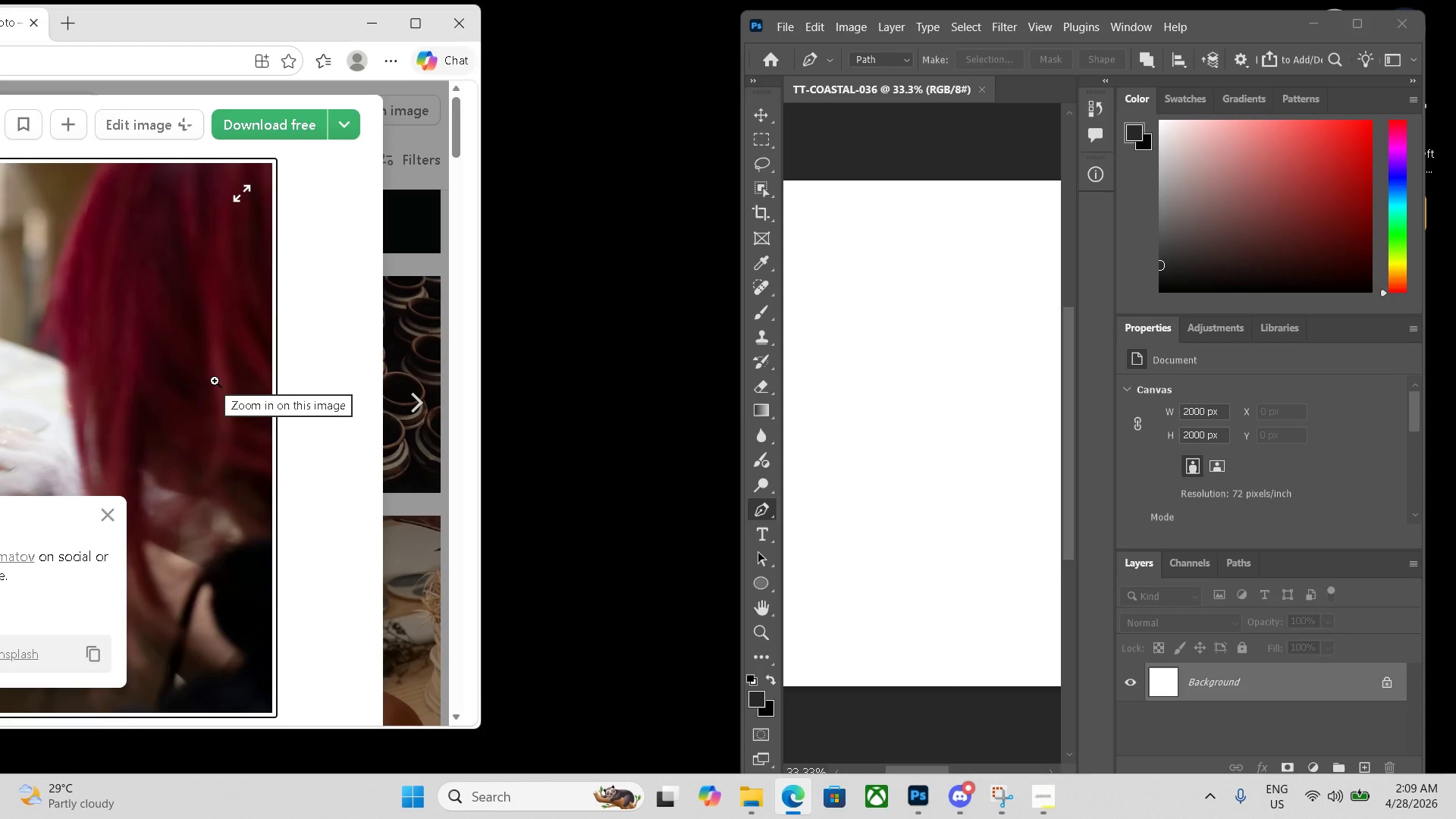 
key(ArrowRight)
 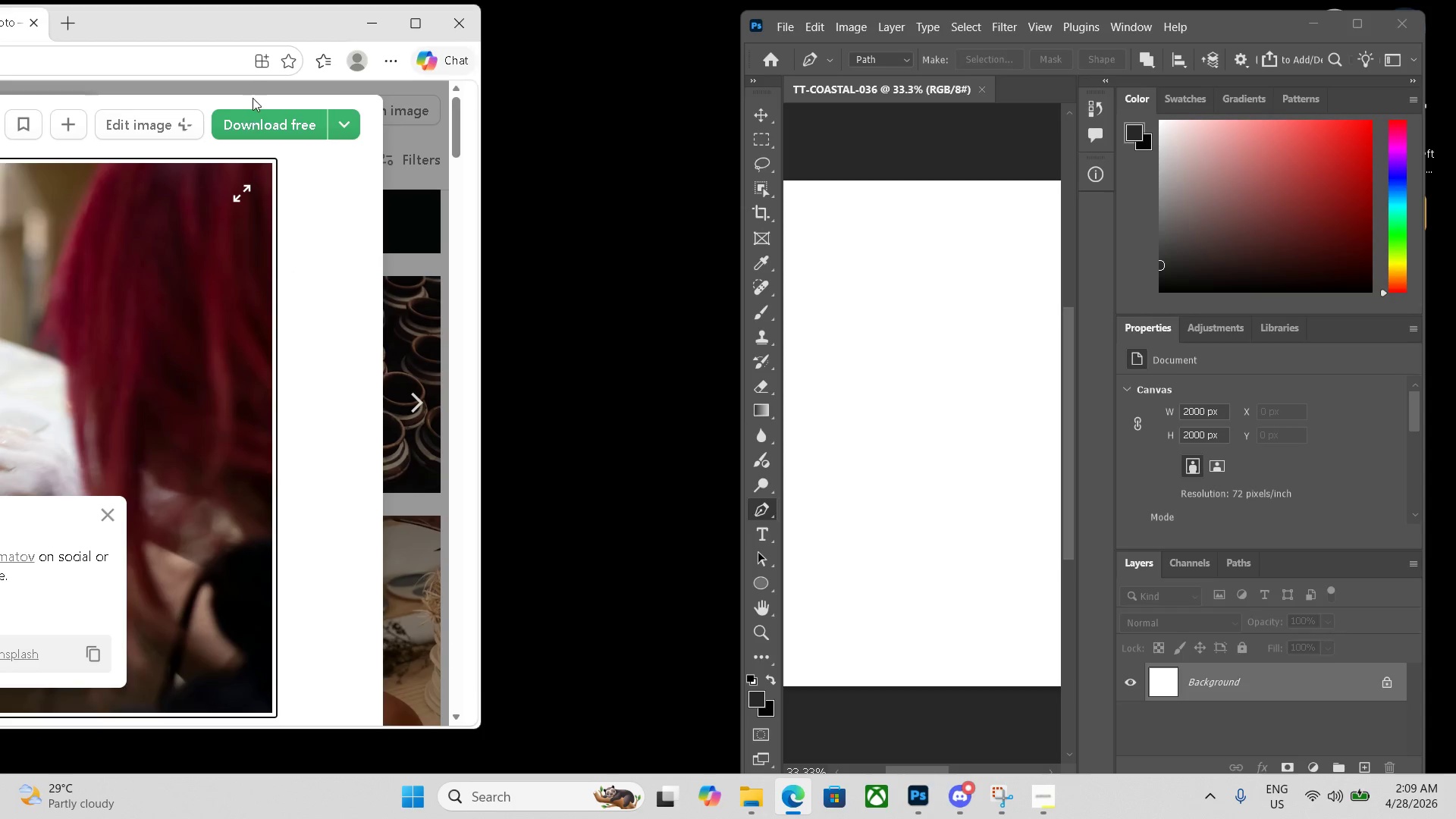 
left_click_drag(start_coordinate=[234, 27], to_coordinate=[331, 17])
 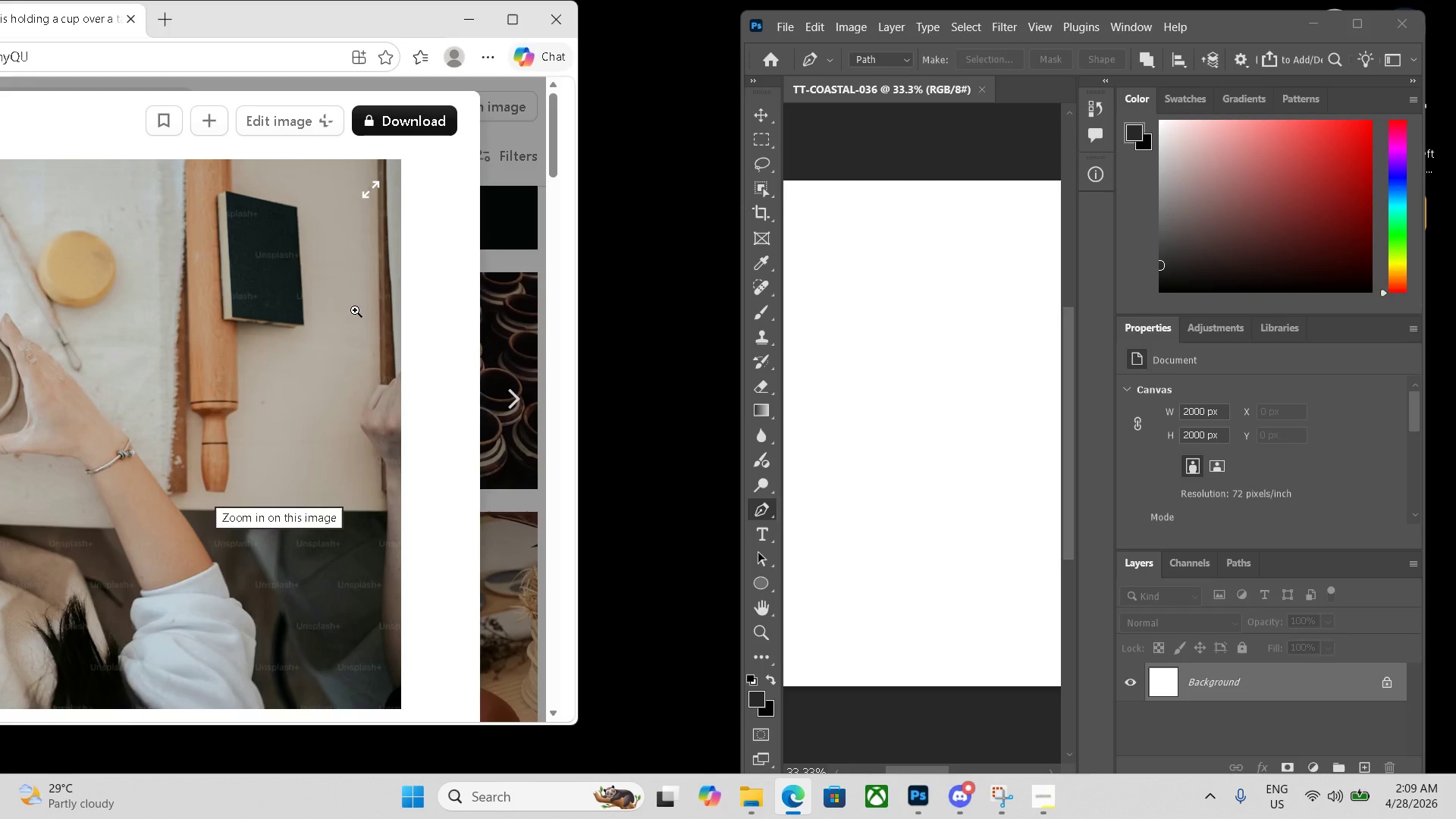 
key(ArrowRight)
 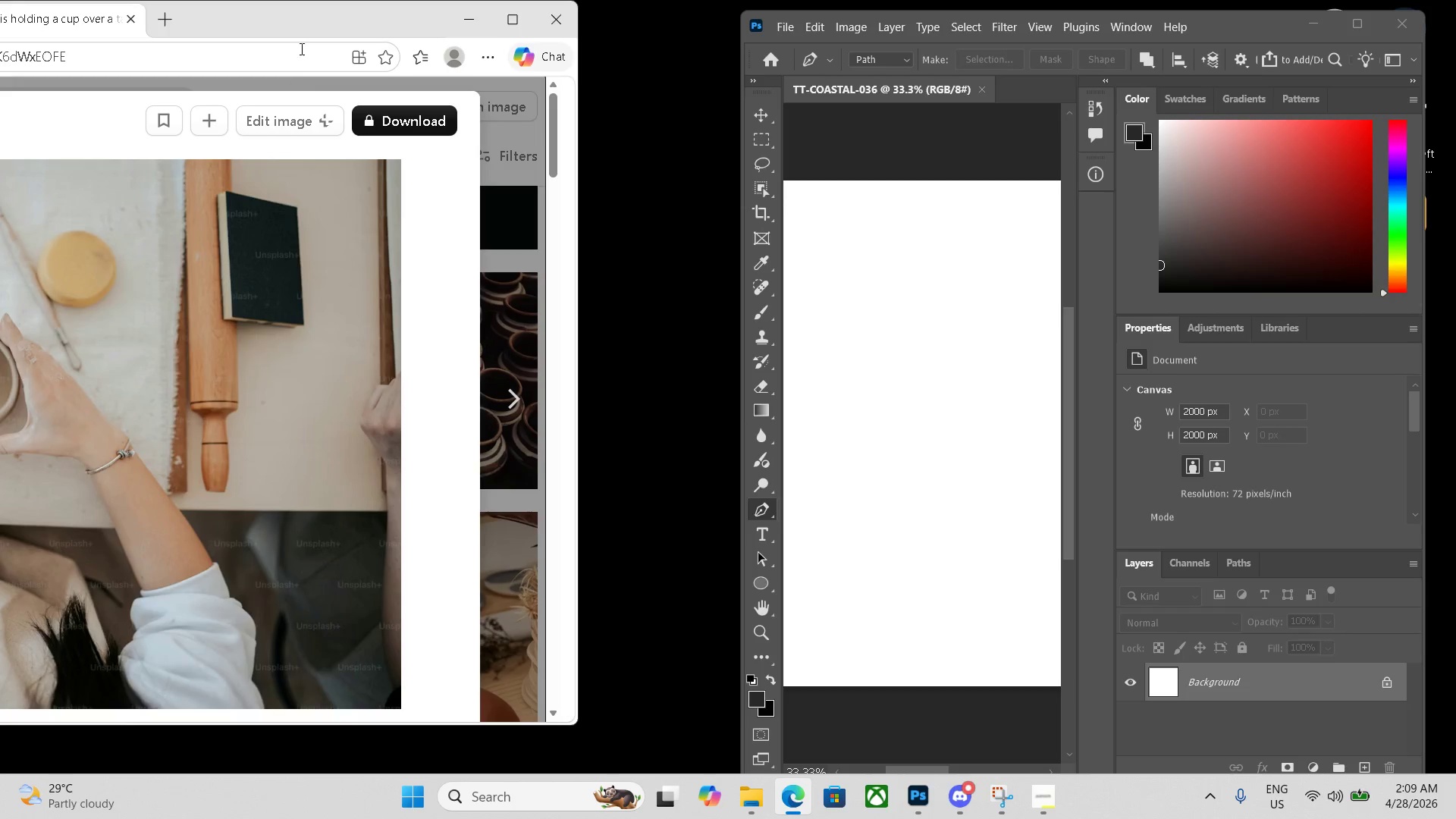 
left_click_drag(start_coordinate=[264, 11], to_coordinate=[359, 9])
 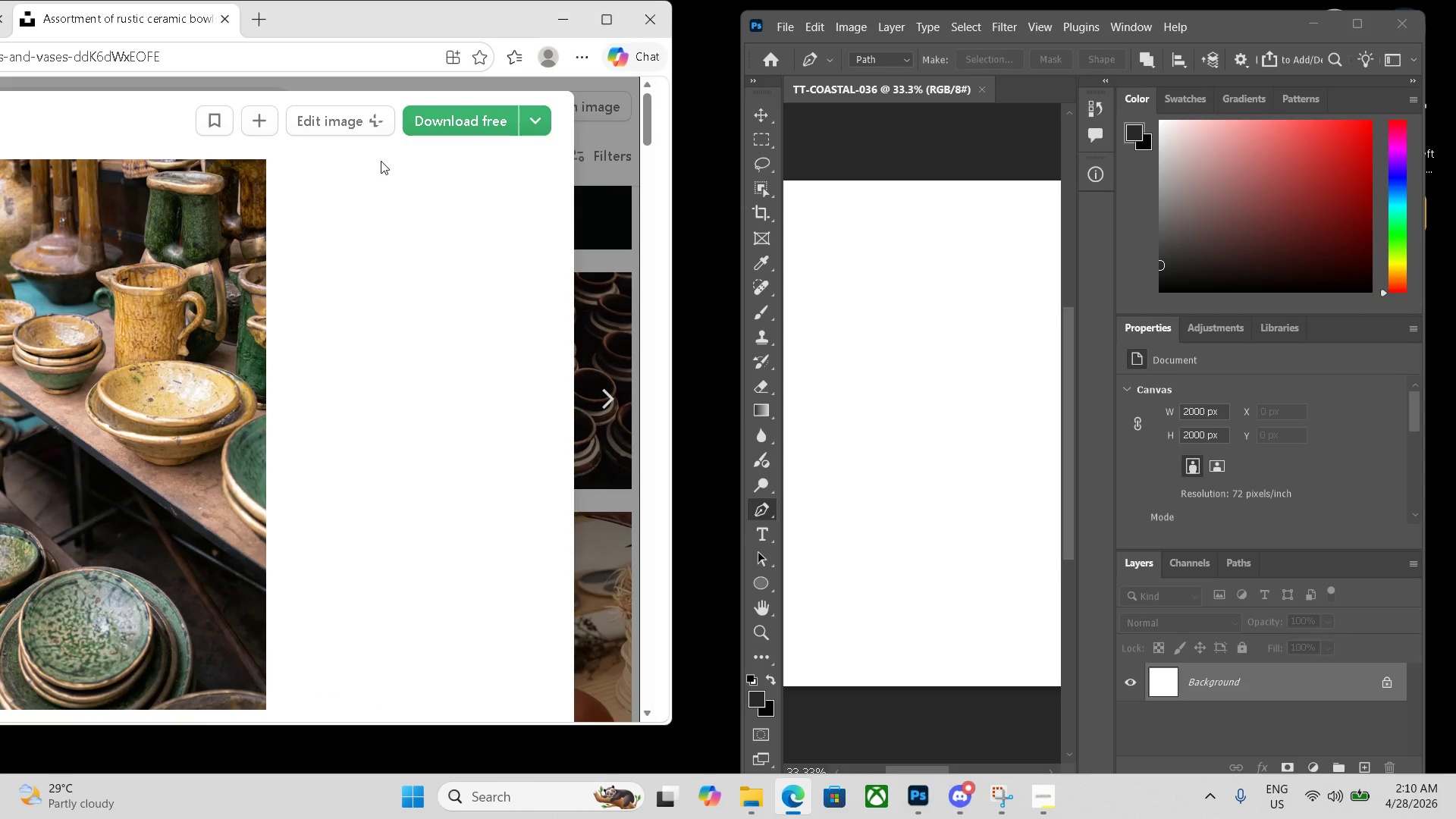 
key(ArrowRight)
 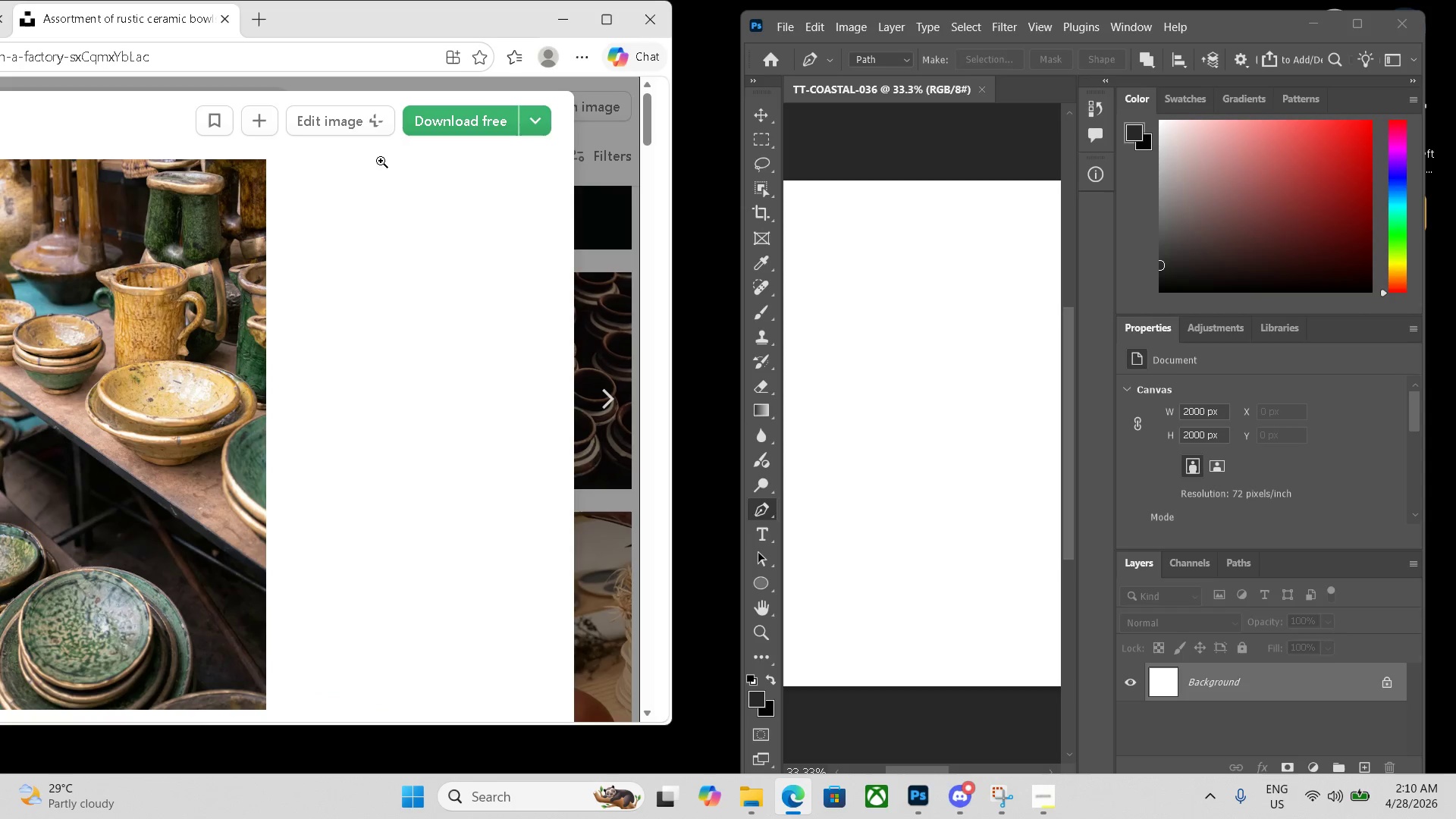 
key(ArrowRight)
 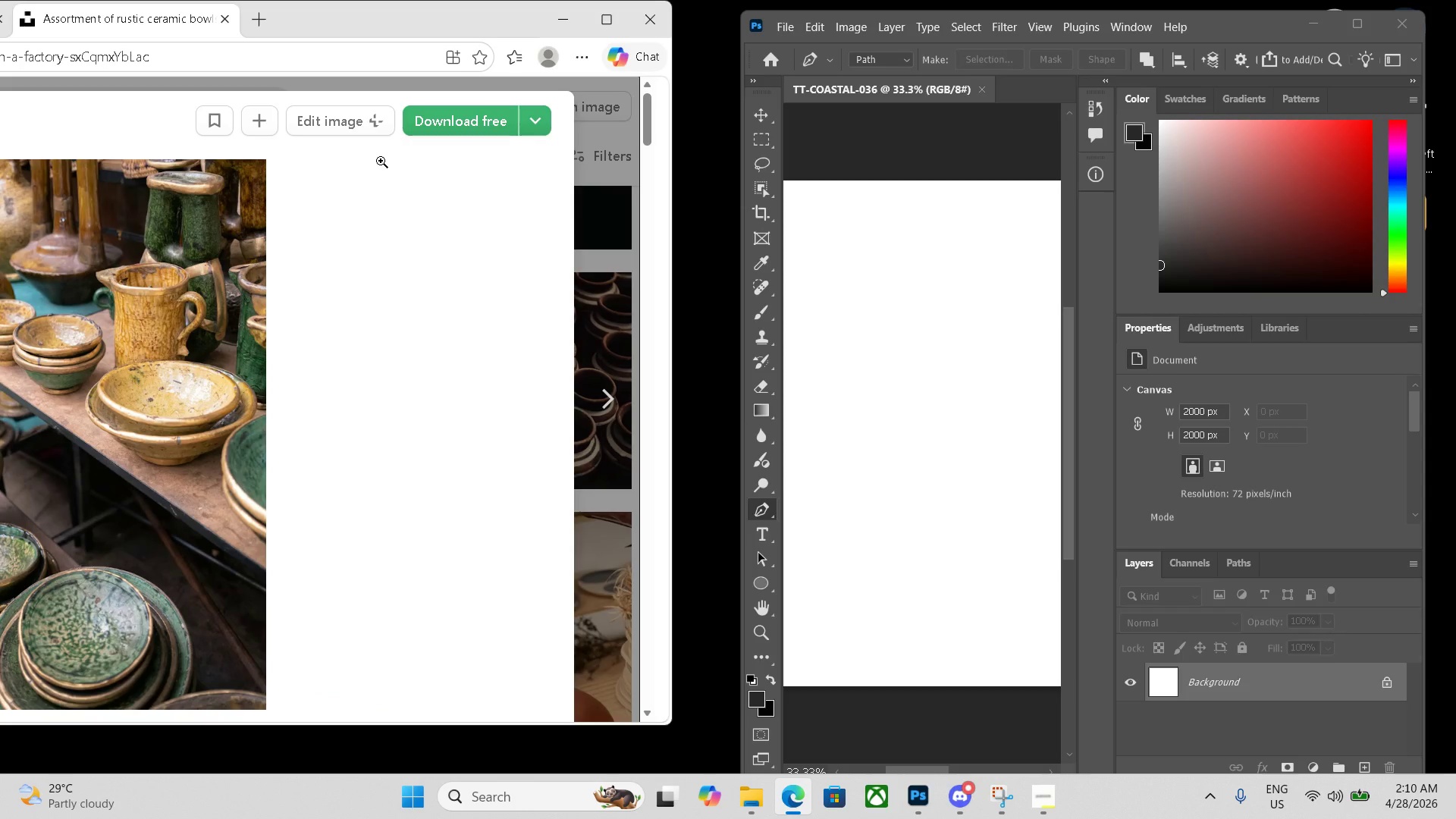 
key(ArrowRight)
 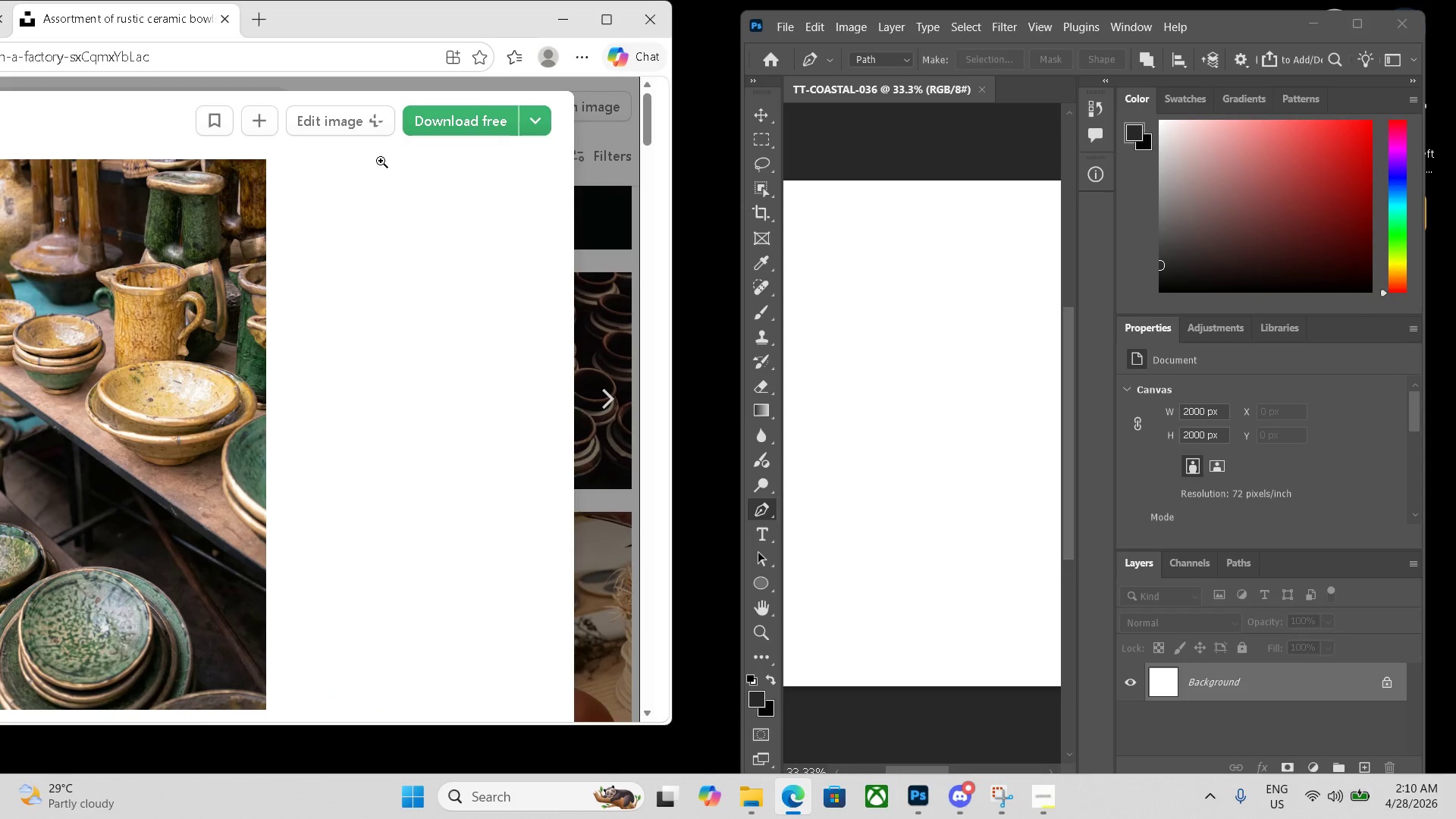 
key(ArrowLeft)
 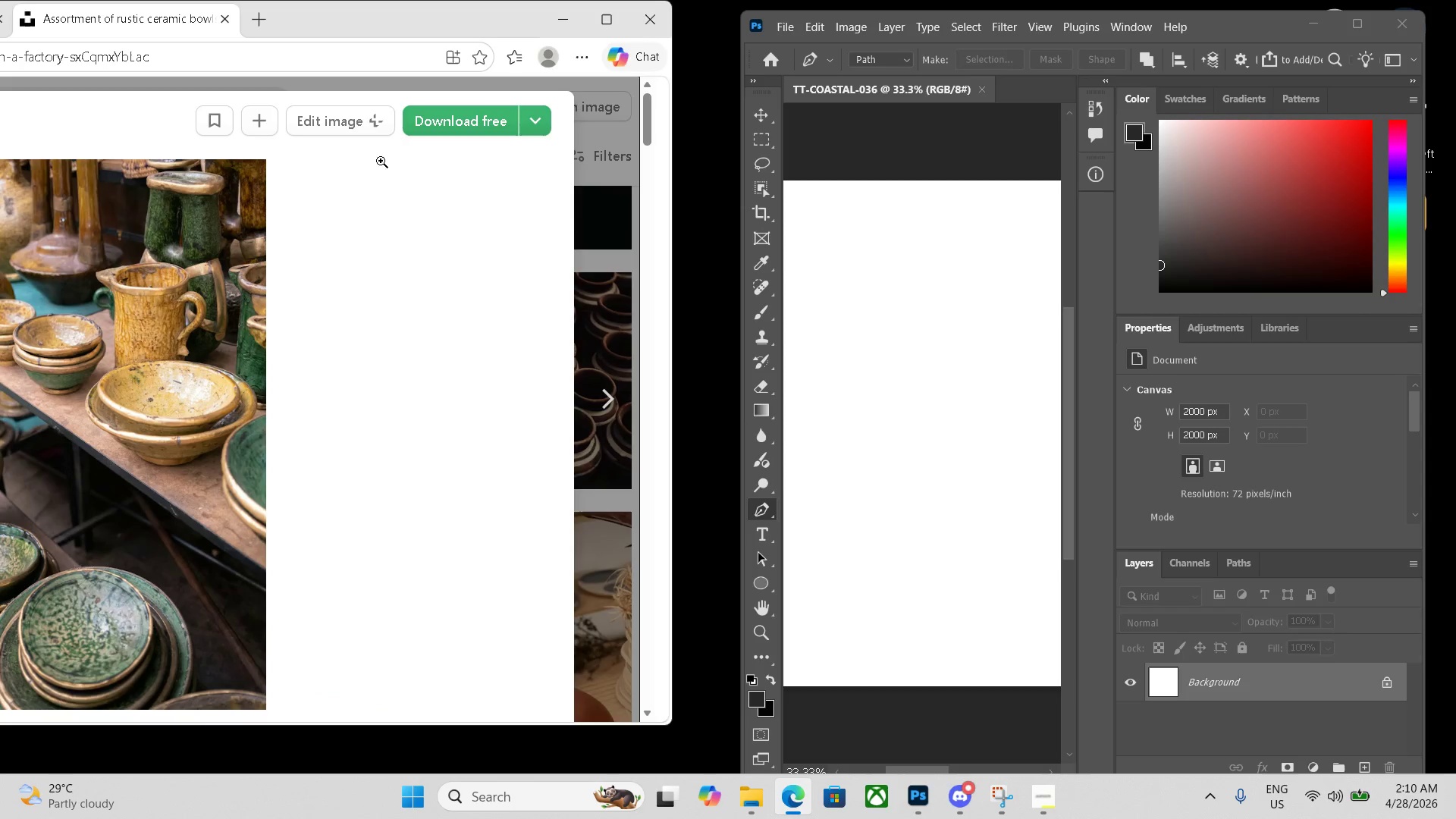 
key(ArrowLeft)
 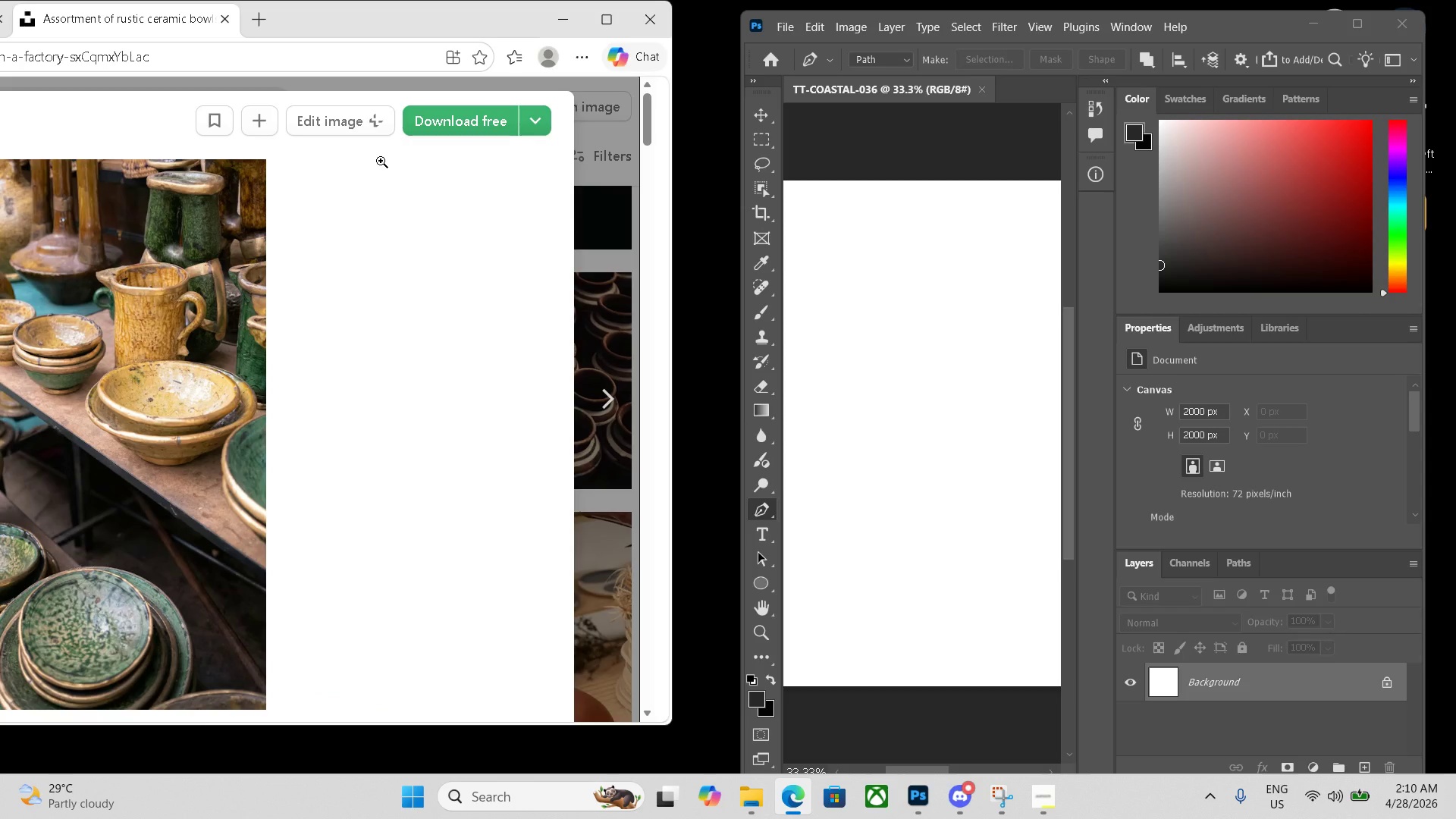 
key(ArrowDown)
 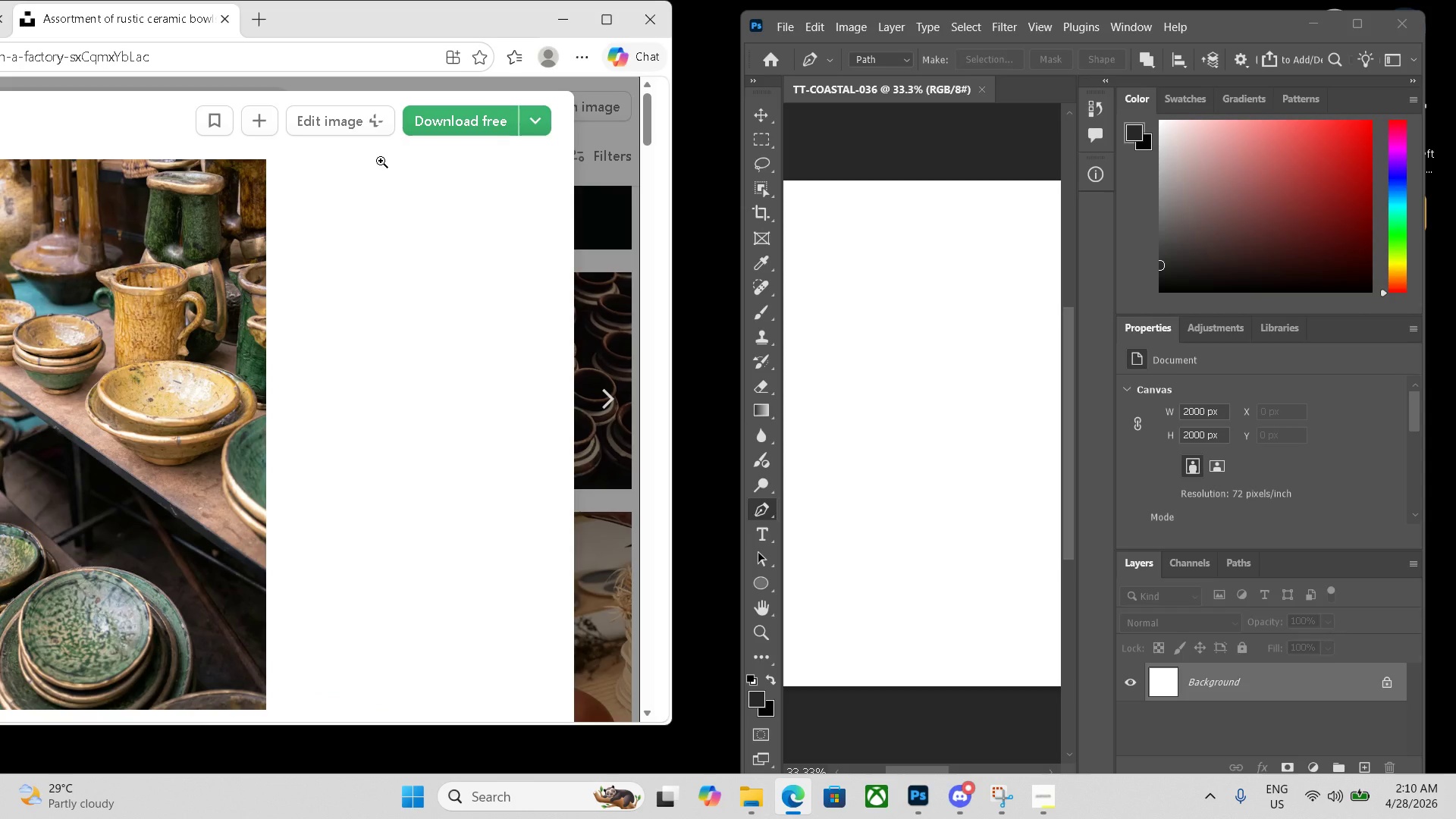 
key(ArrowDown)
 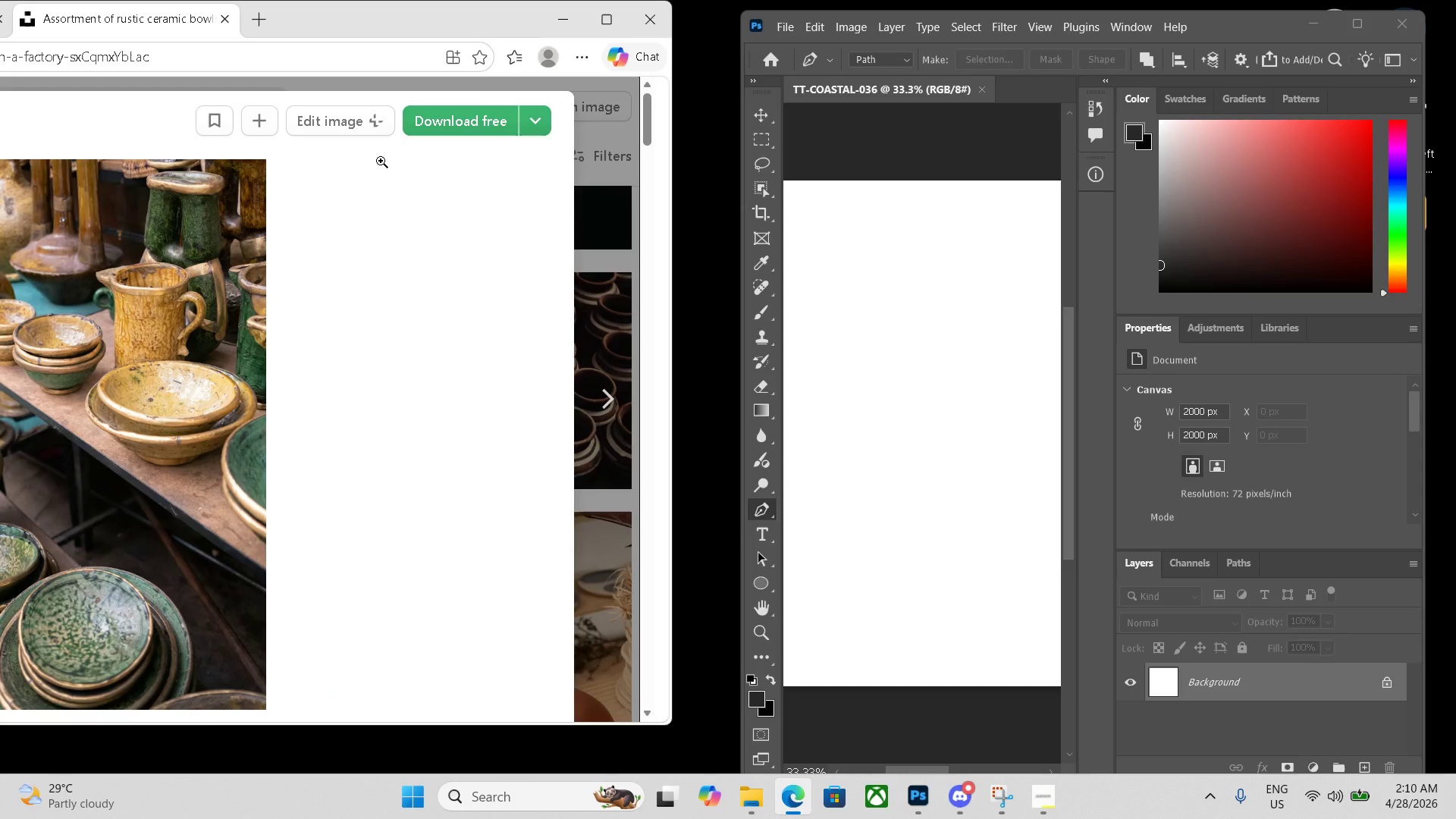 
key(ArrowUp)
 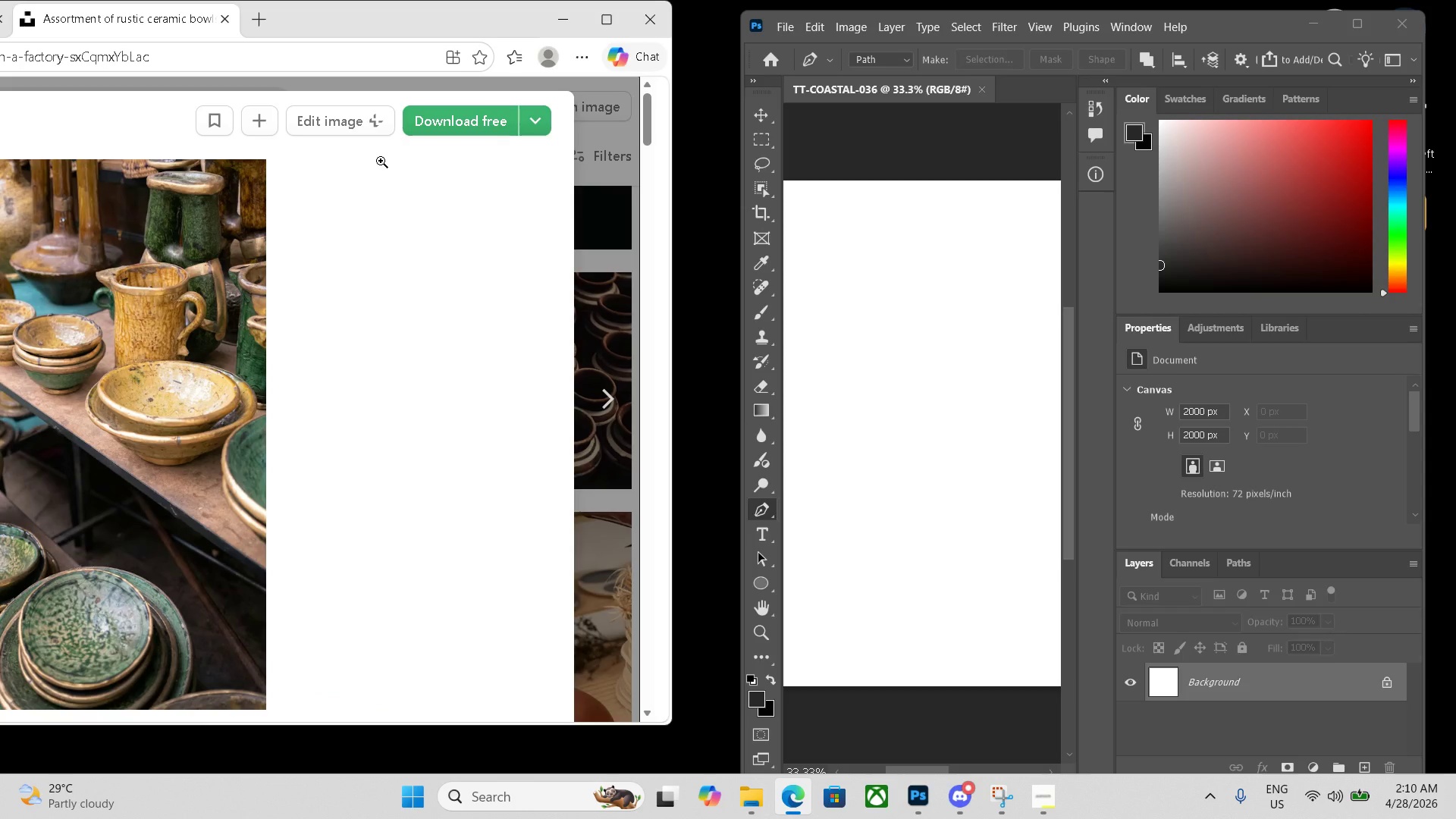 
key(ArrowRight)
 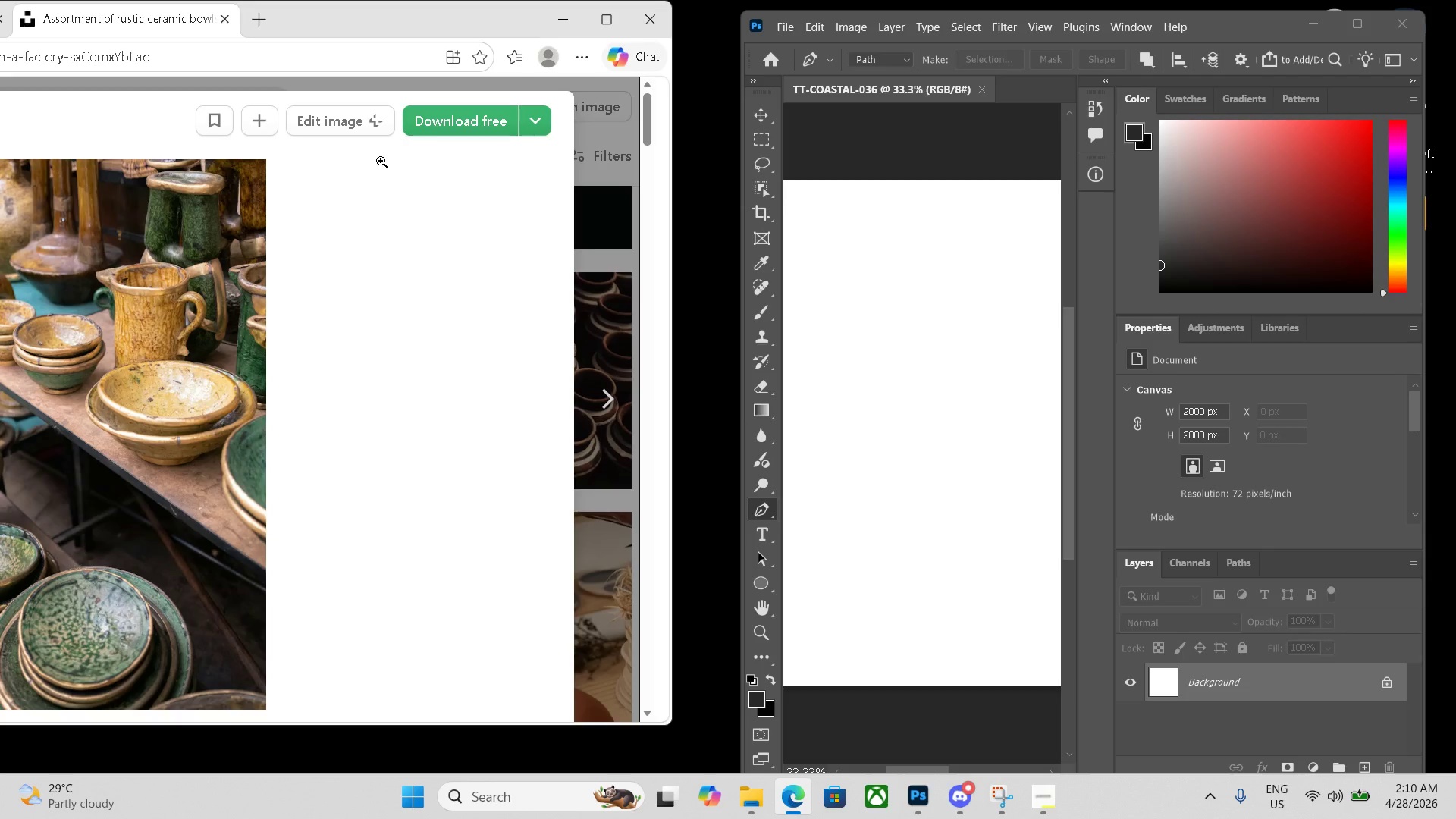 
key(ArrowRight)
 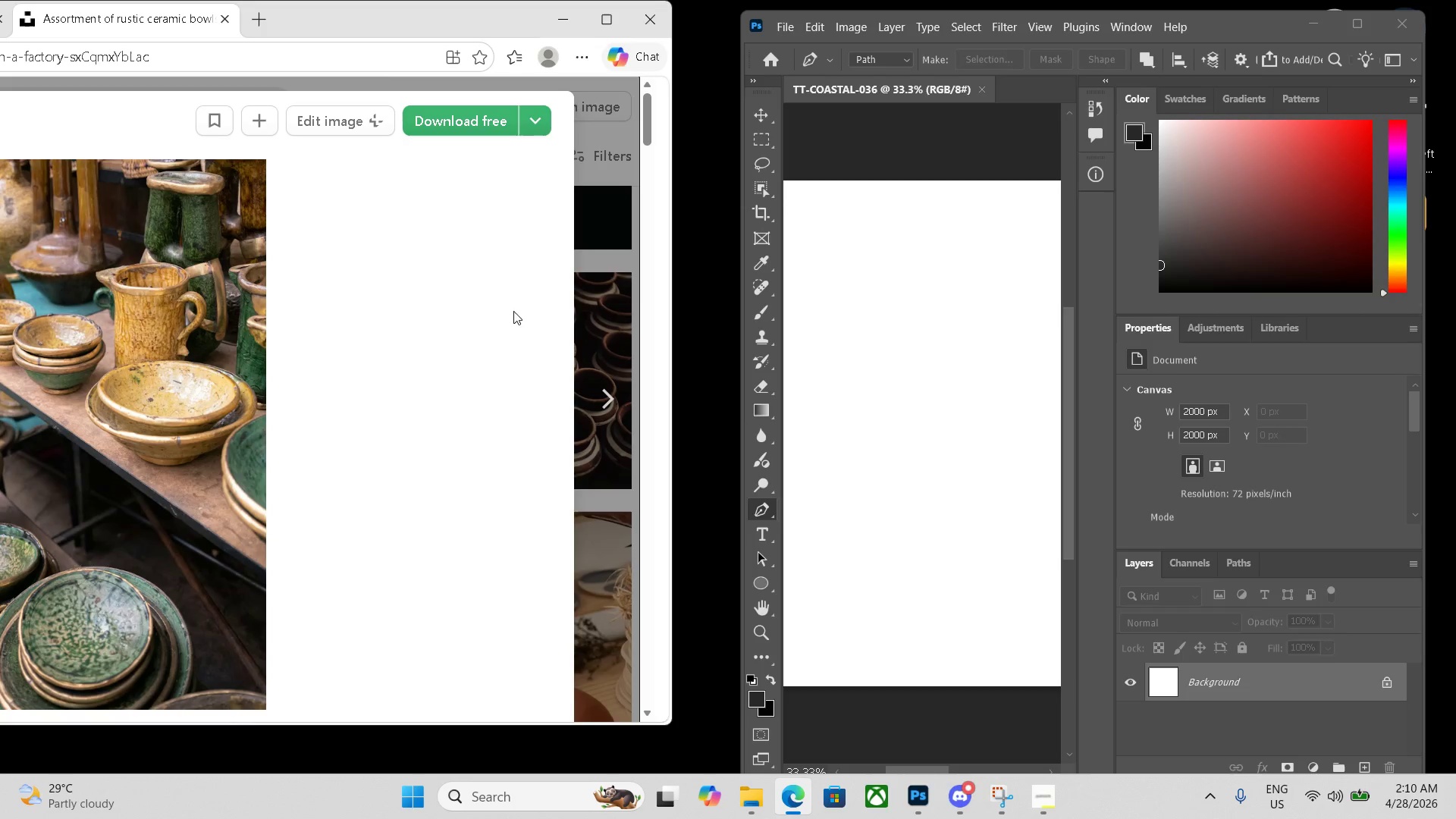 
key(ArrowLeft)
 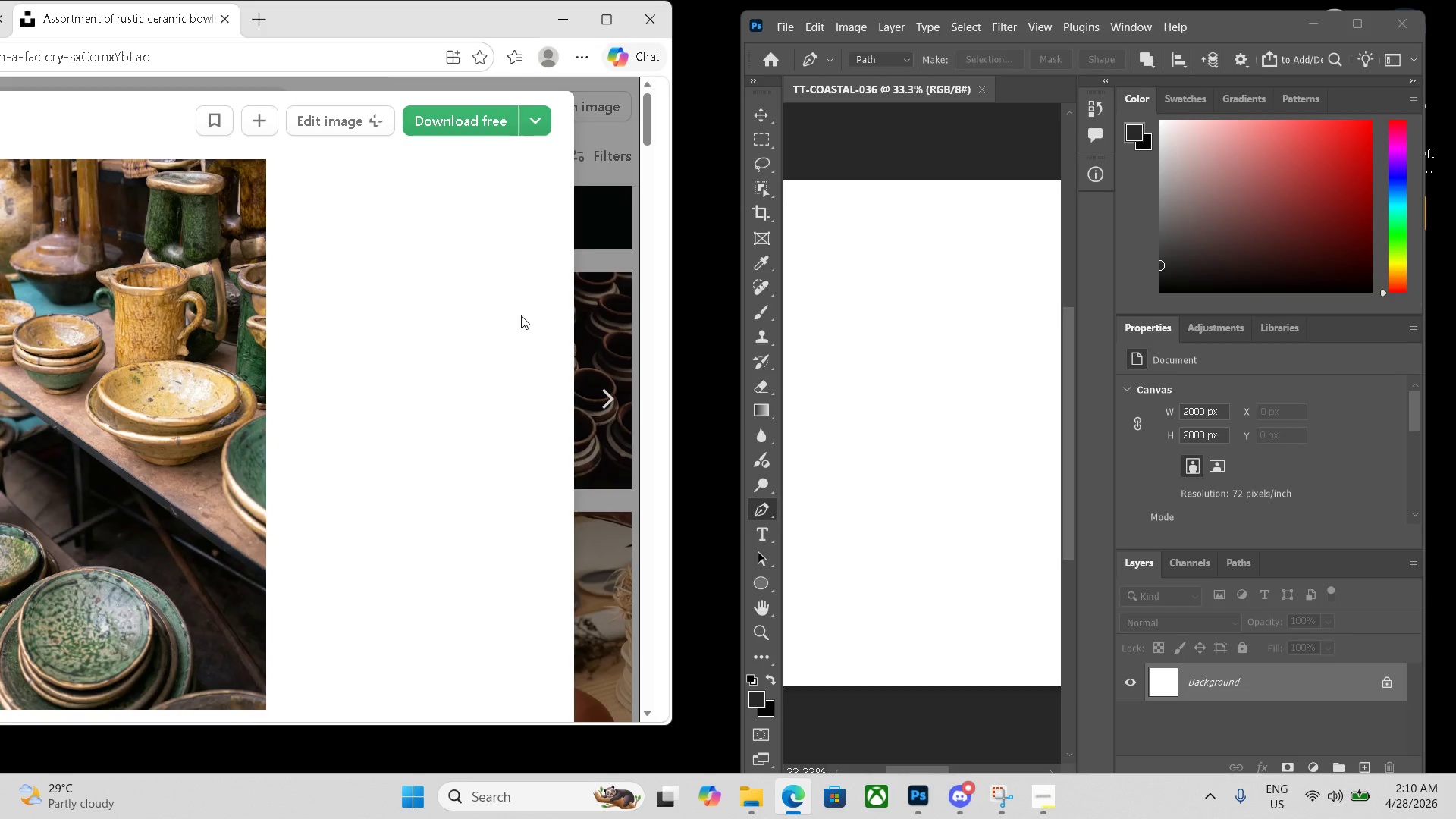 
key(ArrowRight)
 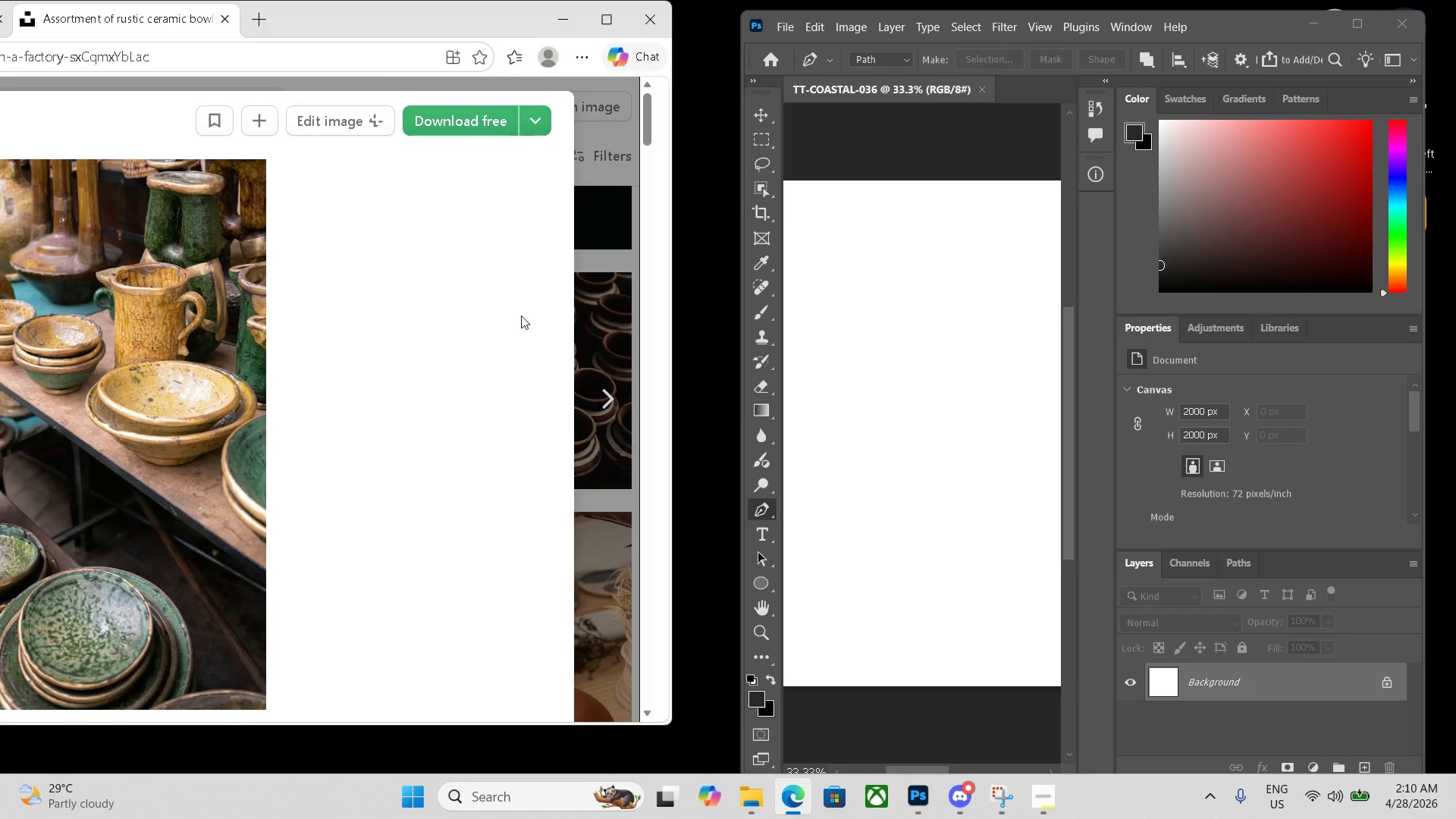 
key(ArrowRight)
 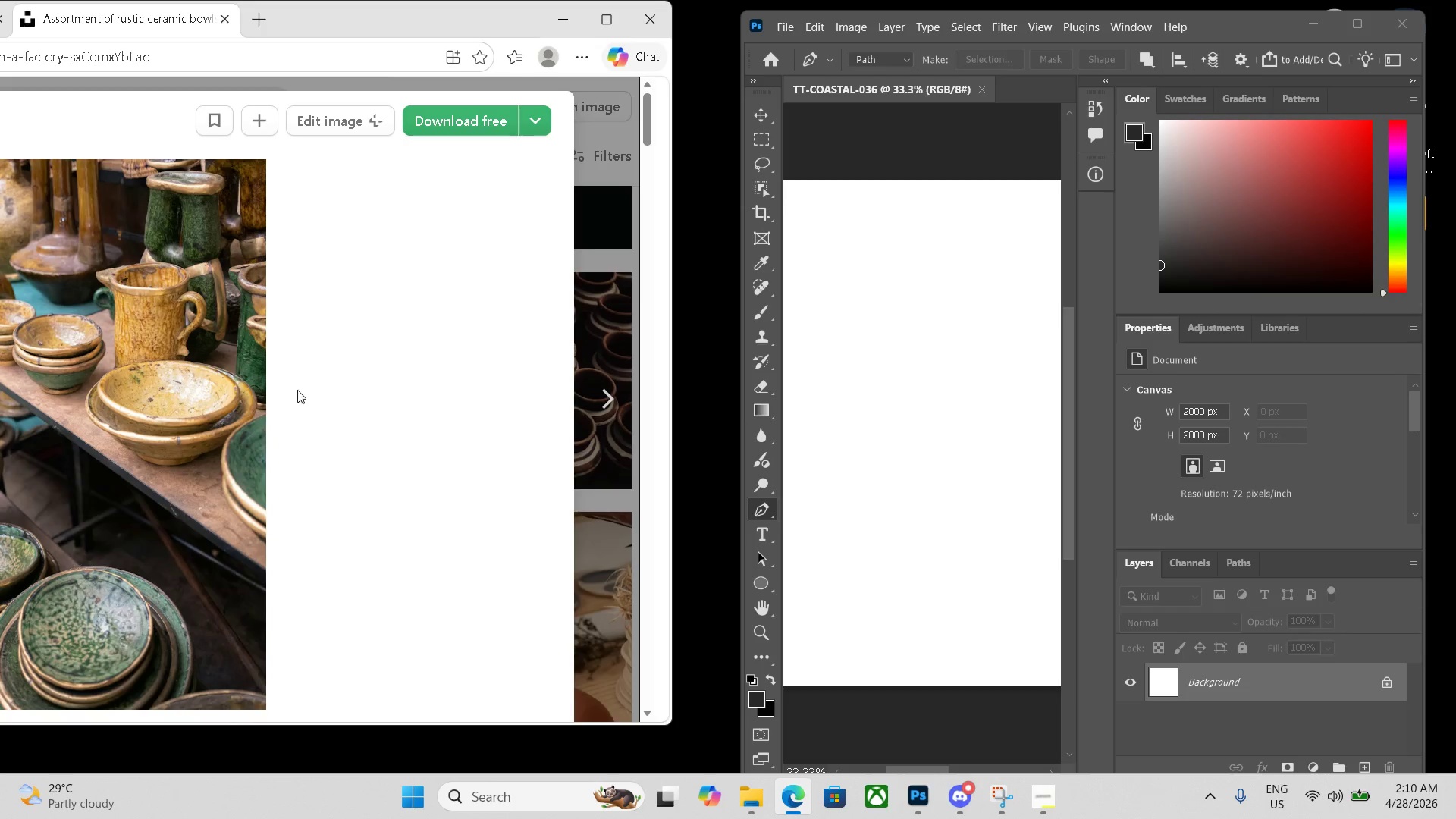 
left_click([473, 123])
 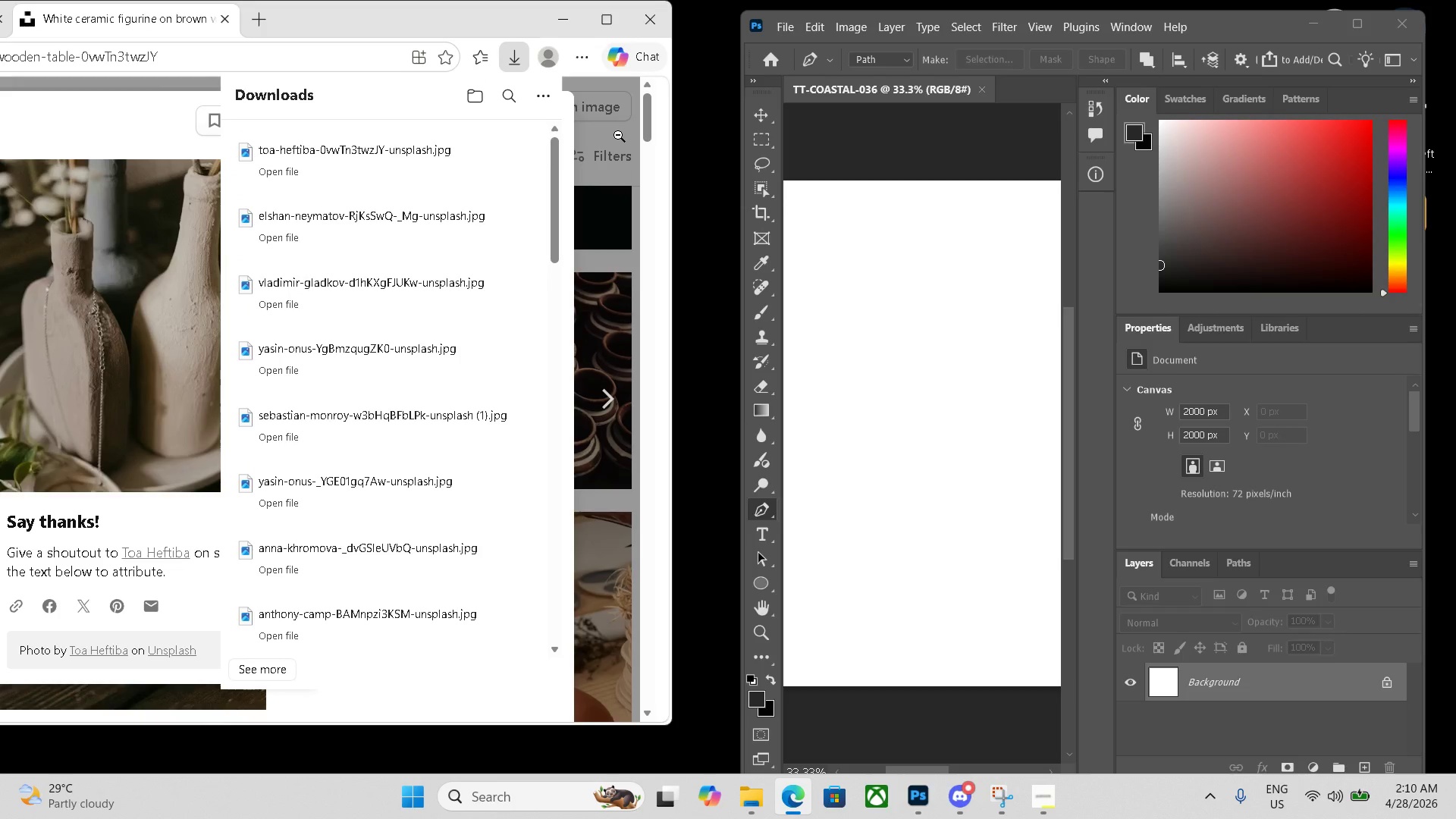 
wait(13.78)
 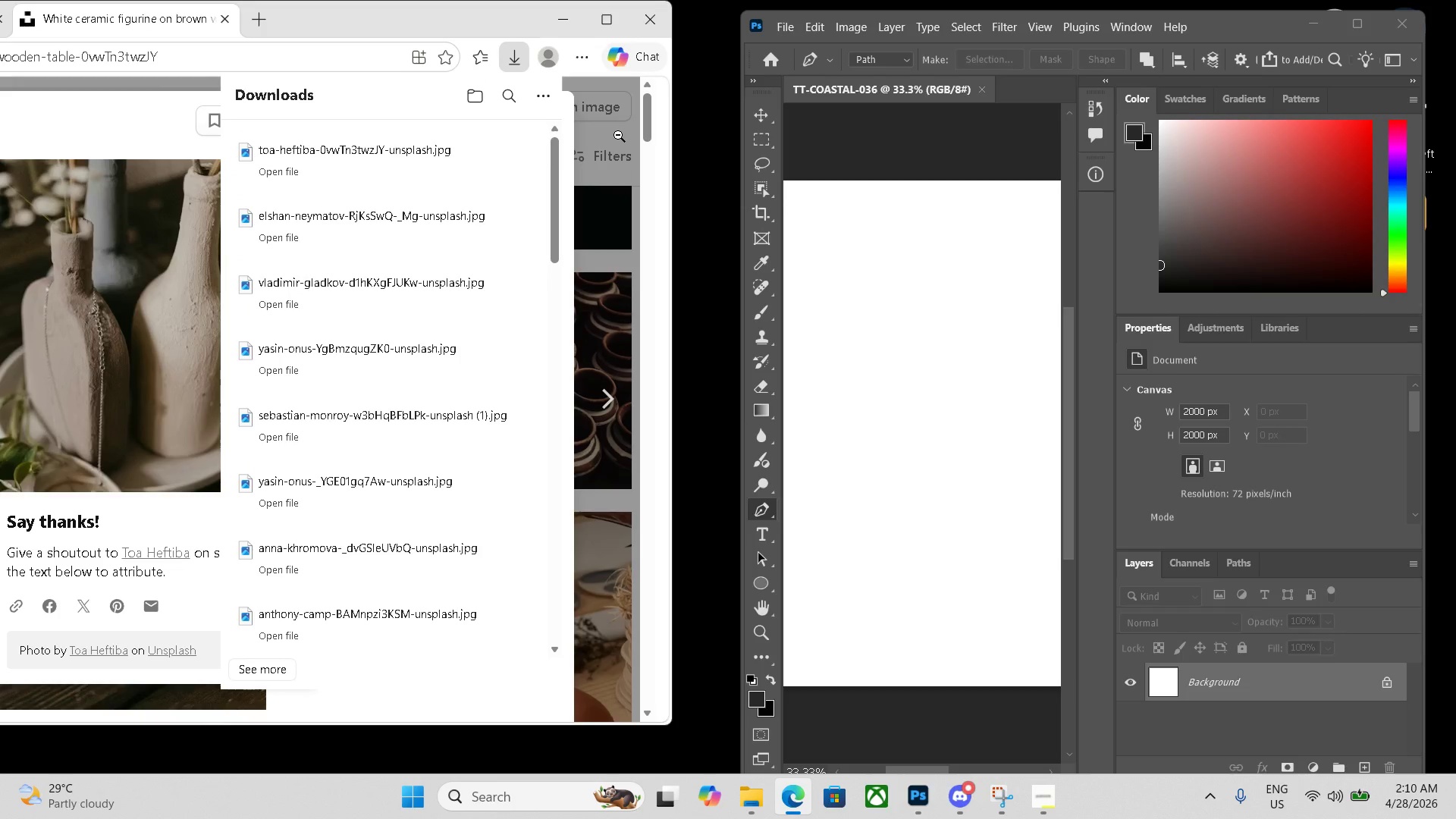 
left_click_drag(start_coordinate=[433, 170], to_coordinate=[902, 275])
 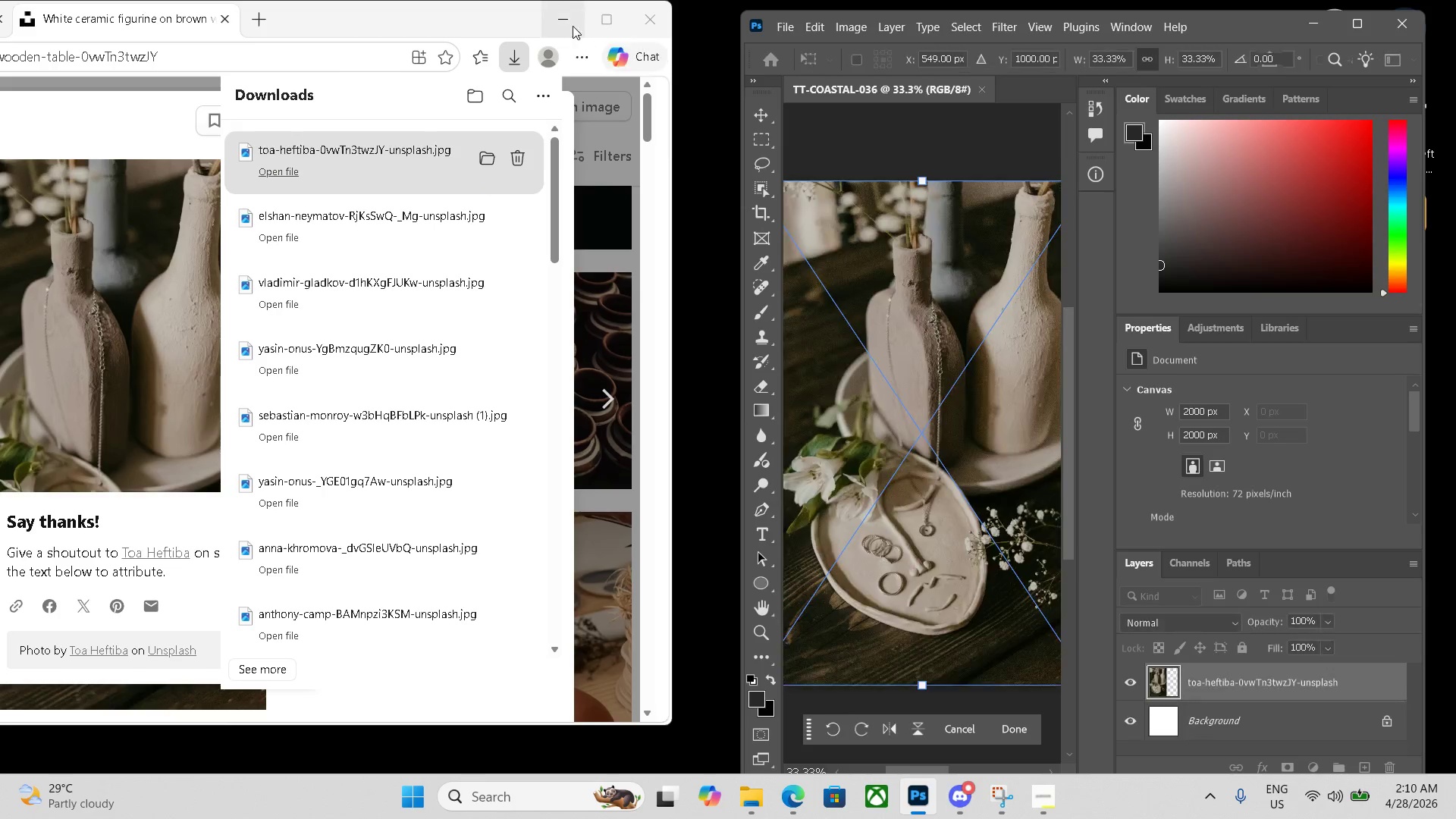 
left_click([568, 18])
 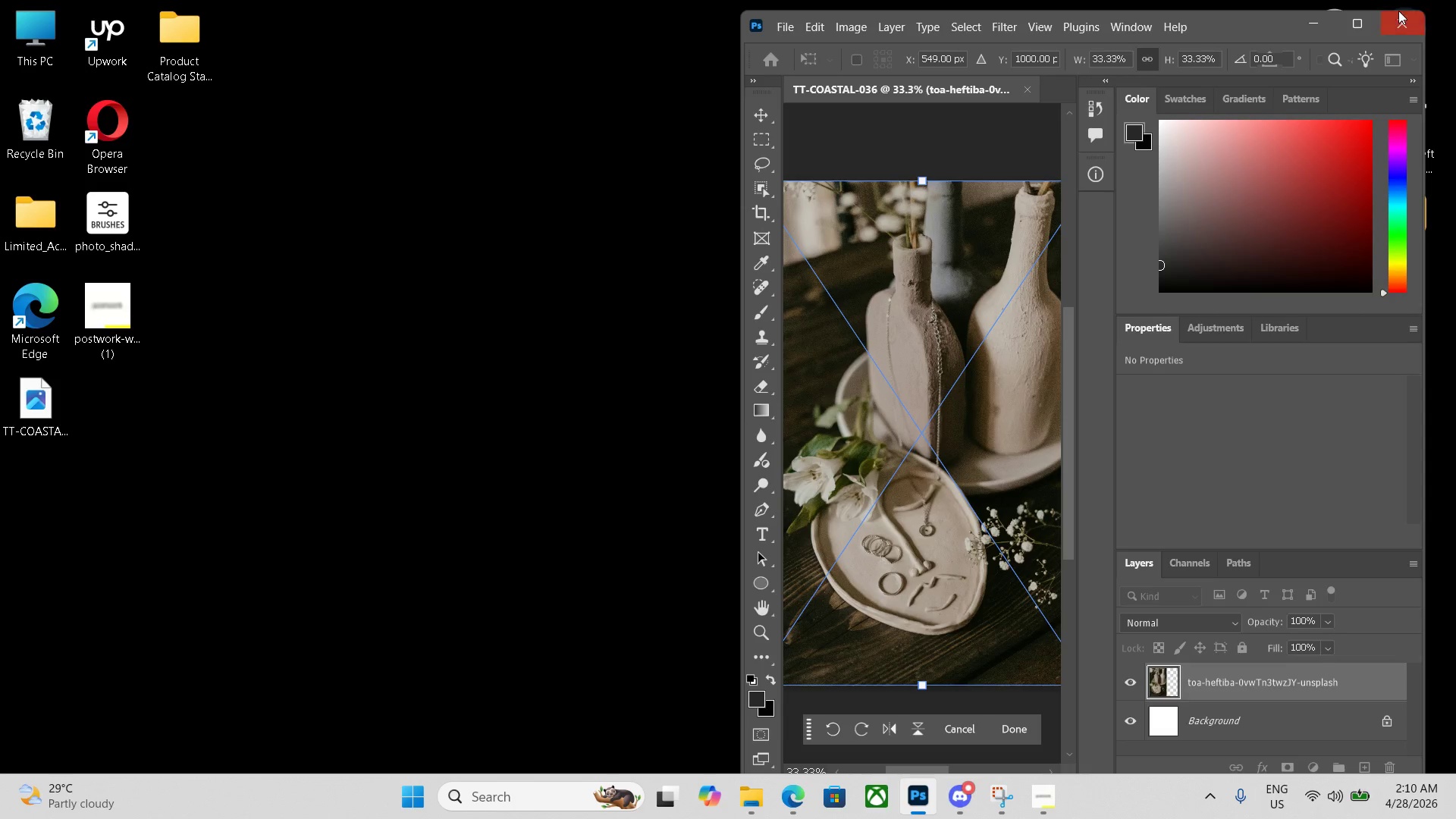 
left_click([1352, 23])
 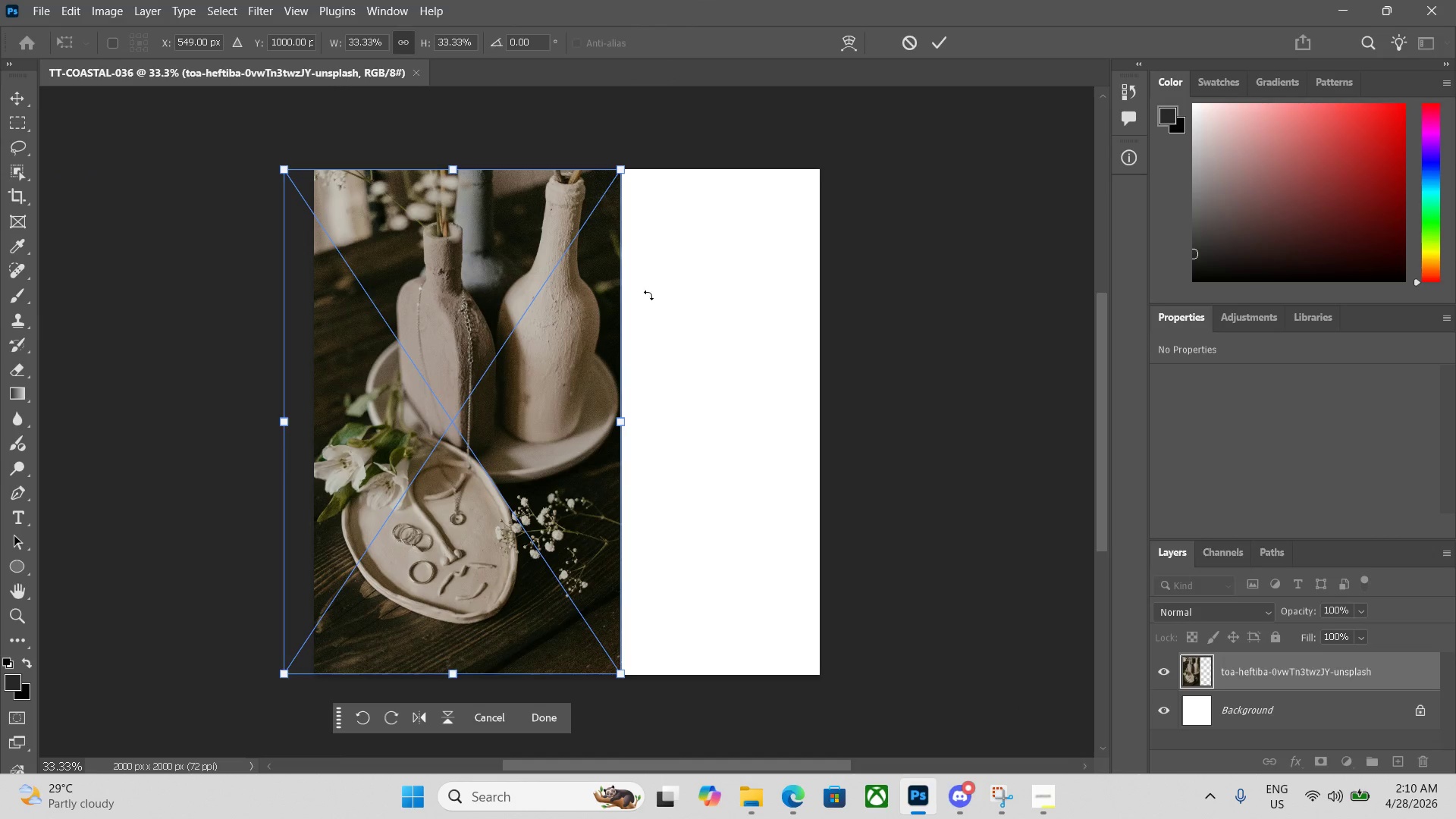 
left_click_drag(start_coordinate=[547, 342], to_coordinate=[643, 340])
 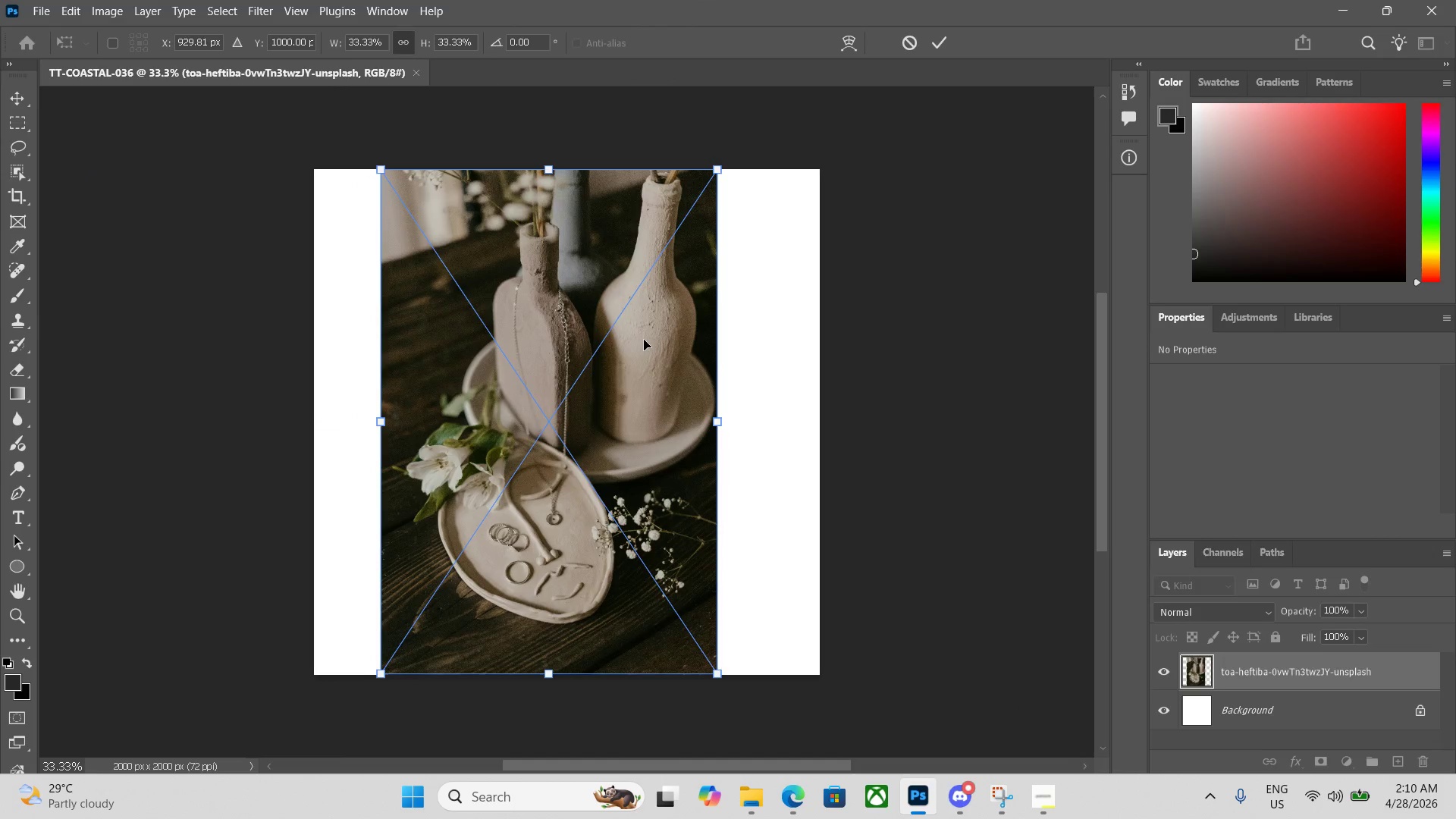 
left_click_drag(start_coordinate=[644, 340], to_coordinate=[671, 340])
 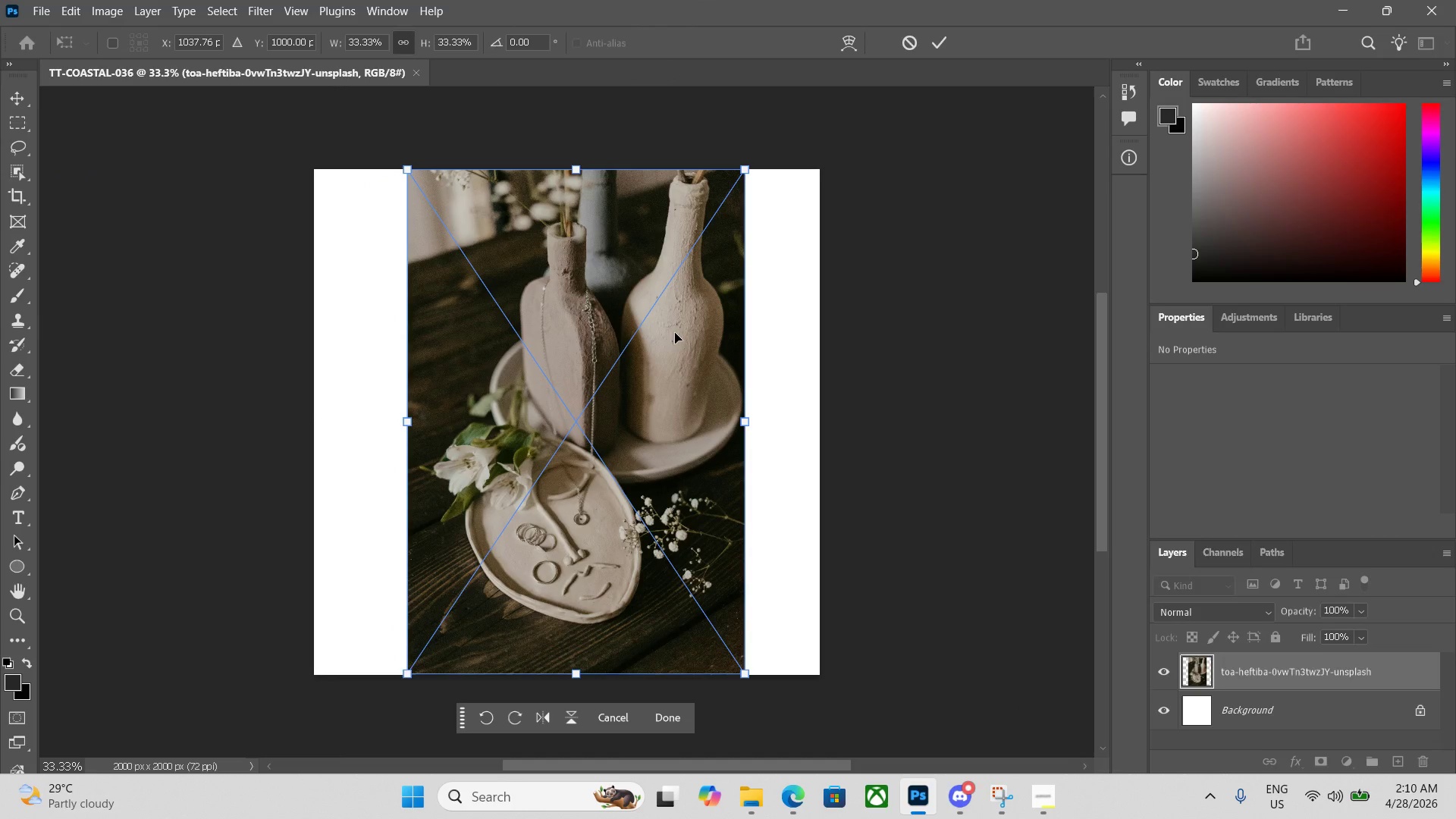 
key(Enter)
 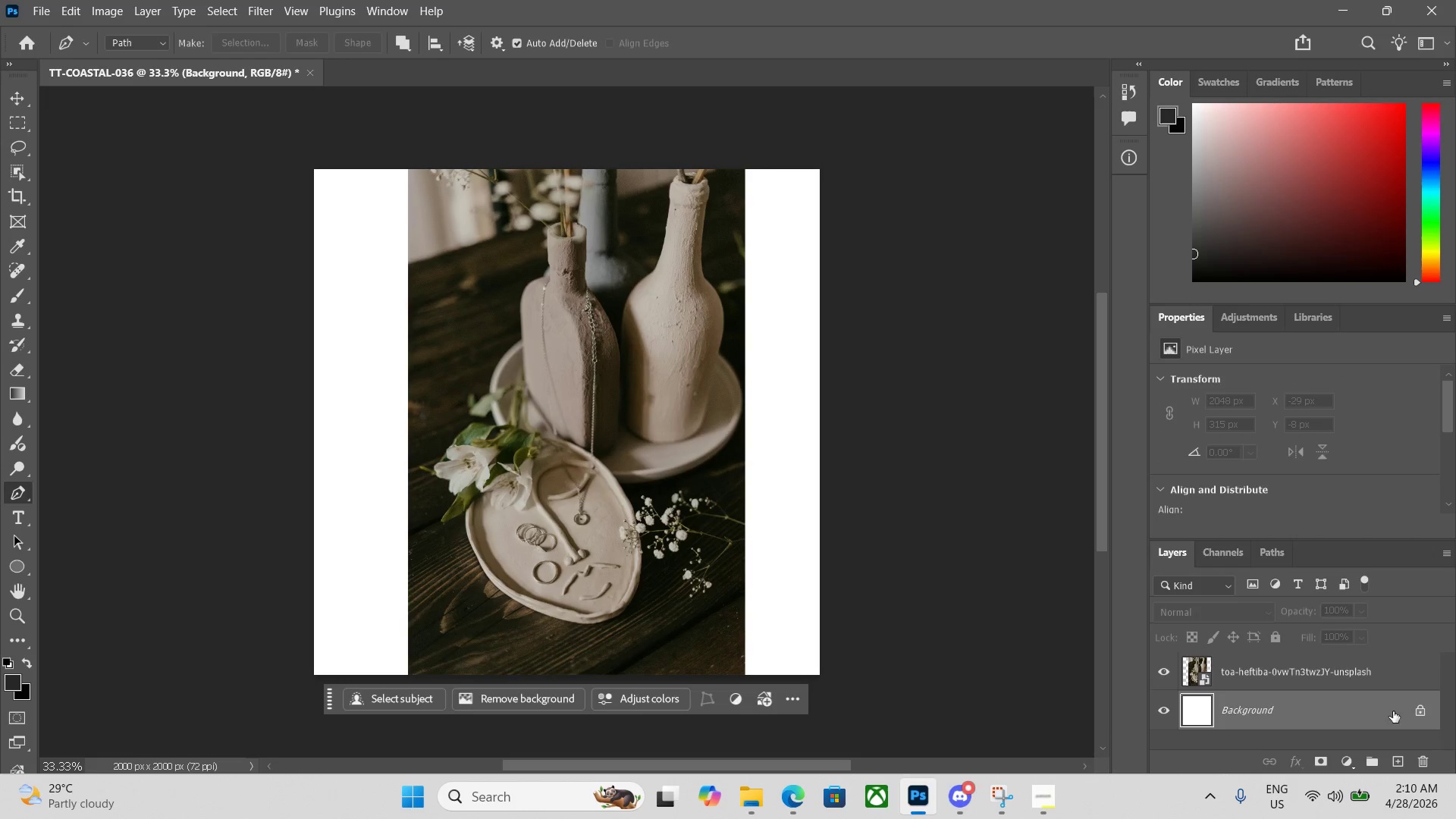 
left_click([1422, 717])
 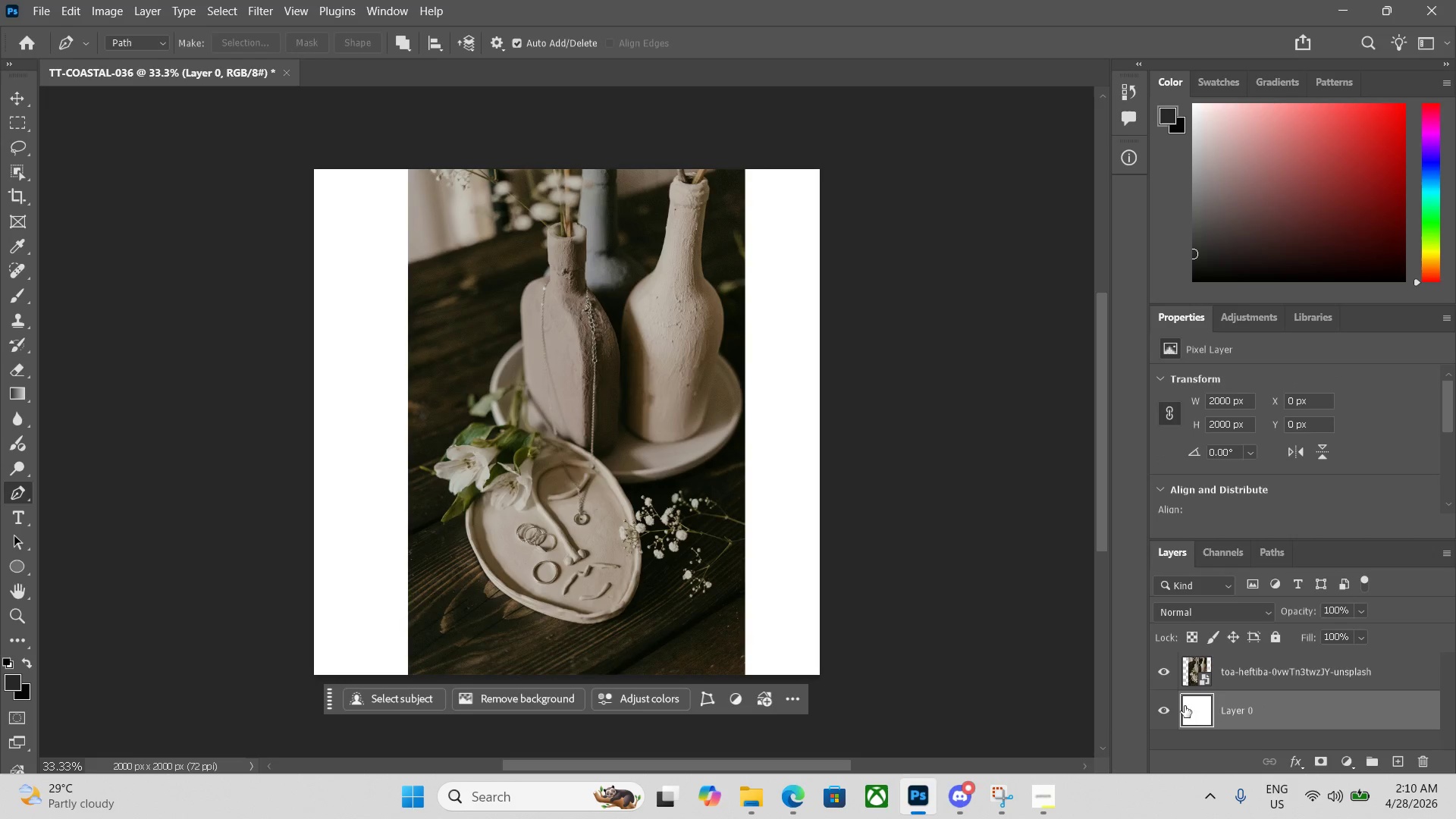 
left_click([1169, 707])
 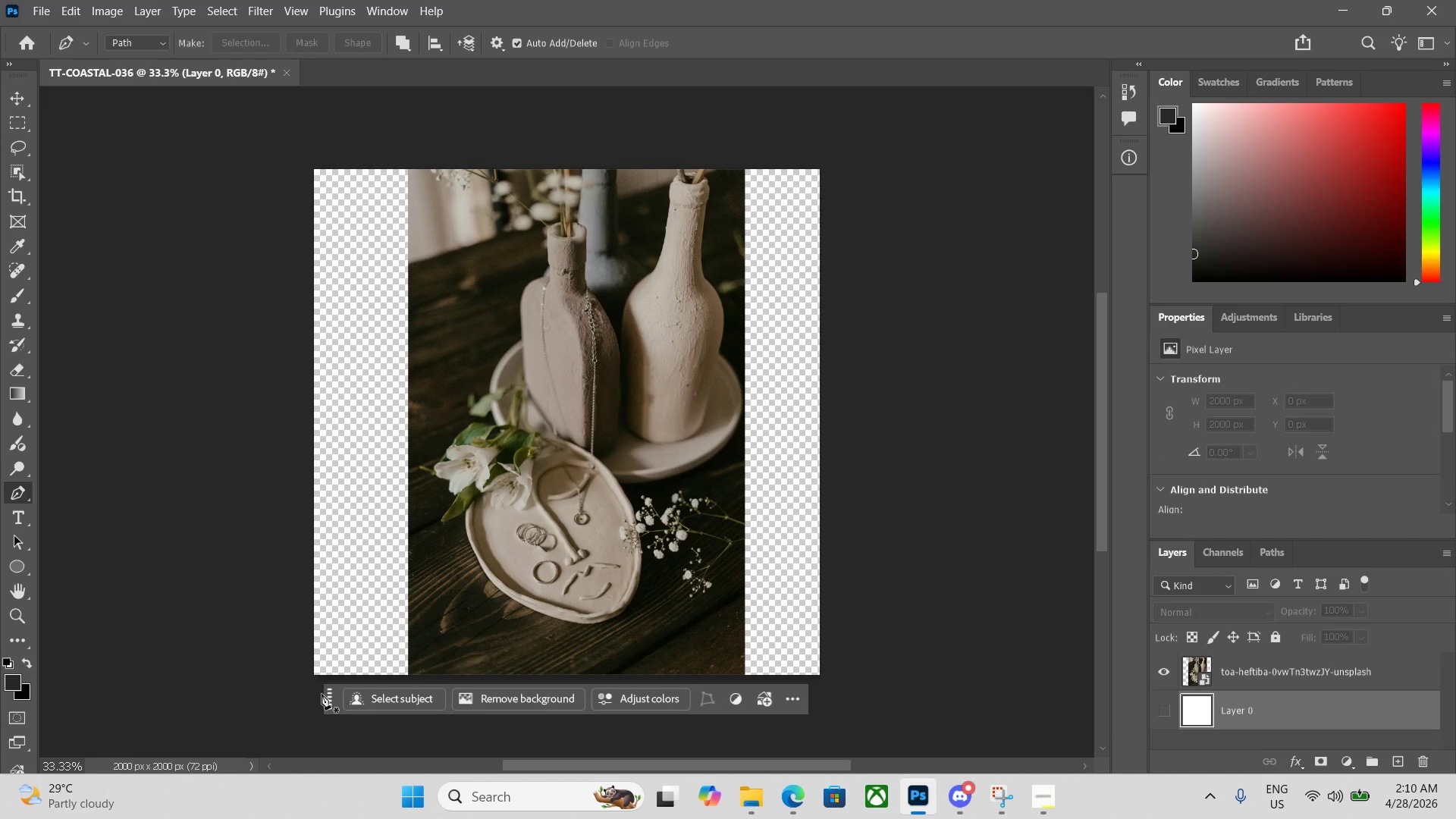 
left_click_drag(start_coordinate=[325, 695], to_coordinate=[310, 725])
 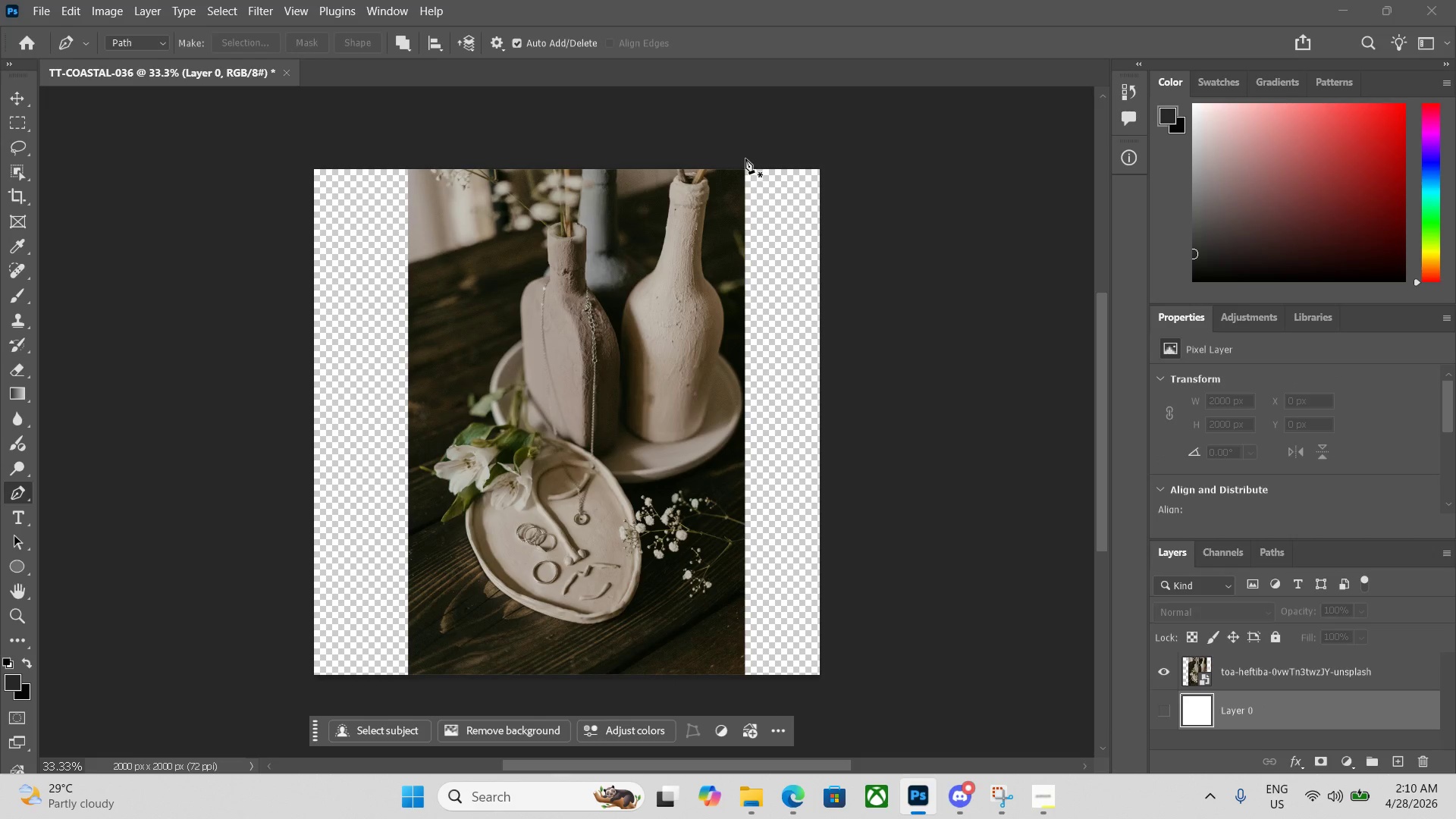 
left_click([739, 166])
 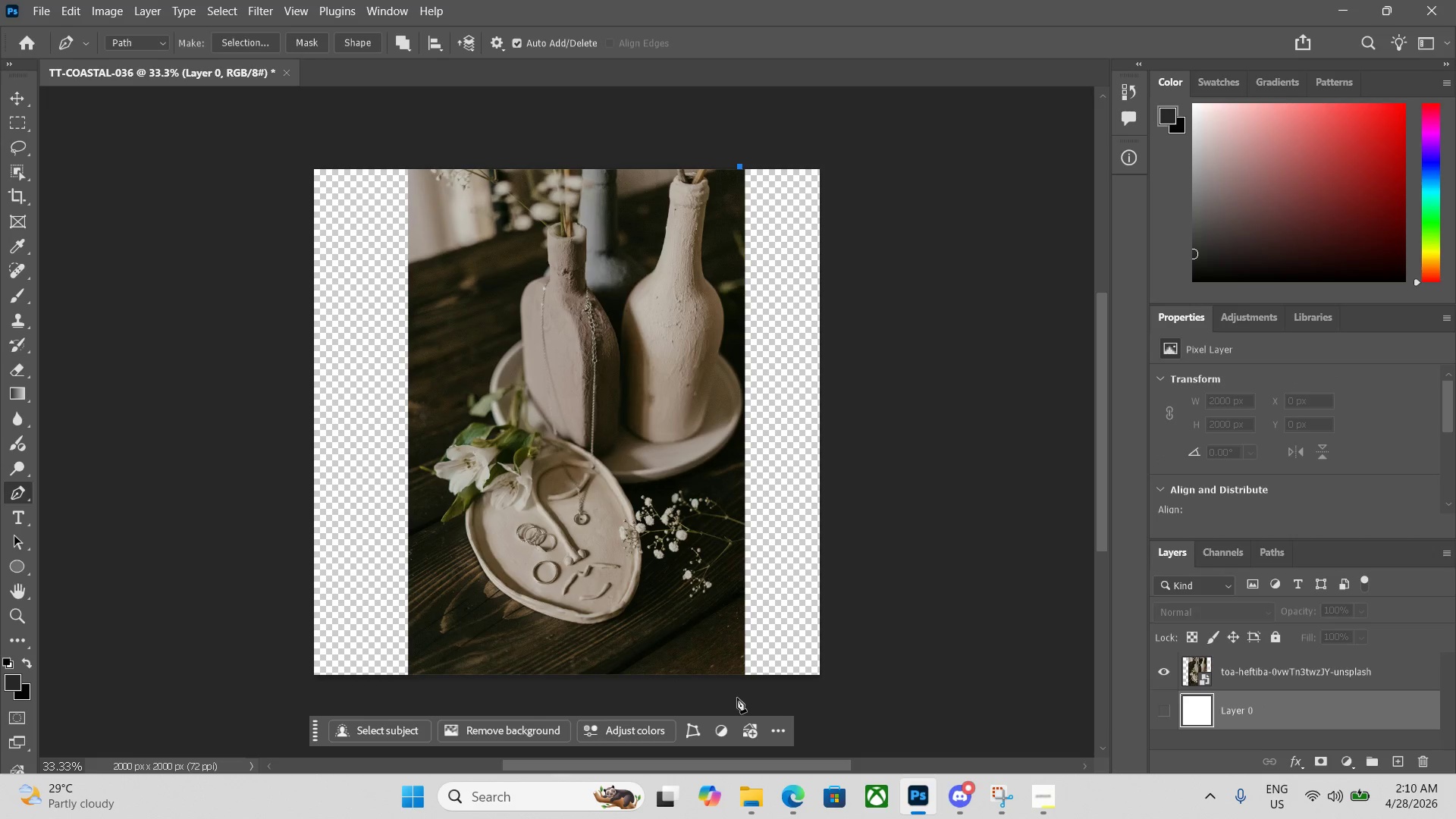 
left_click([740, 686])
 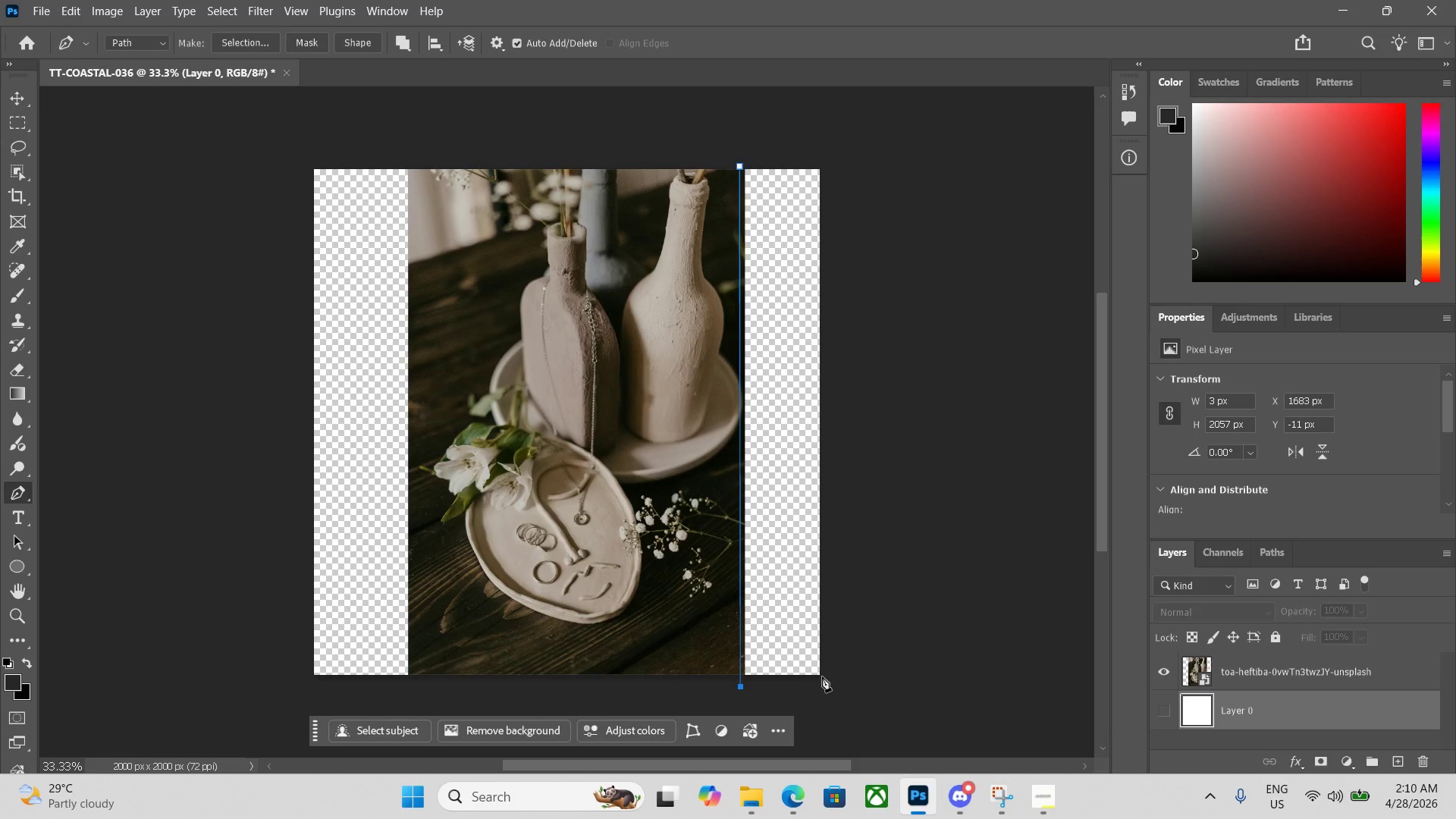 
left_click([824, 676])
 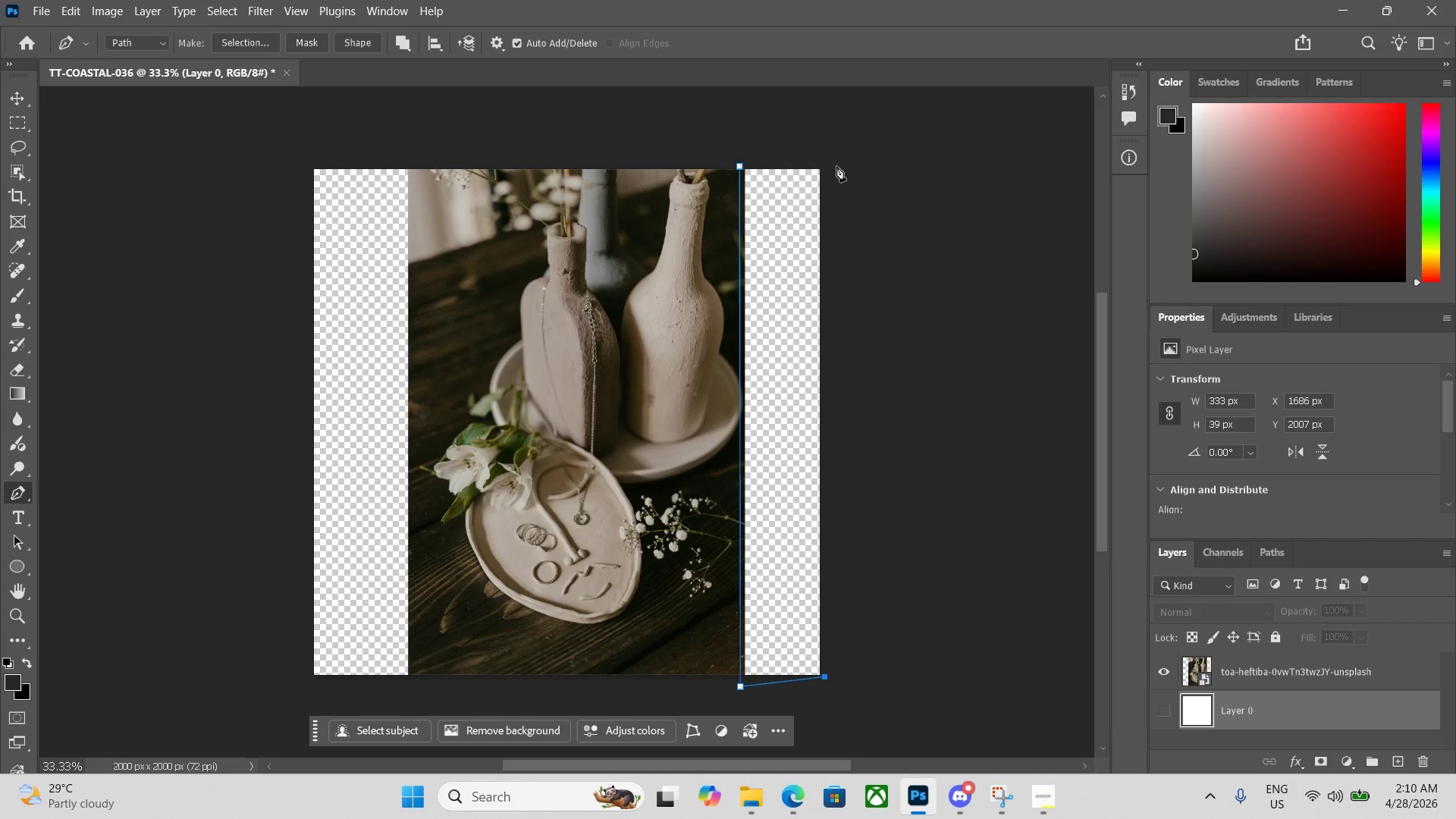 
left_click([827, 164])
 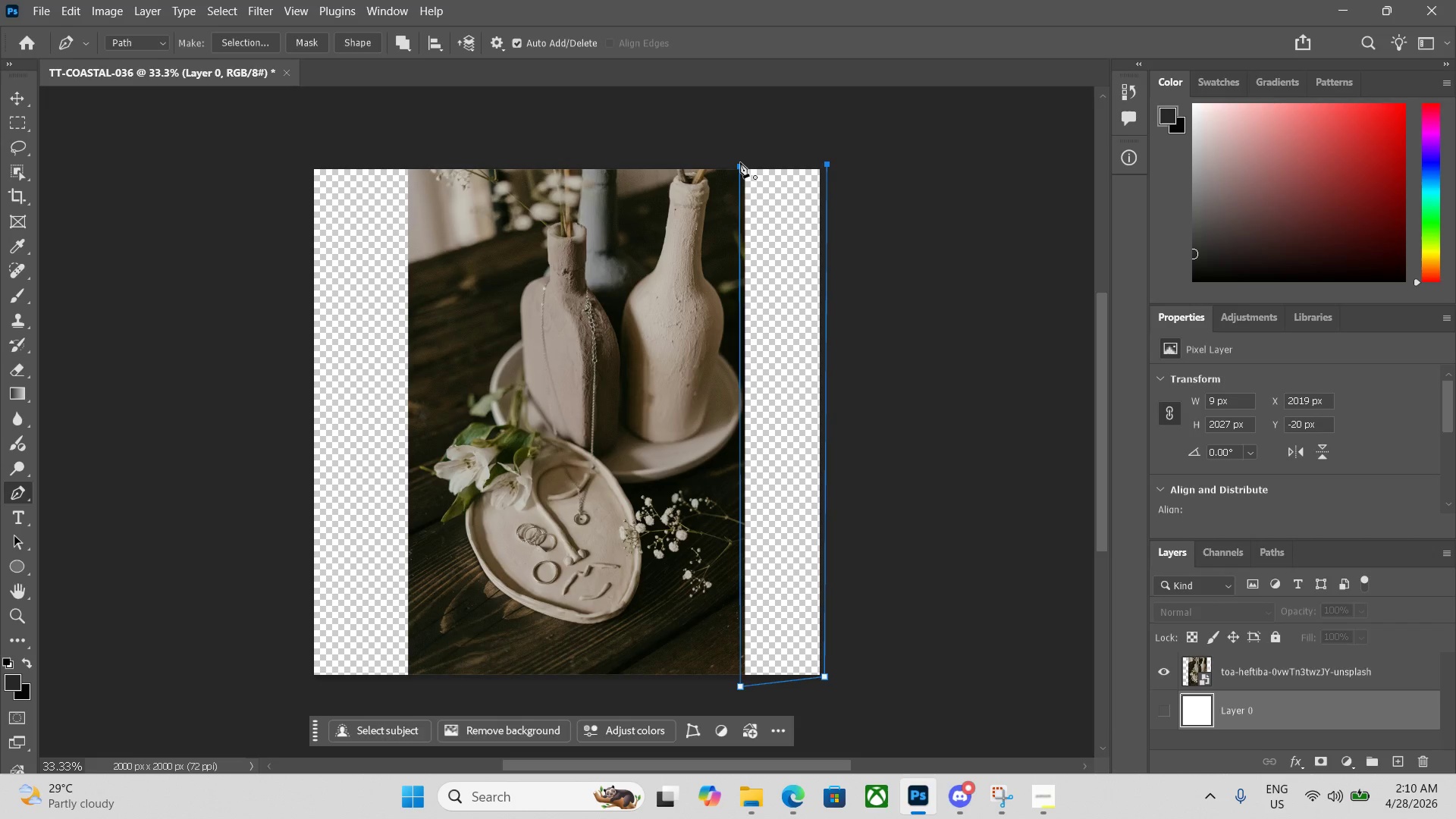 
left_click([739, 162])
 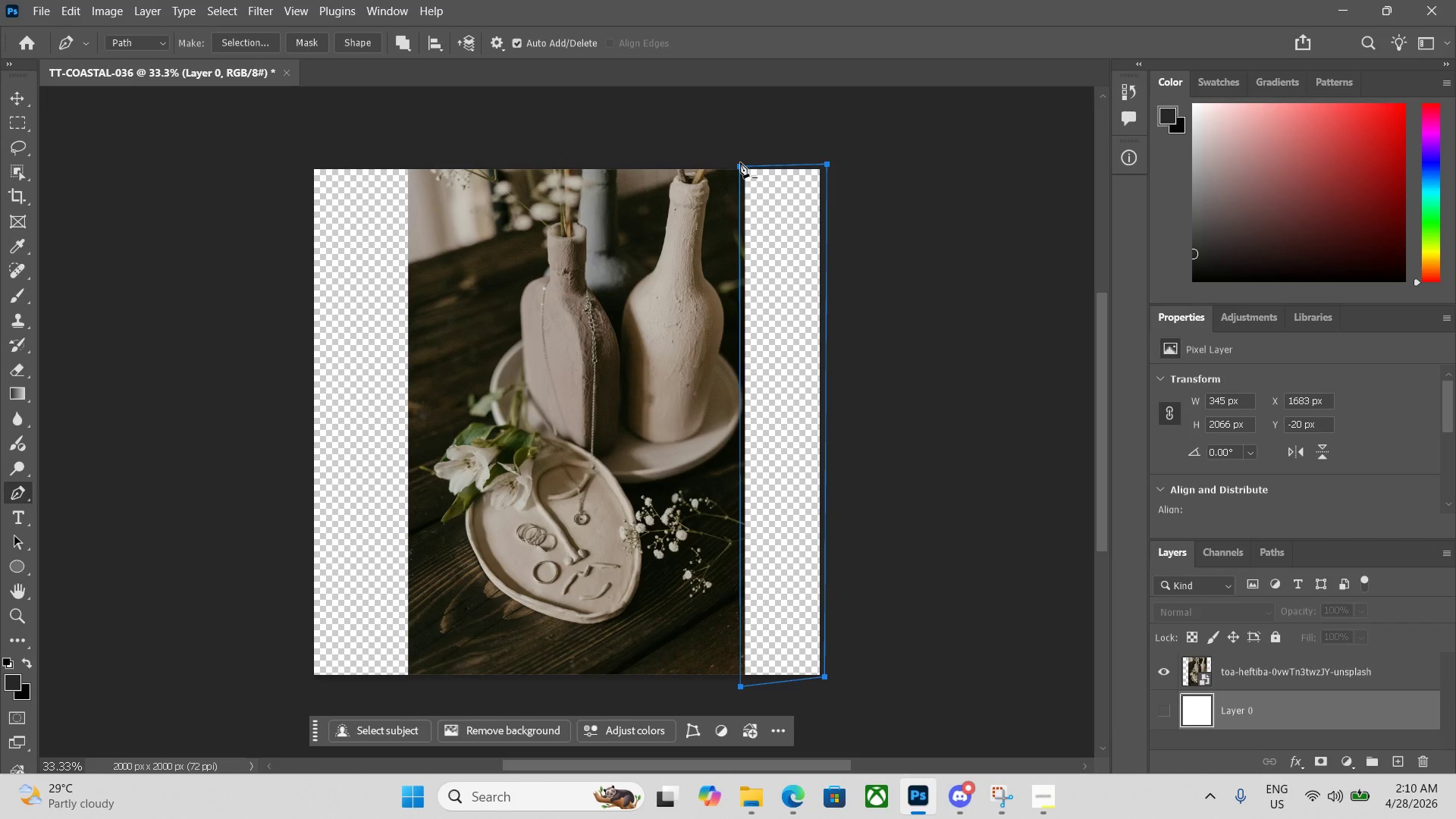 
key(Control+Enter)
 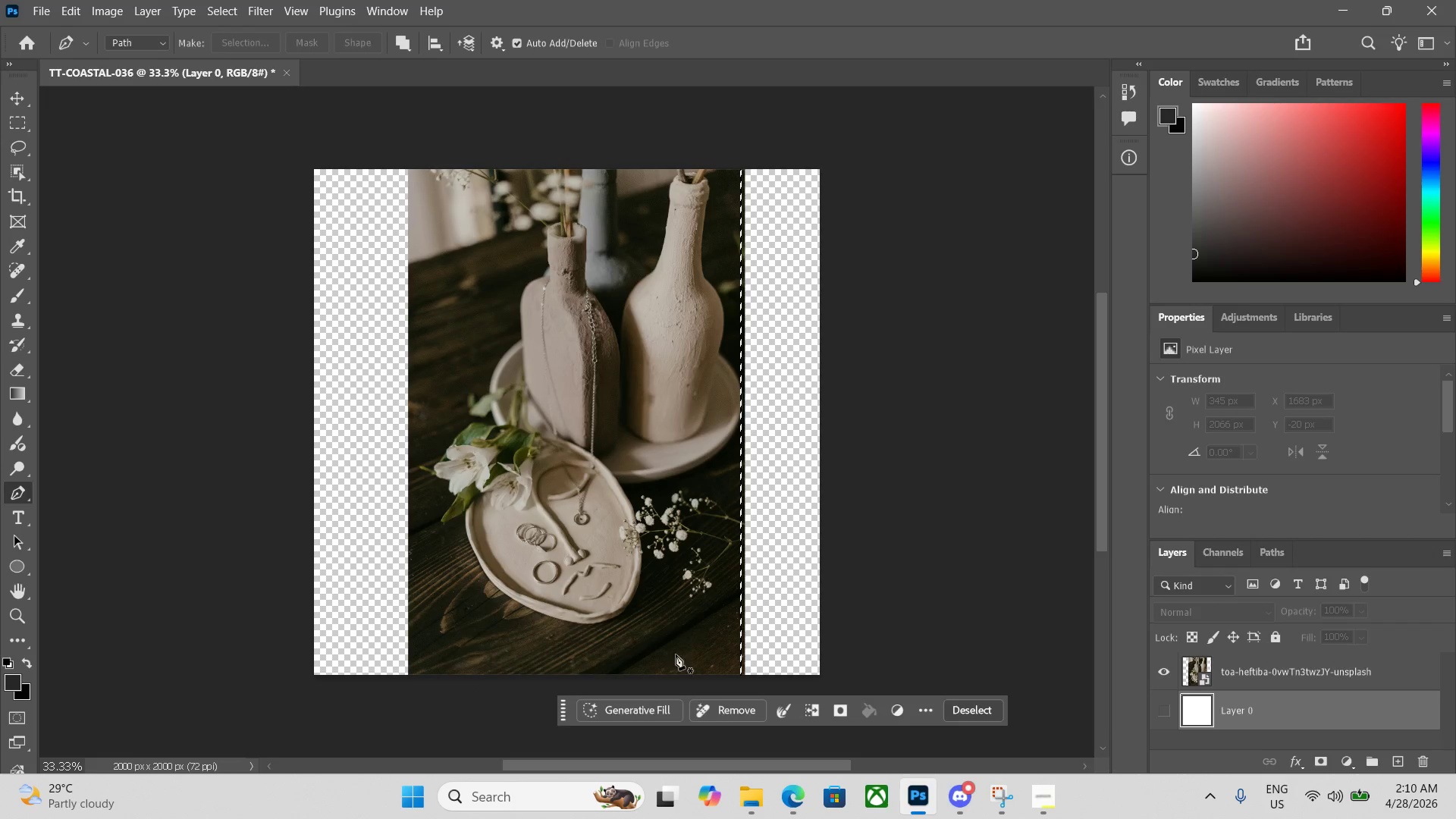 
left_click([638, 711])
 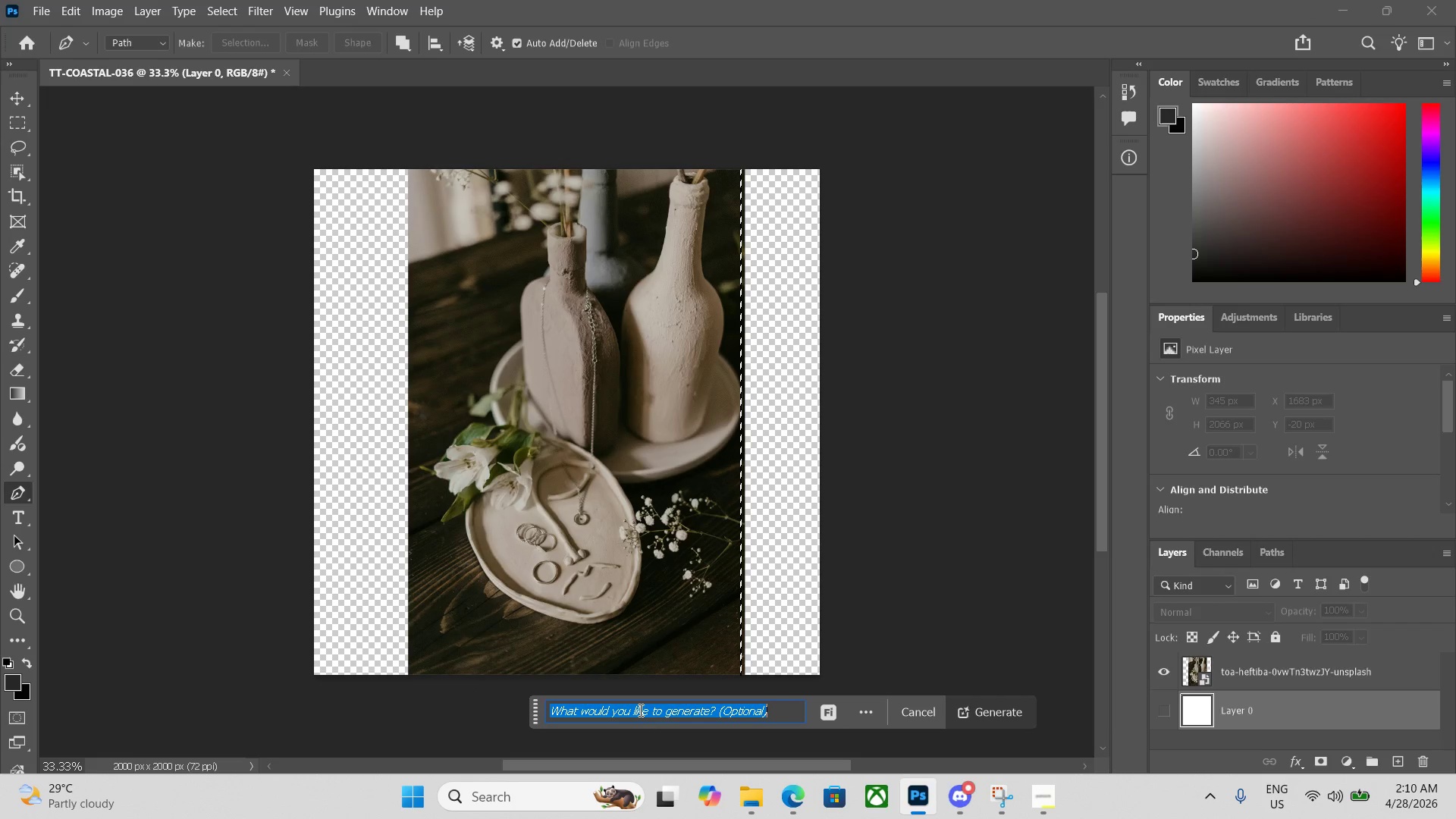 
key(Enter)
 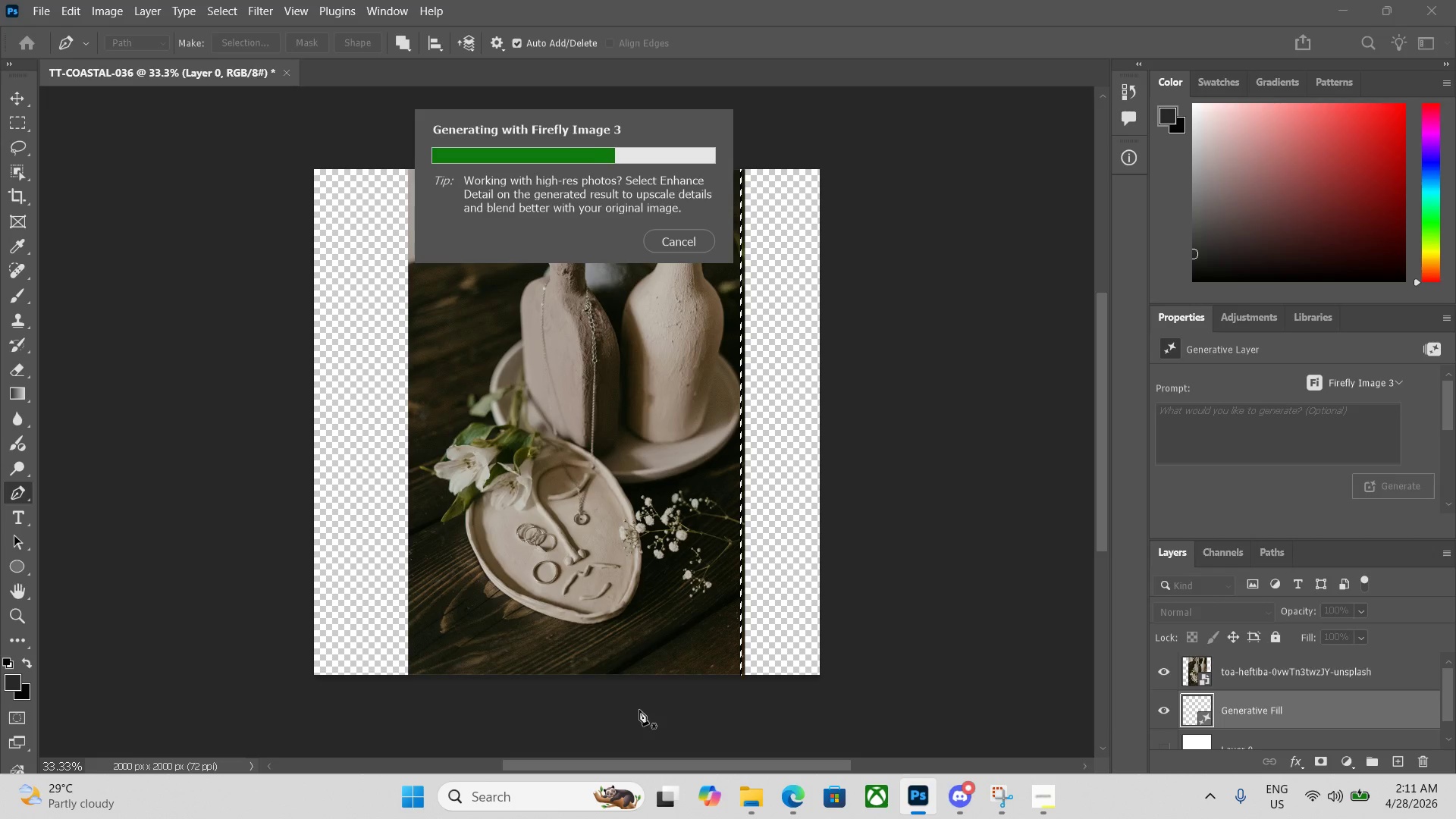 
wait(12.68)
 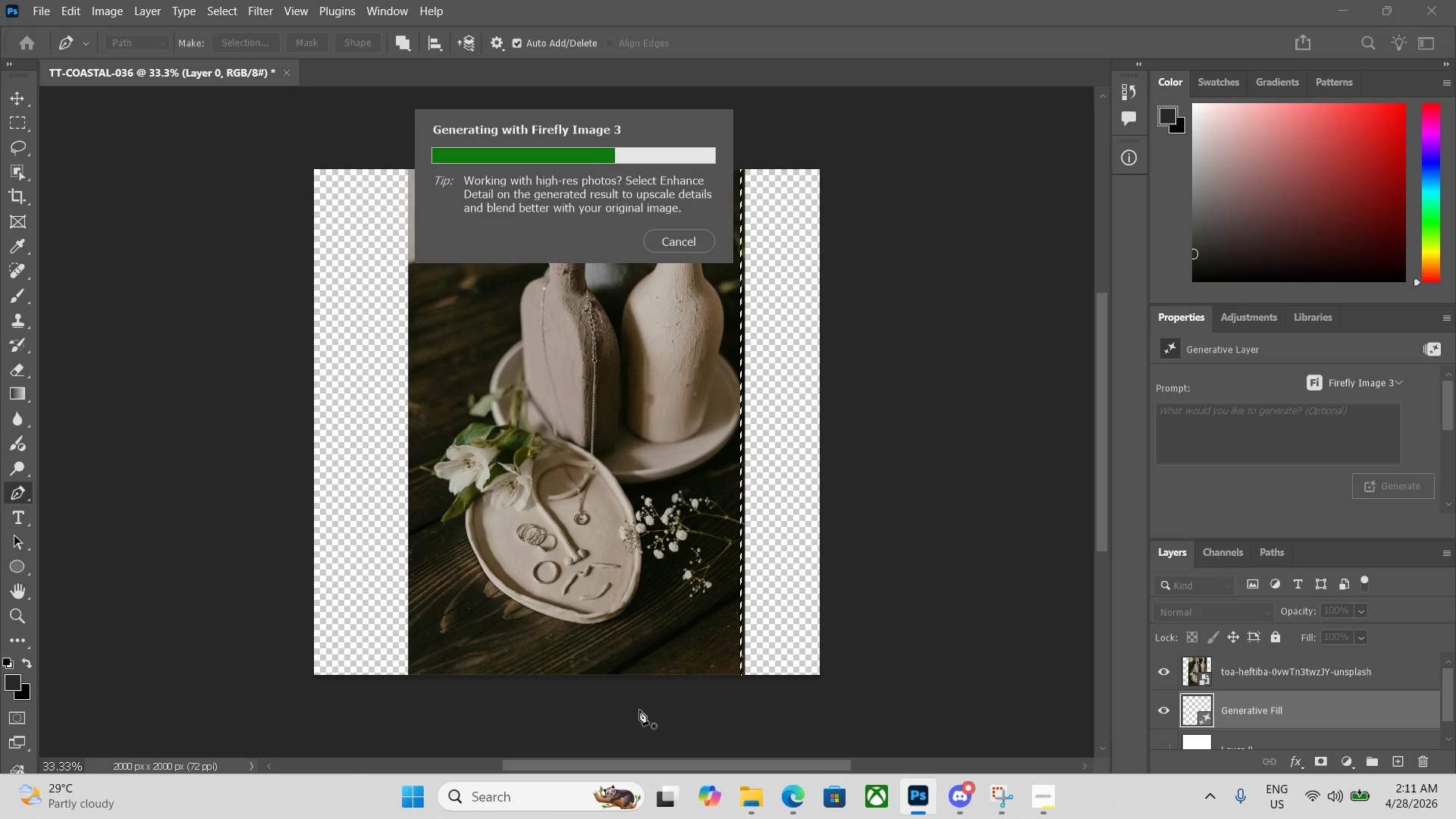 
mouse_move([730, 689])
 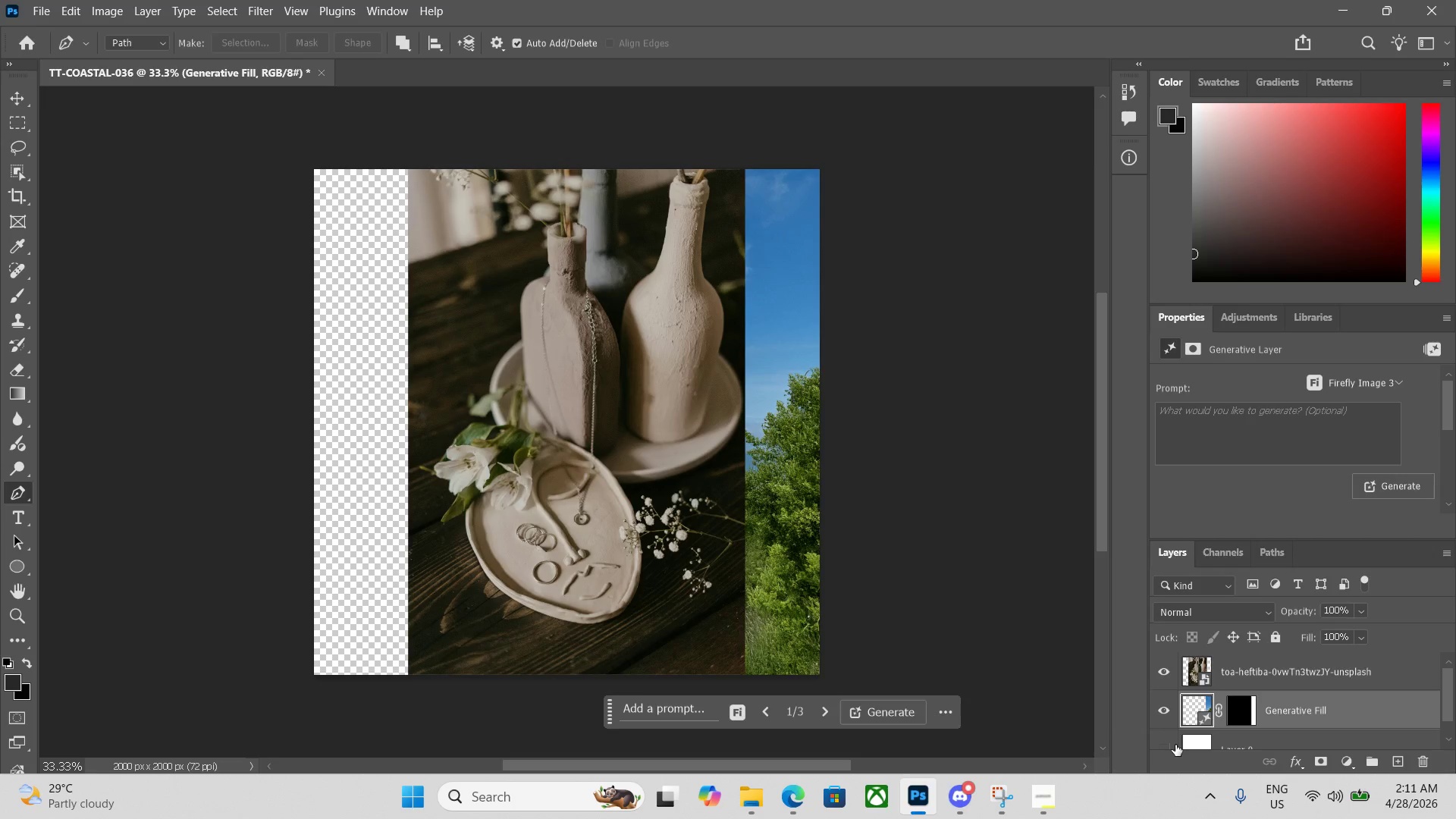 
key(Backspace)
 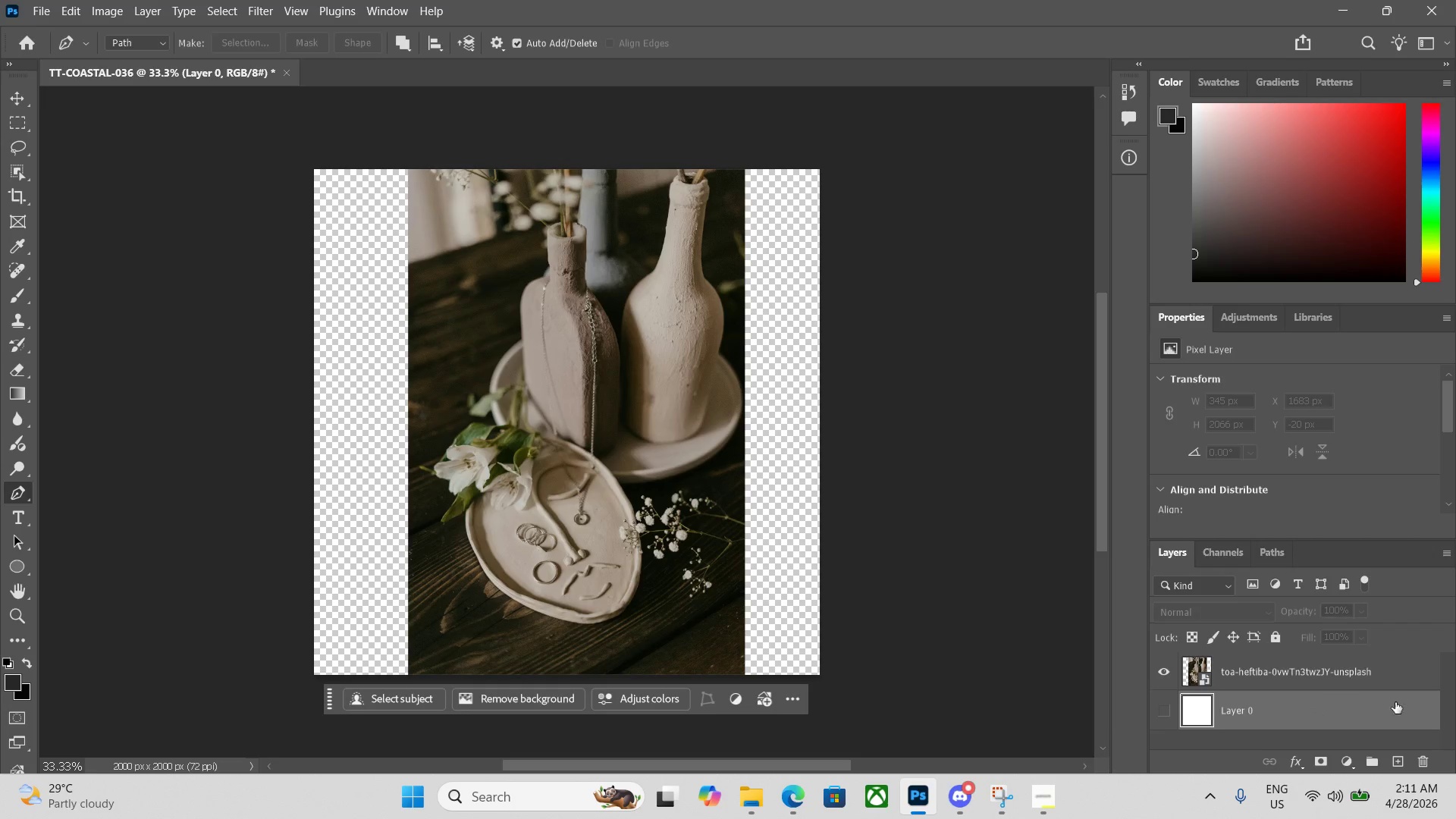 
left_click([1268, 673])
 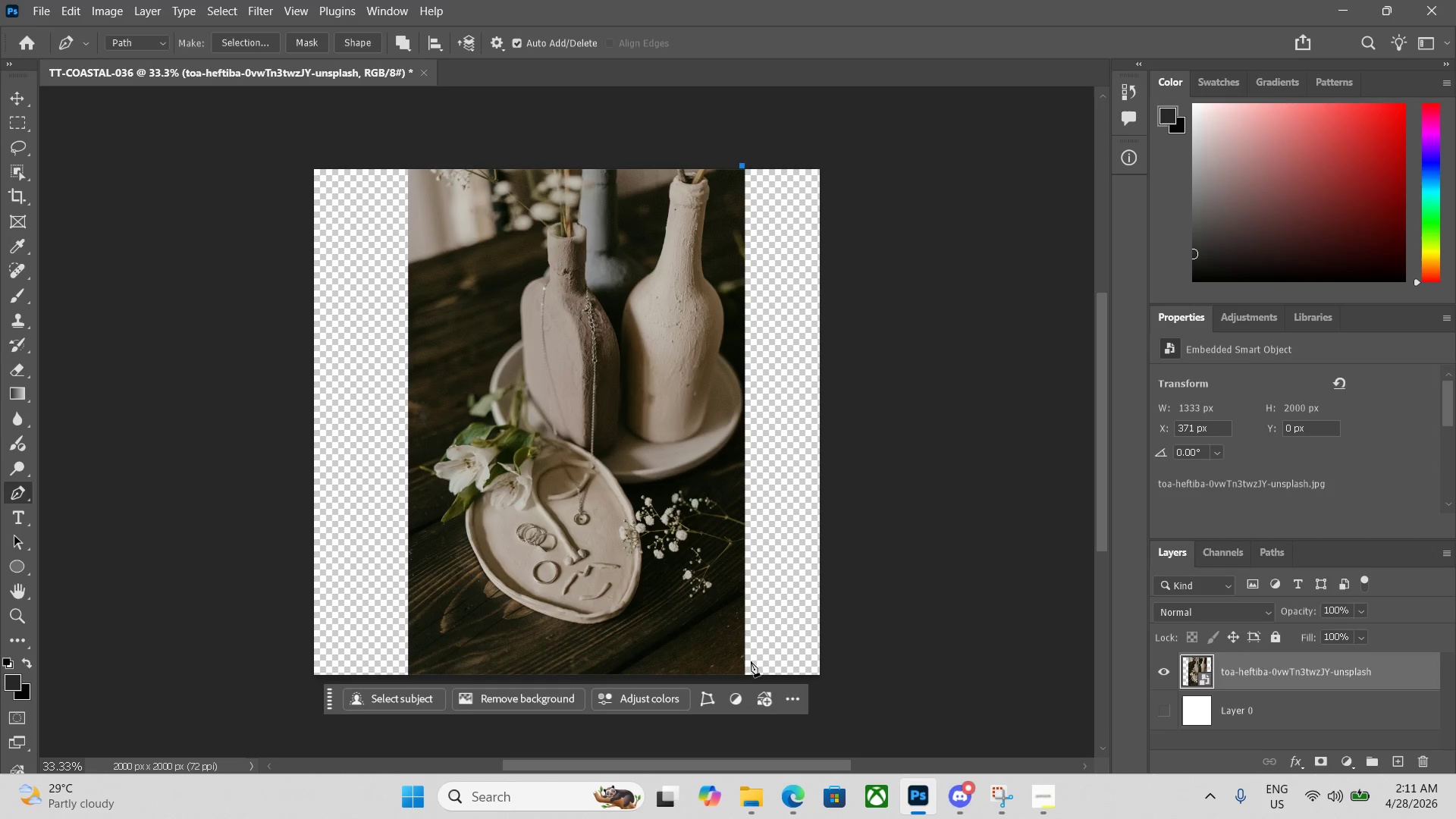 
left_click([740, 679])
 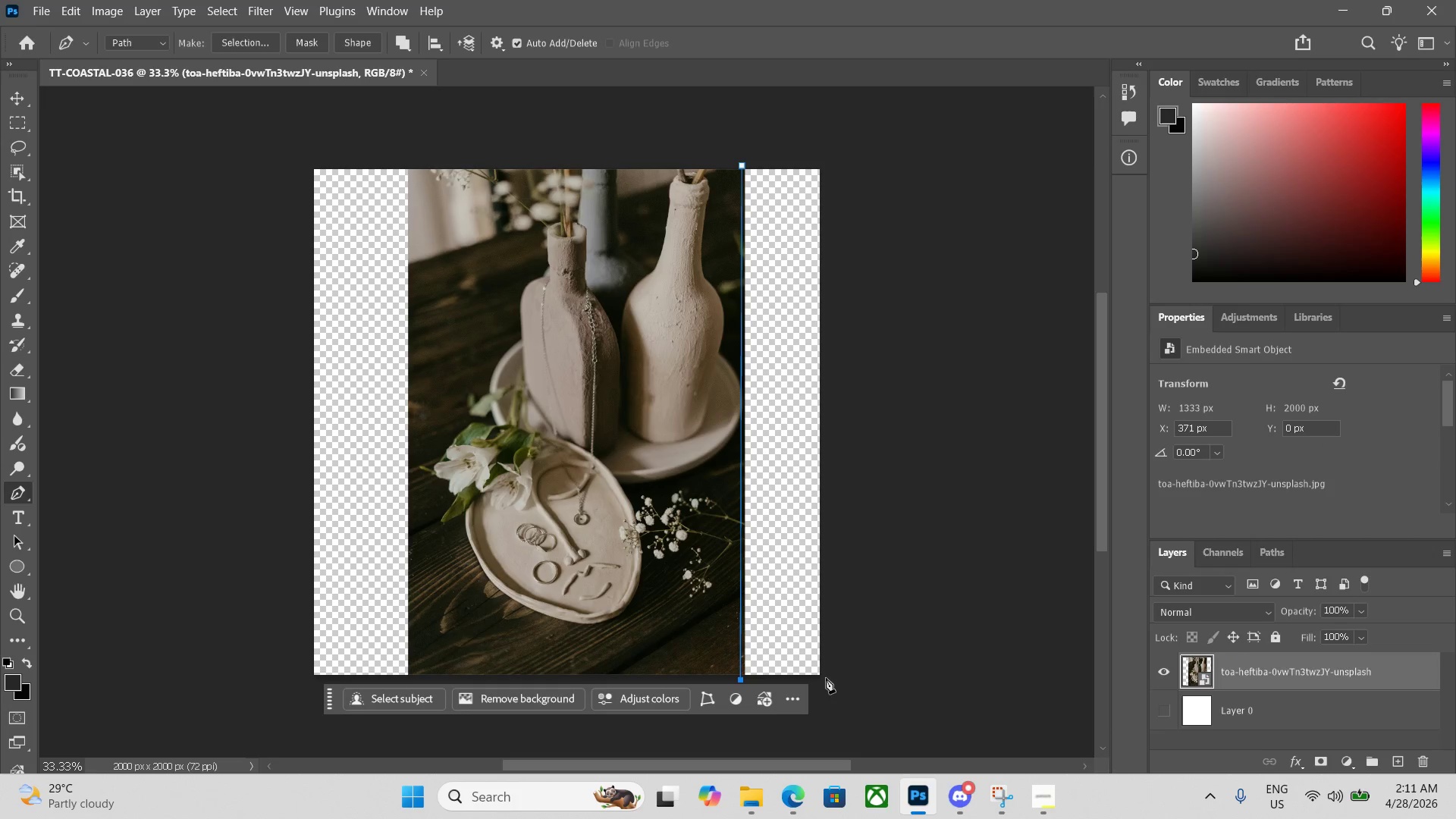 
left_click([822, 679])
 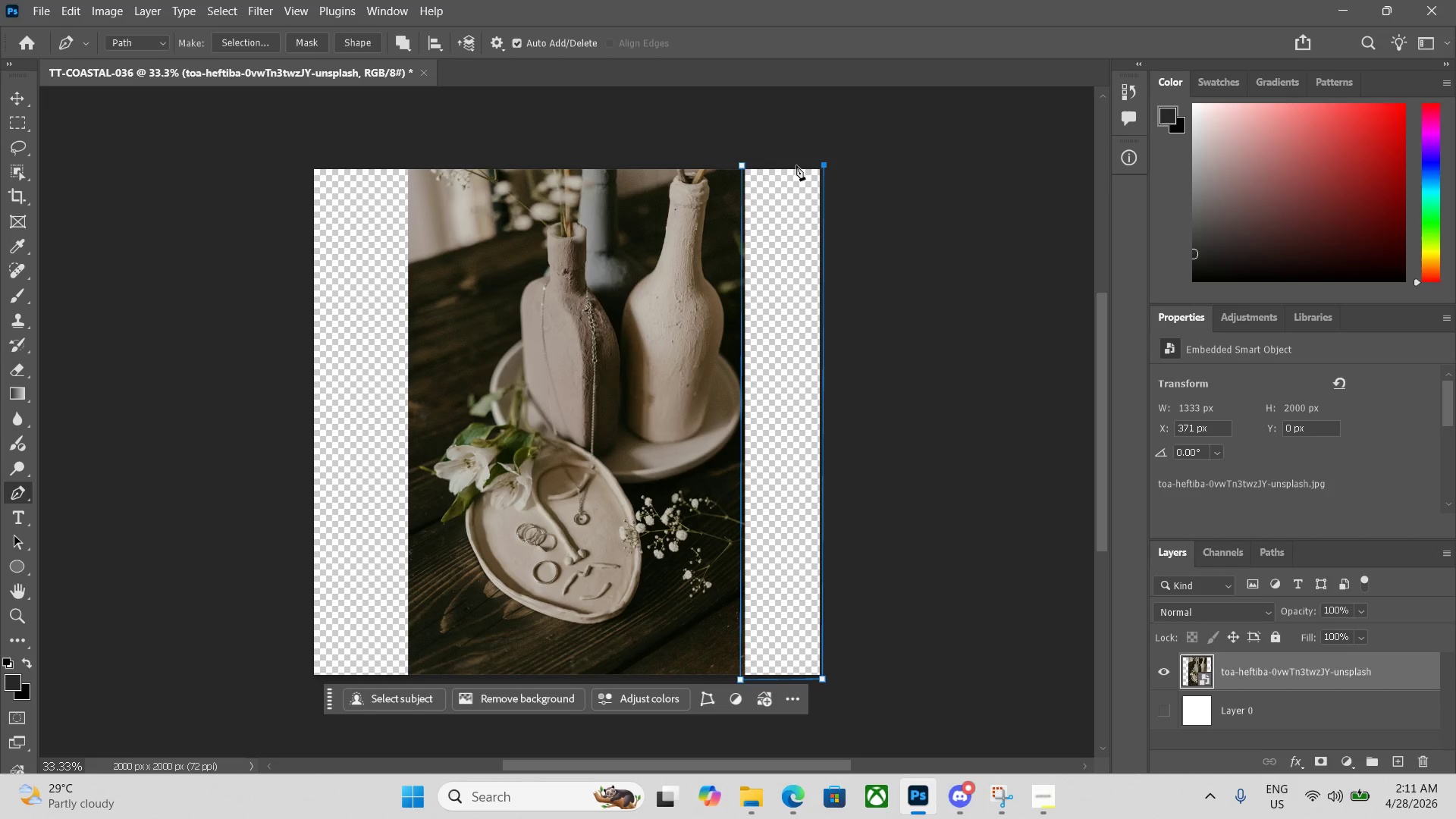 
left_click([739, 165])
 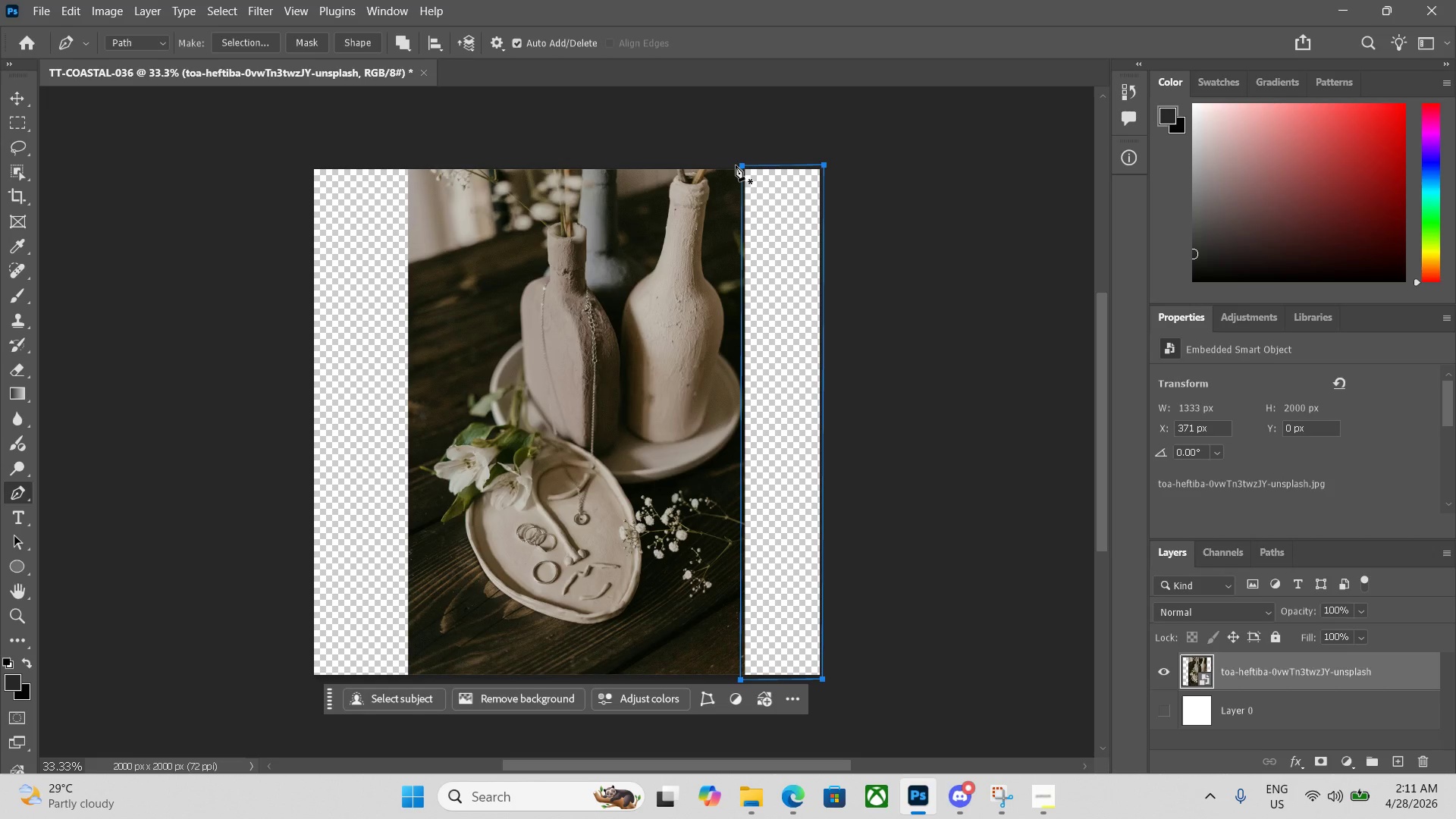 
key(Control+ControlLeft)
 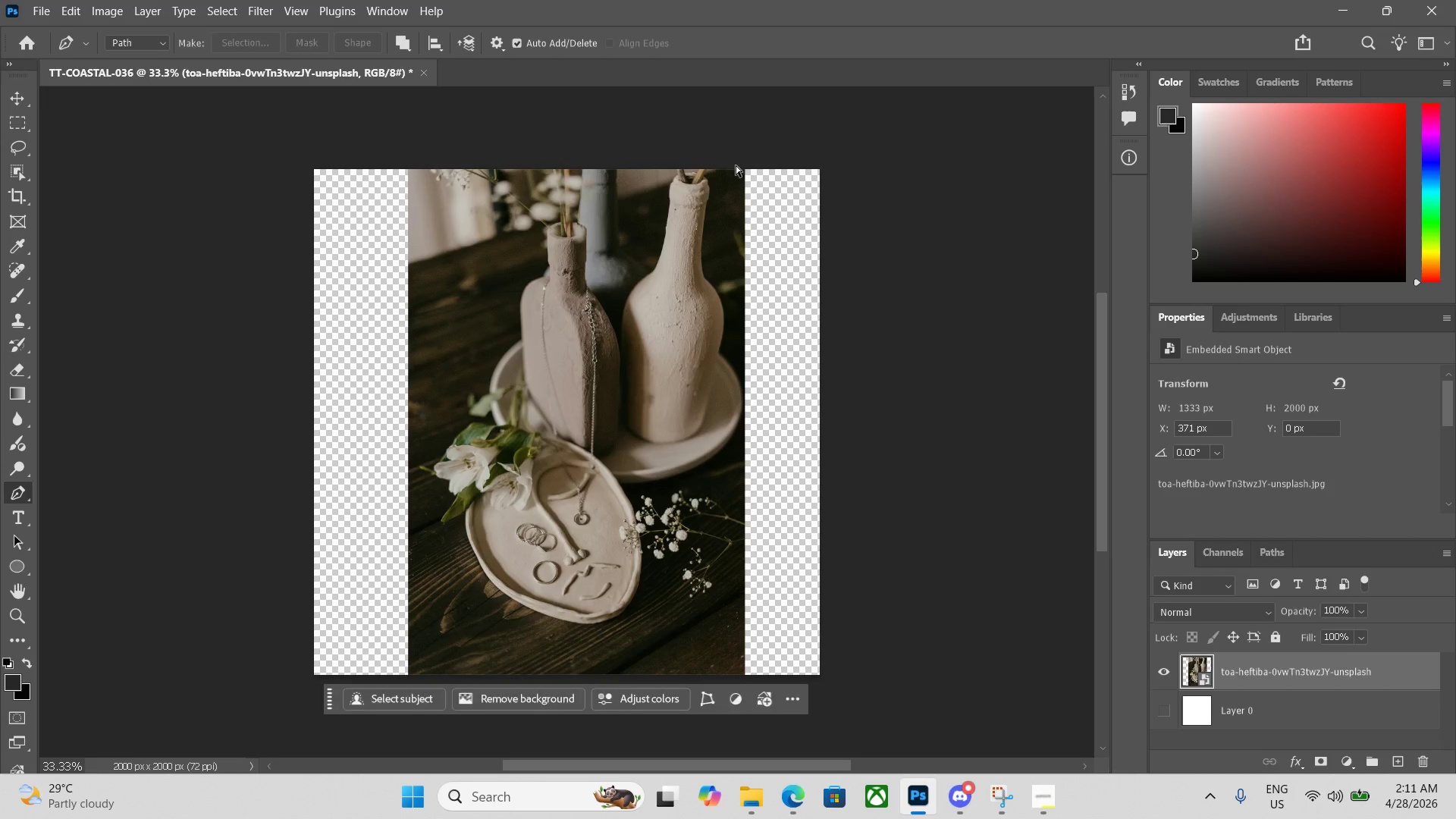 
key(Control+Enter)
 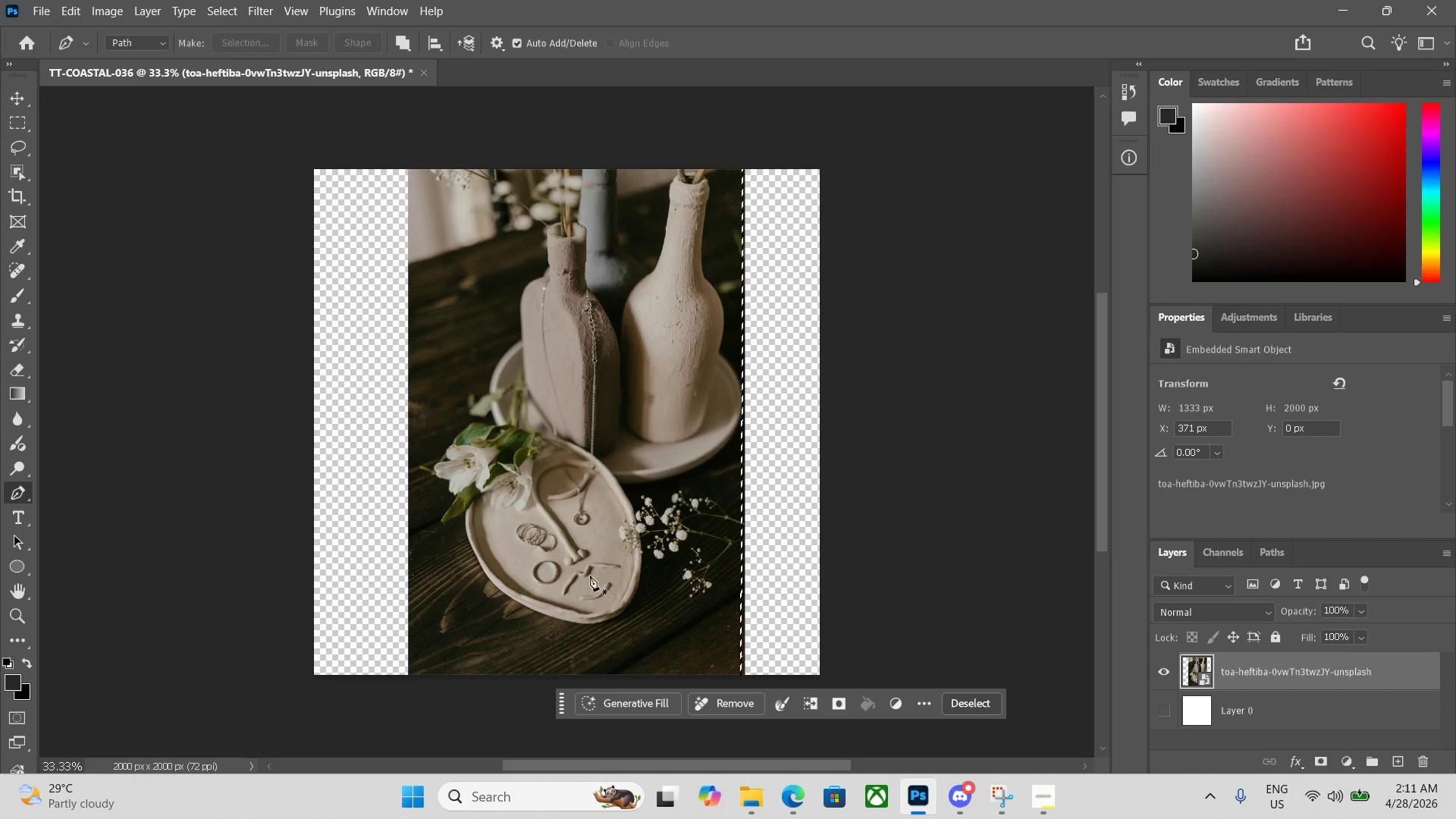 
left_click([624, 711])
 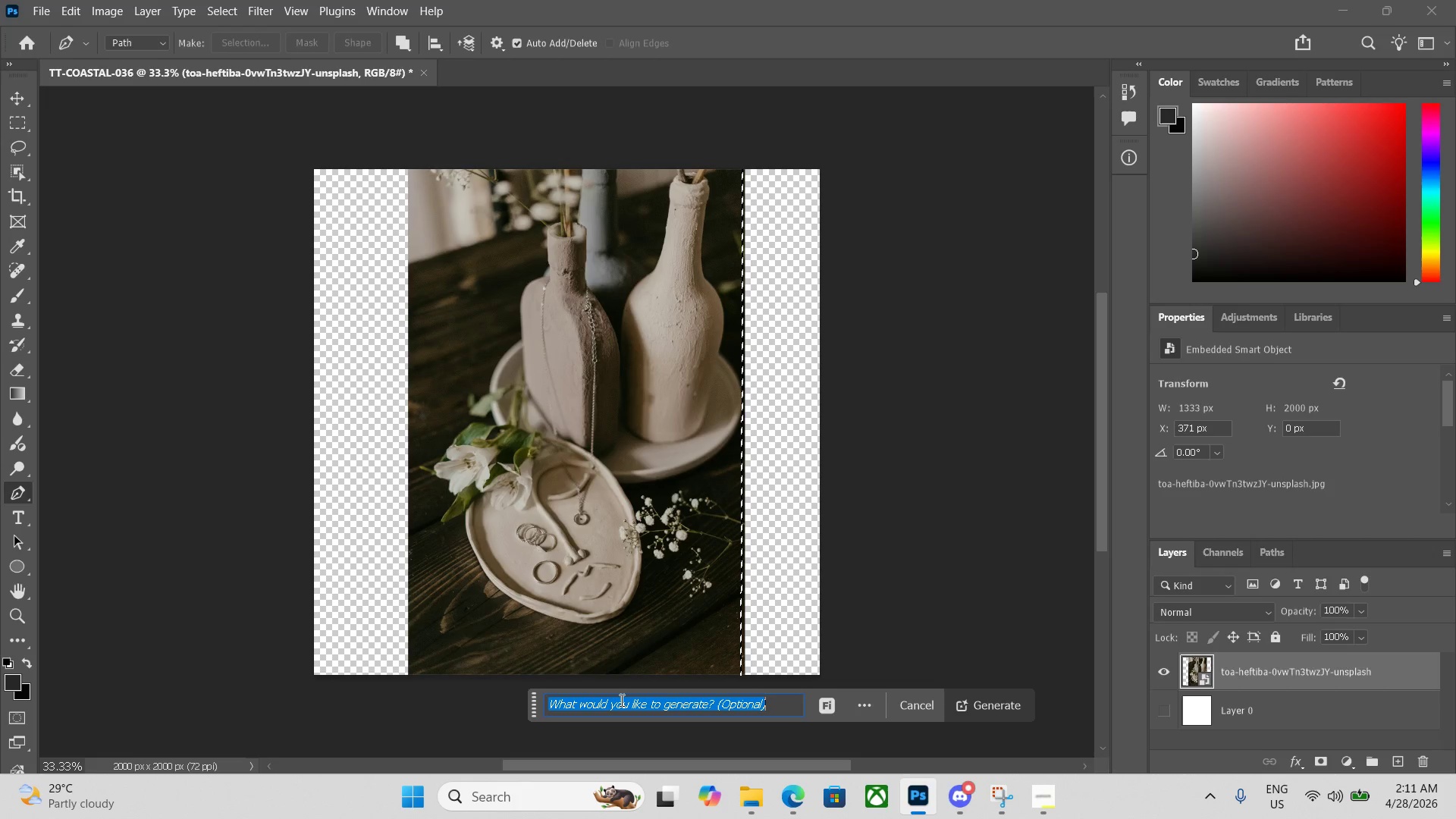 
key(Enter)
 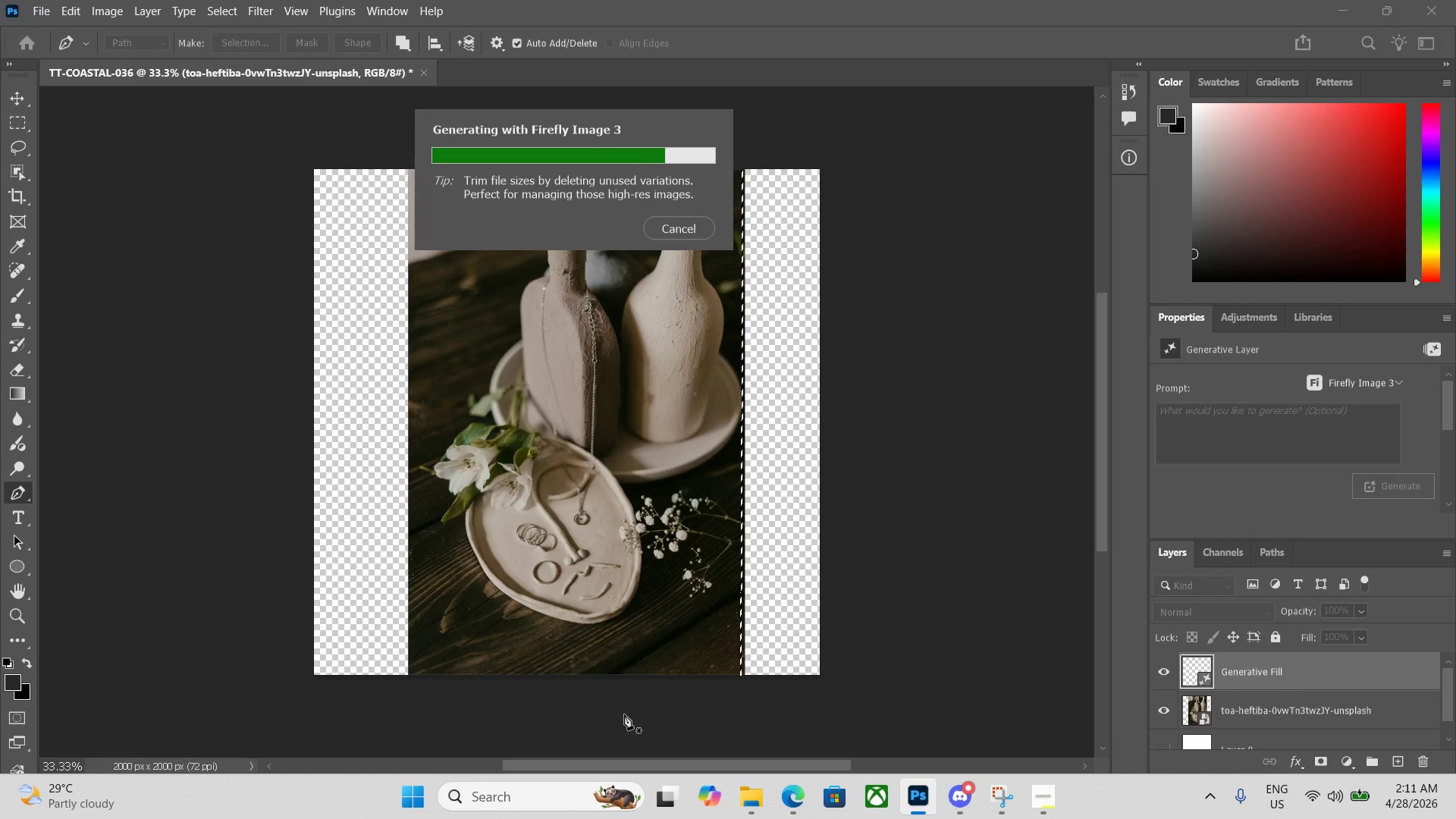 
wait(17.69)
 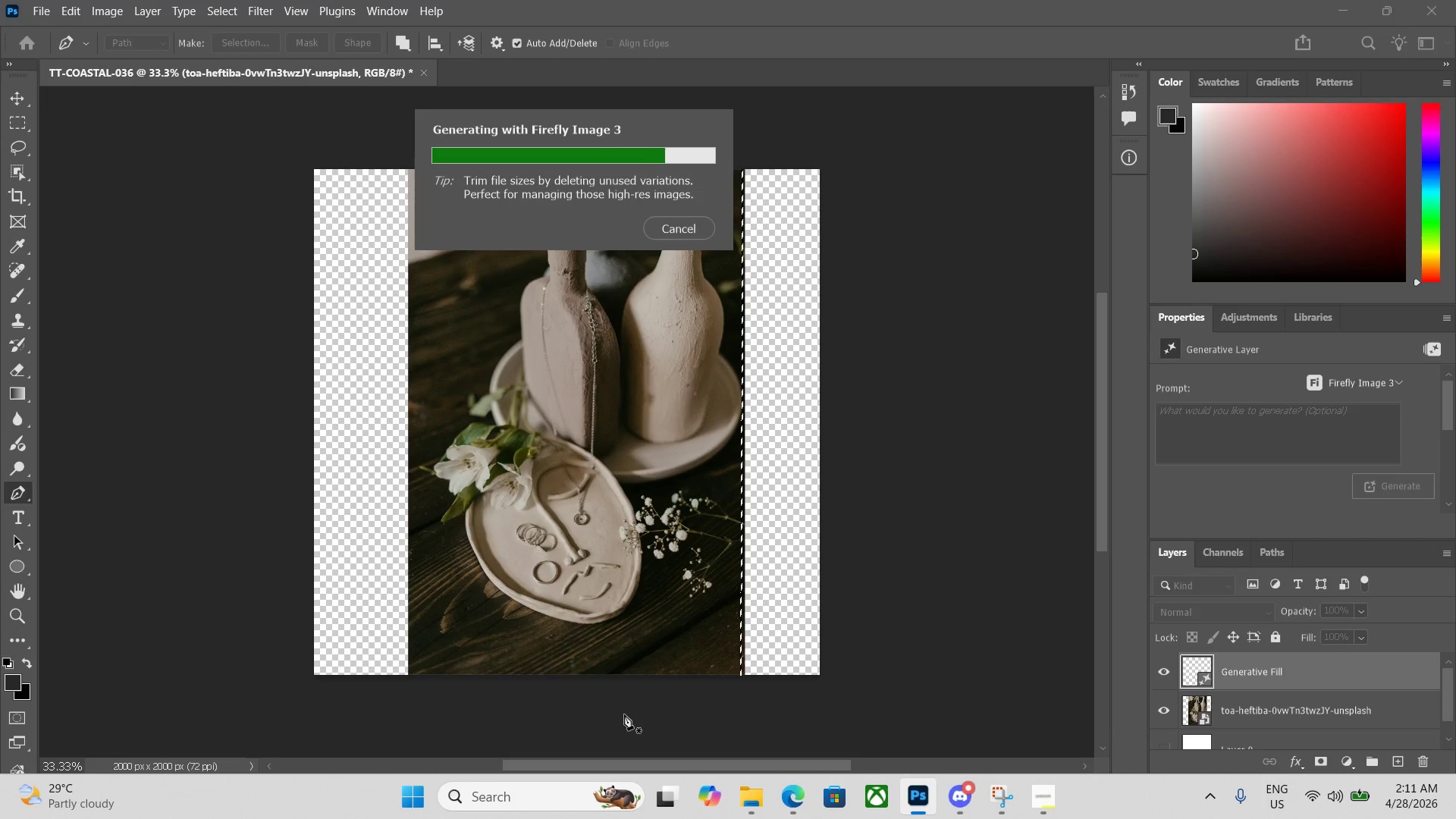 
left_click_drag(start_coordinate=[602, 704], to_coordinate=[588, 729])
 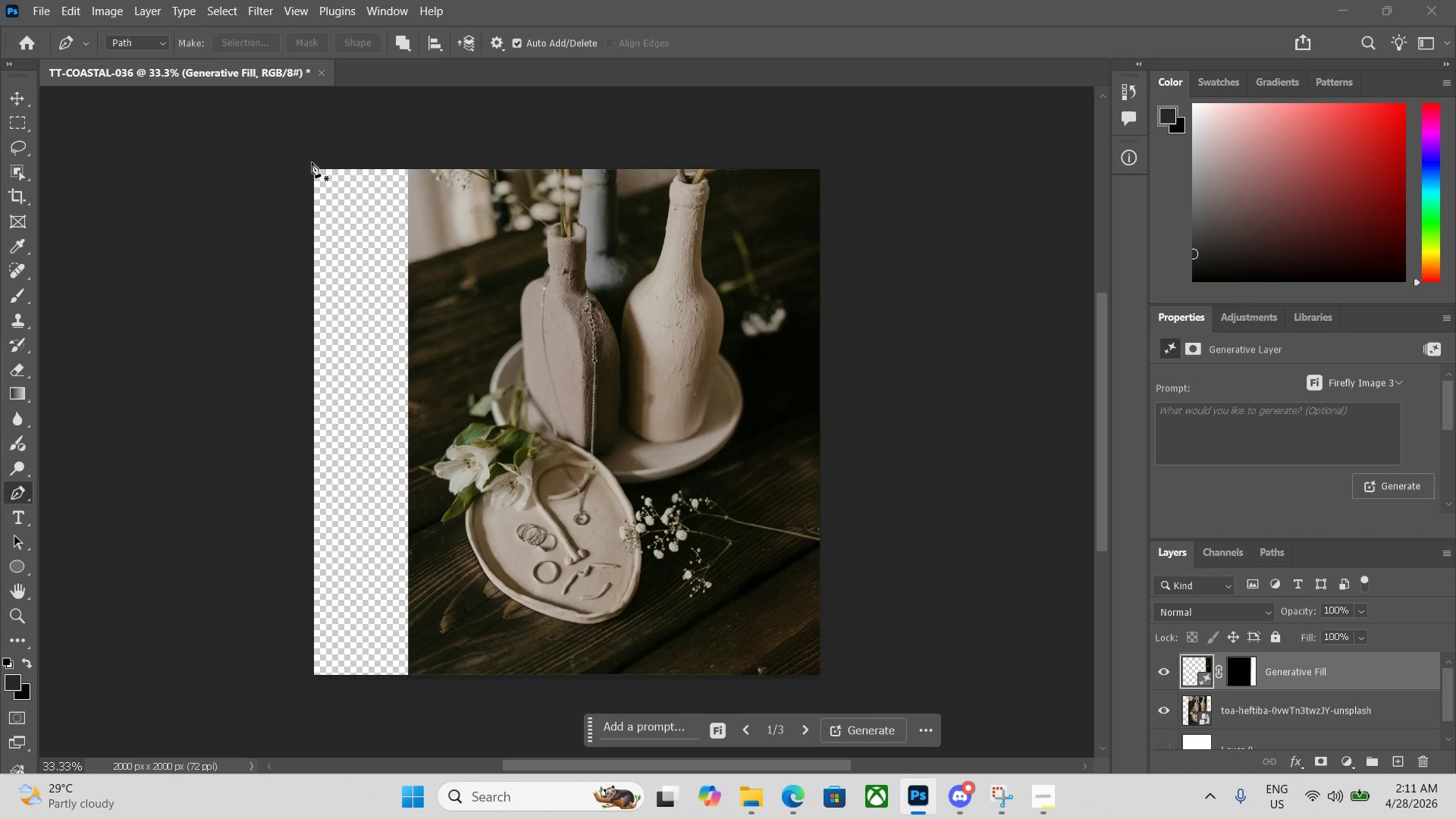 
left_click([306, 162])
 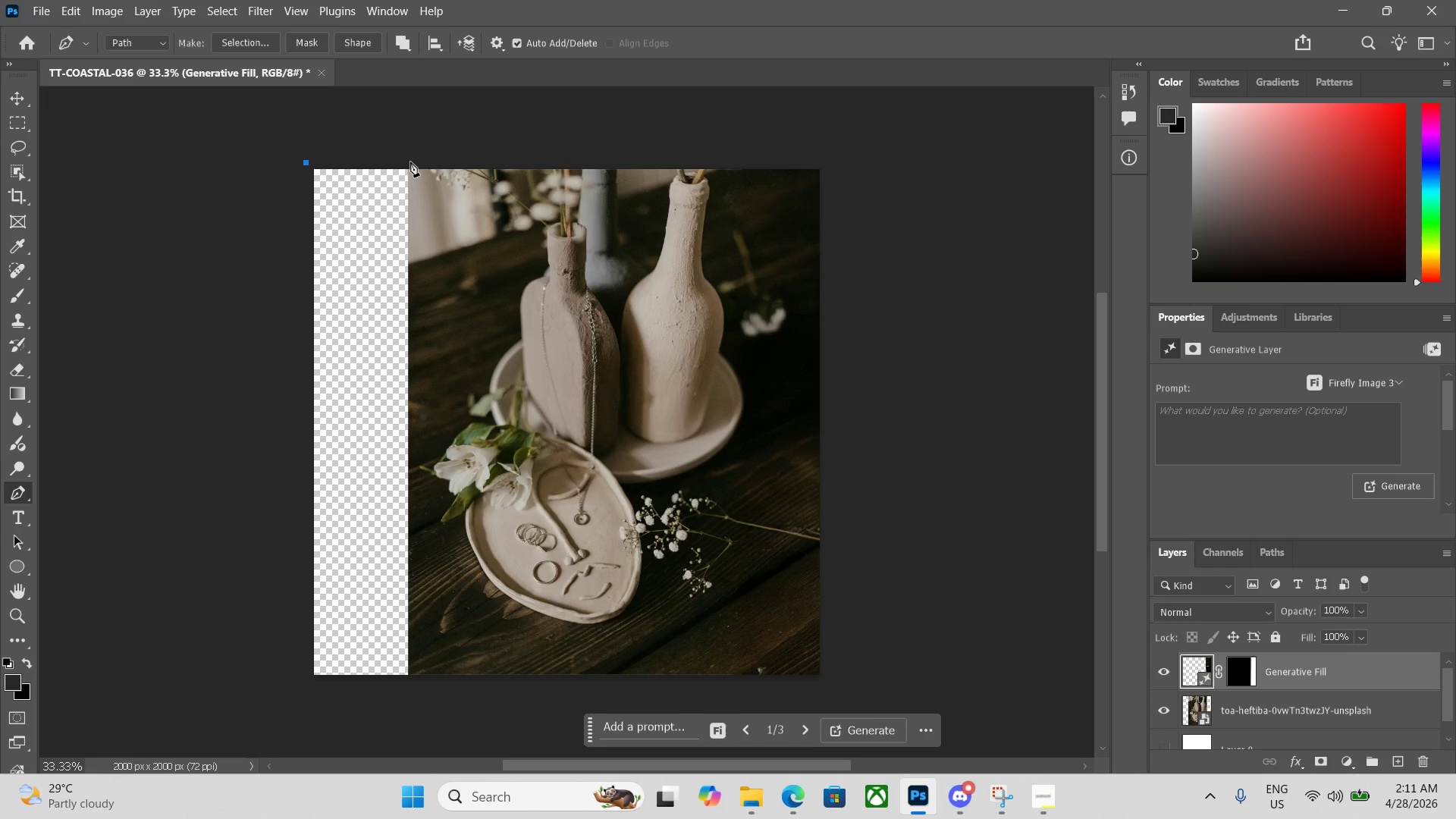 
left_click([410, 162])
 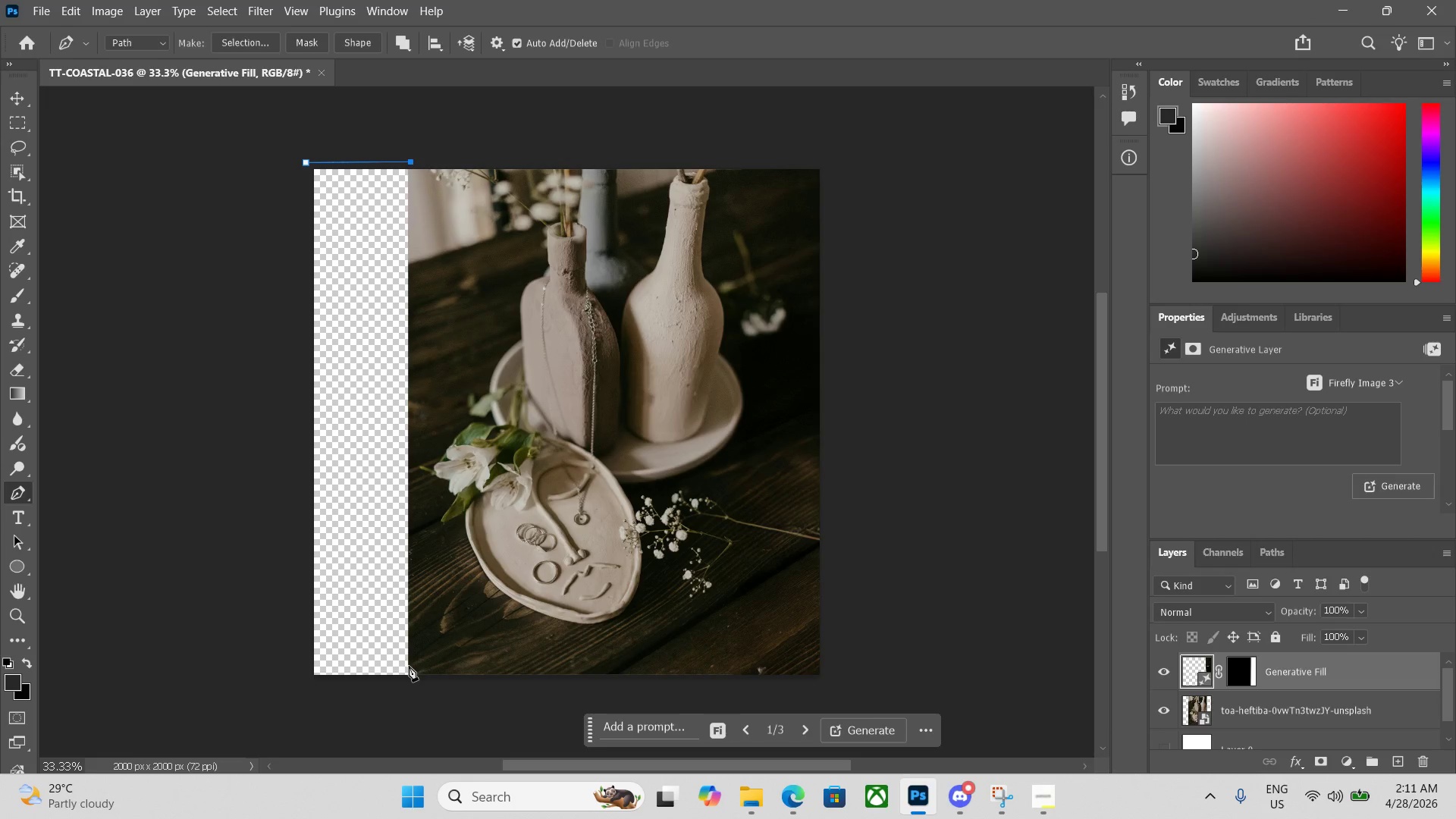 
left_click([410, 678])
 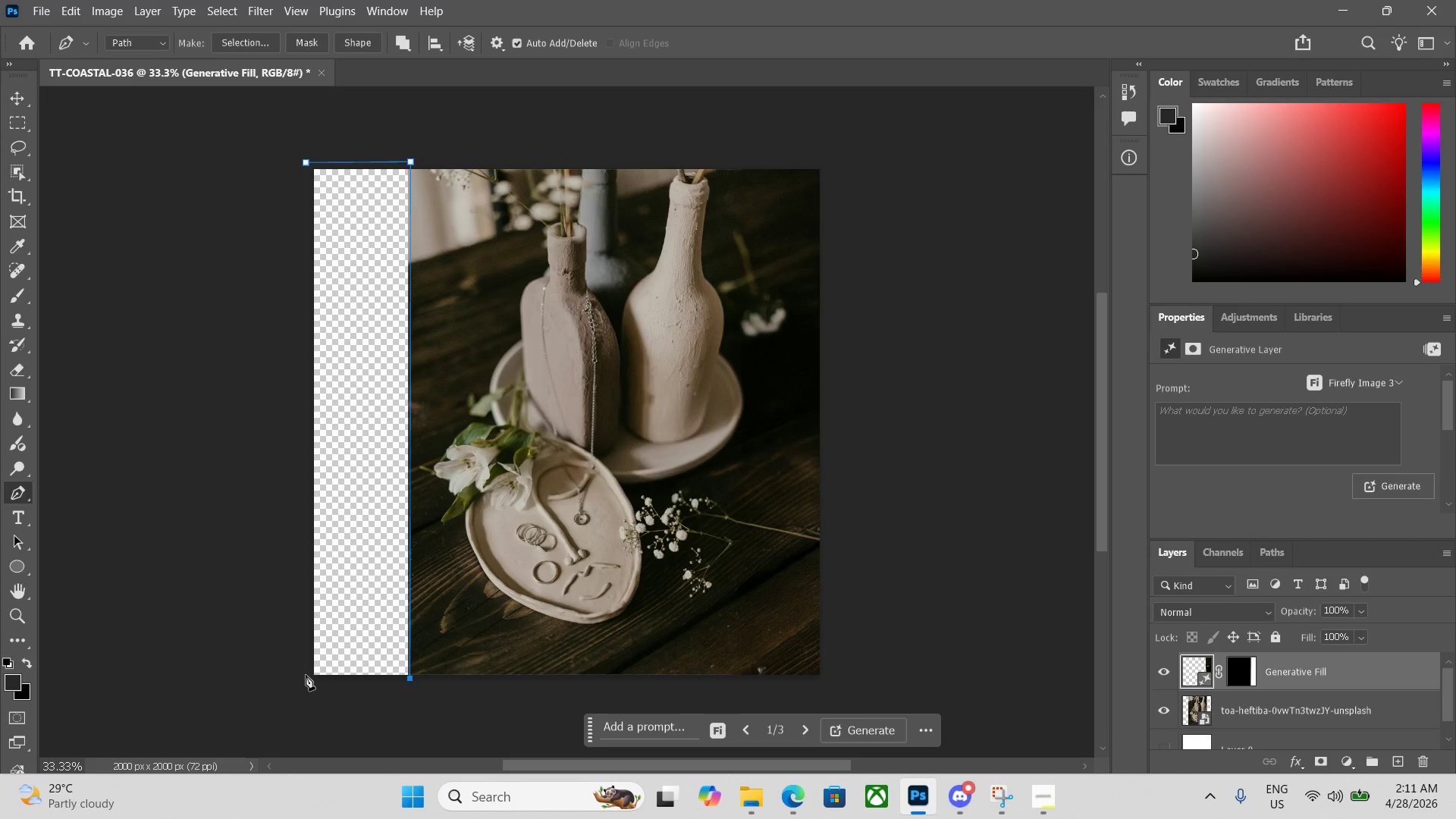 
left_click([309, 676])
 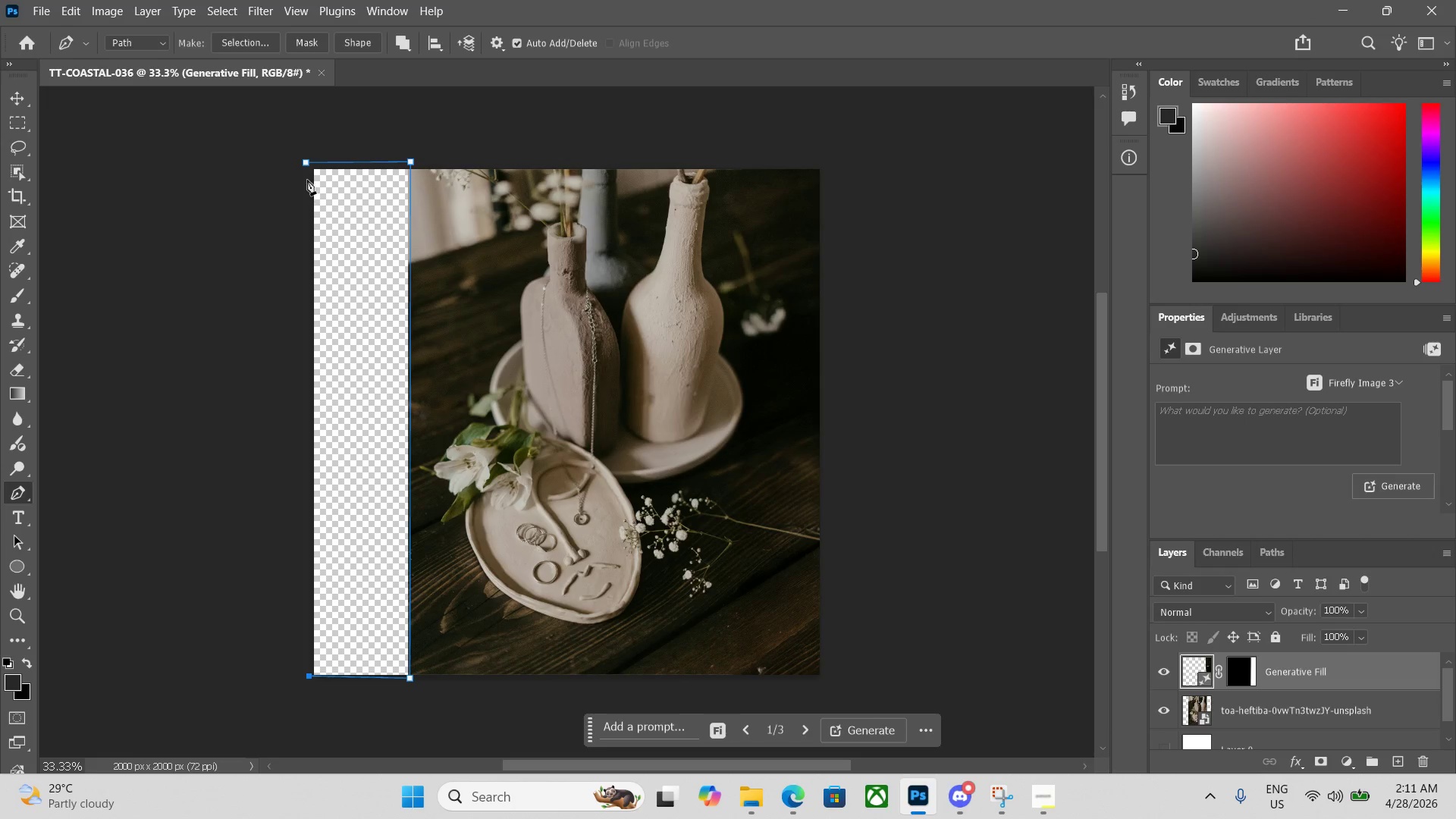 
left_click([303, 160])
 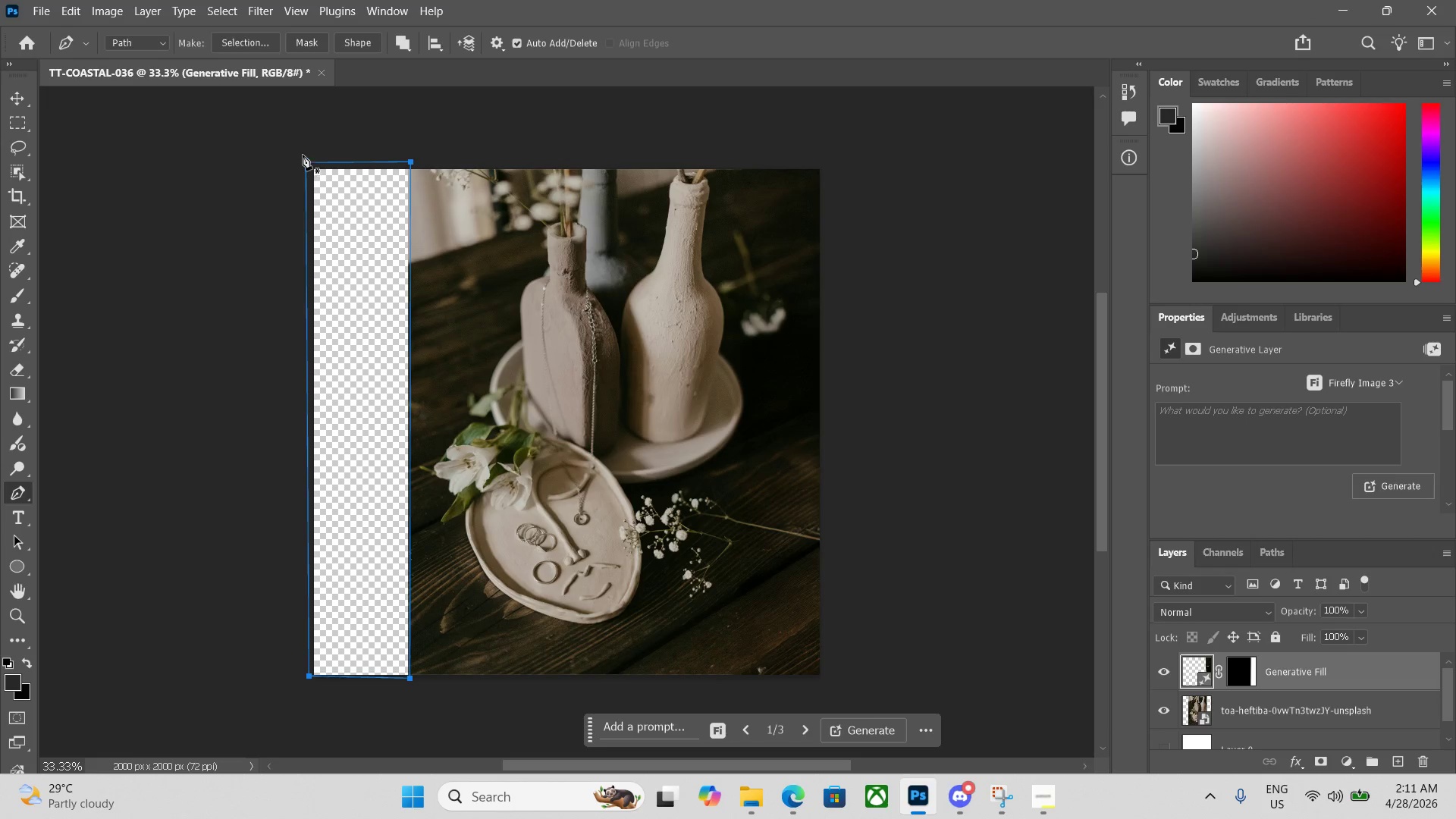 
hold_key(key=ControlLeft, duration=0.47)
 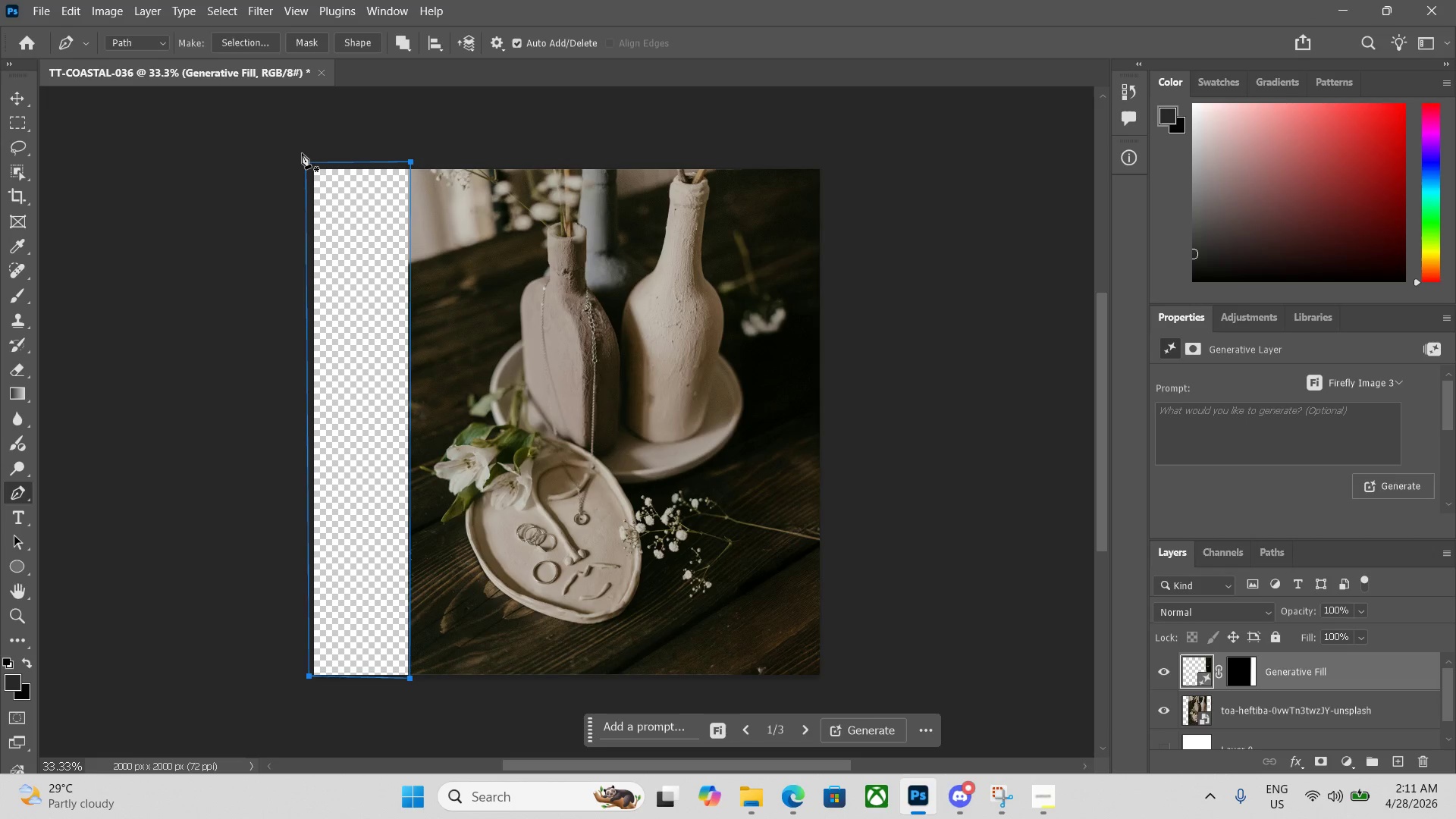 
key(Enter)
 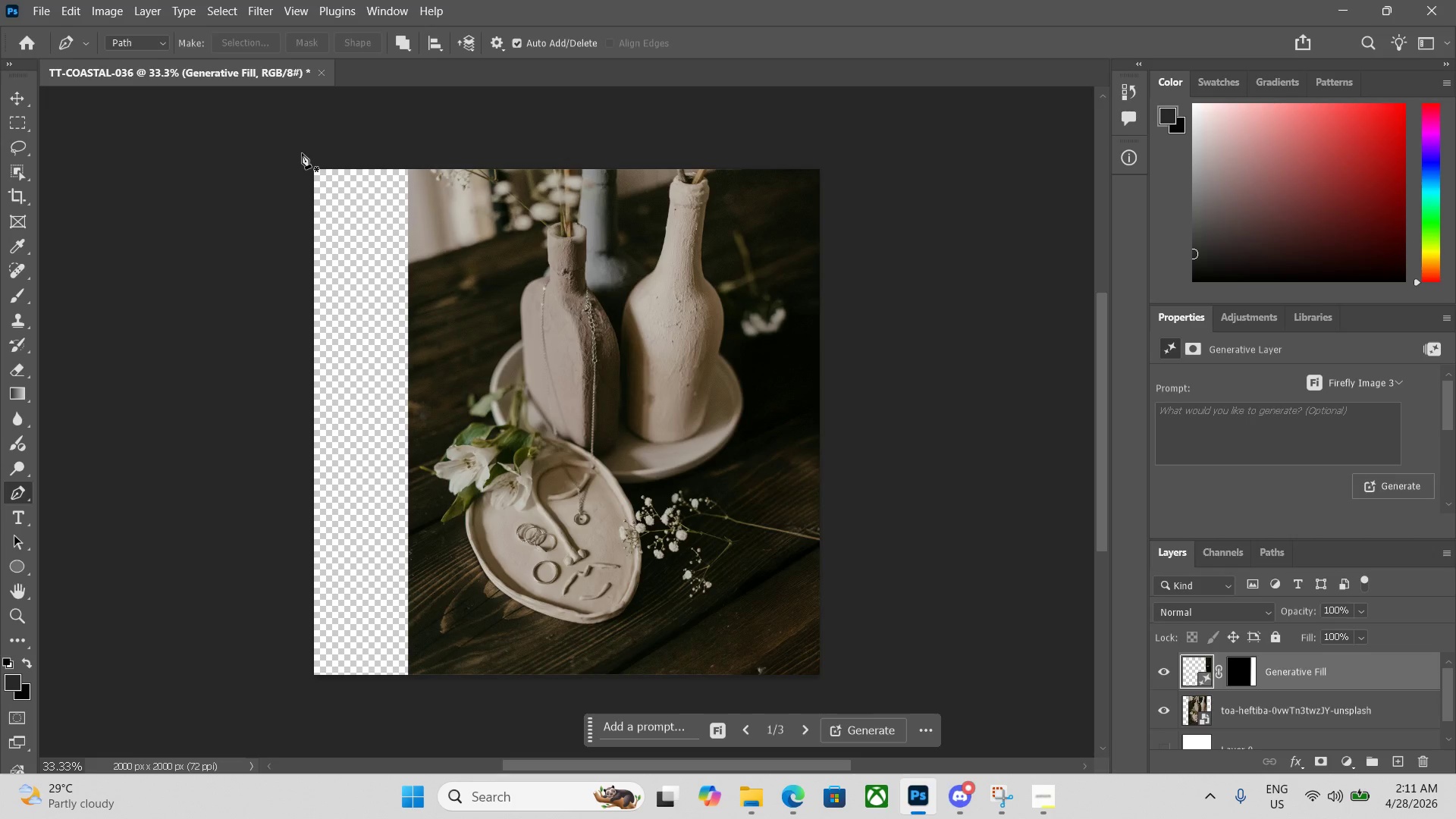 
key(Control+Z)
 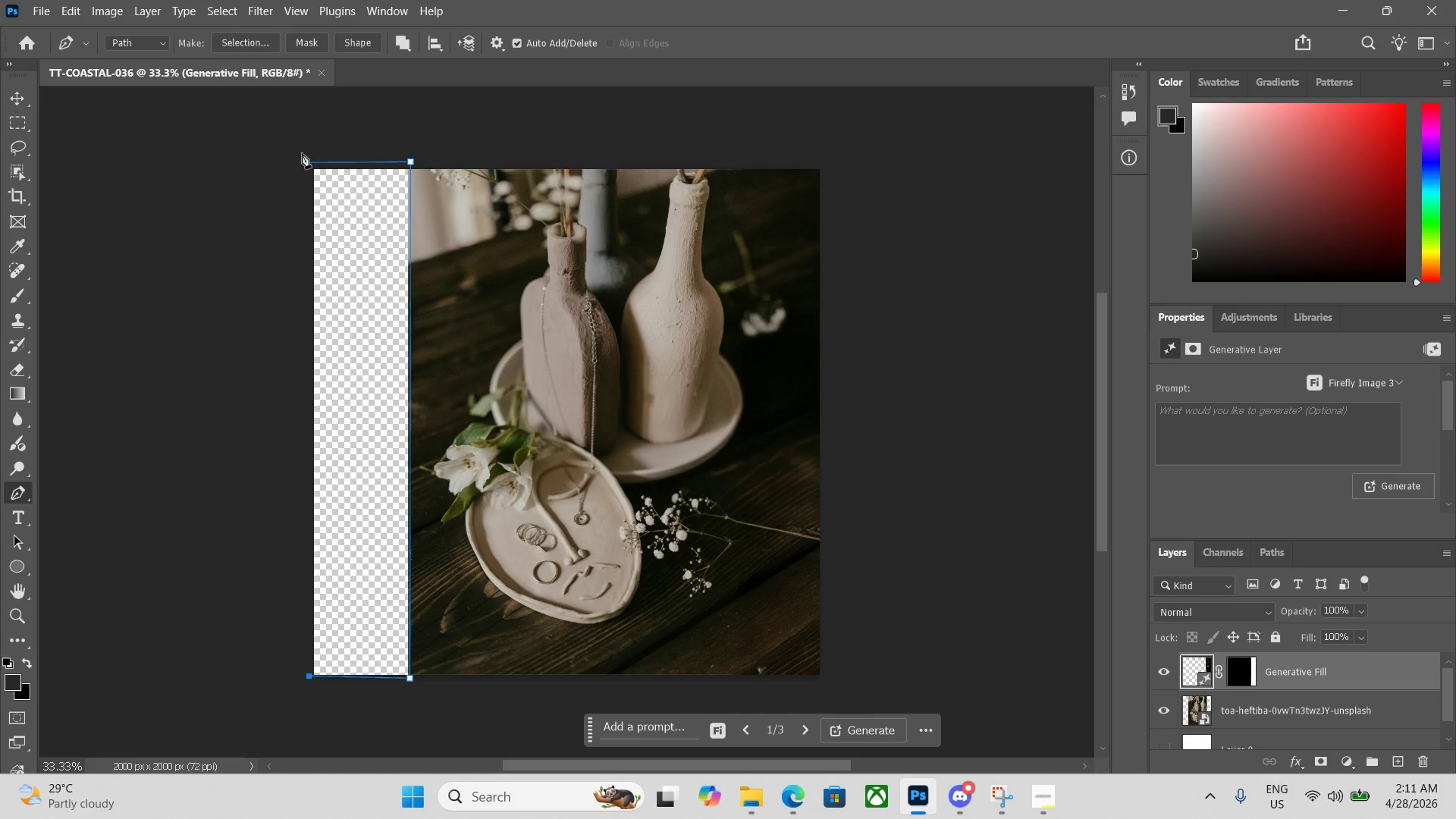 
key(Control+Enter)
 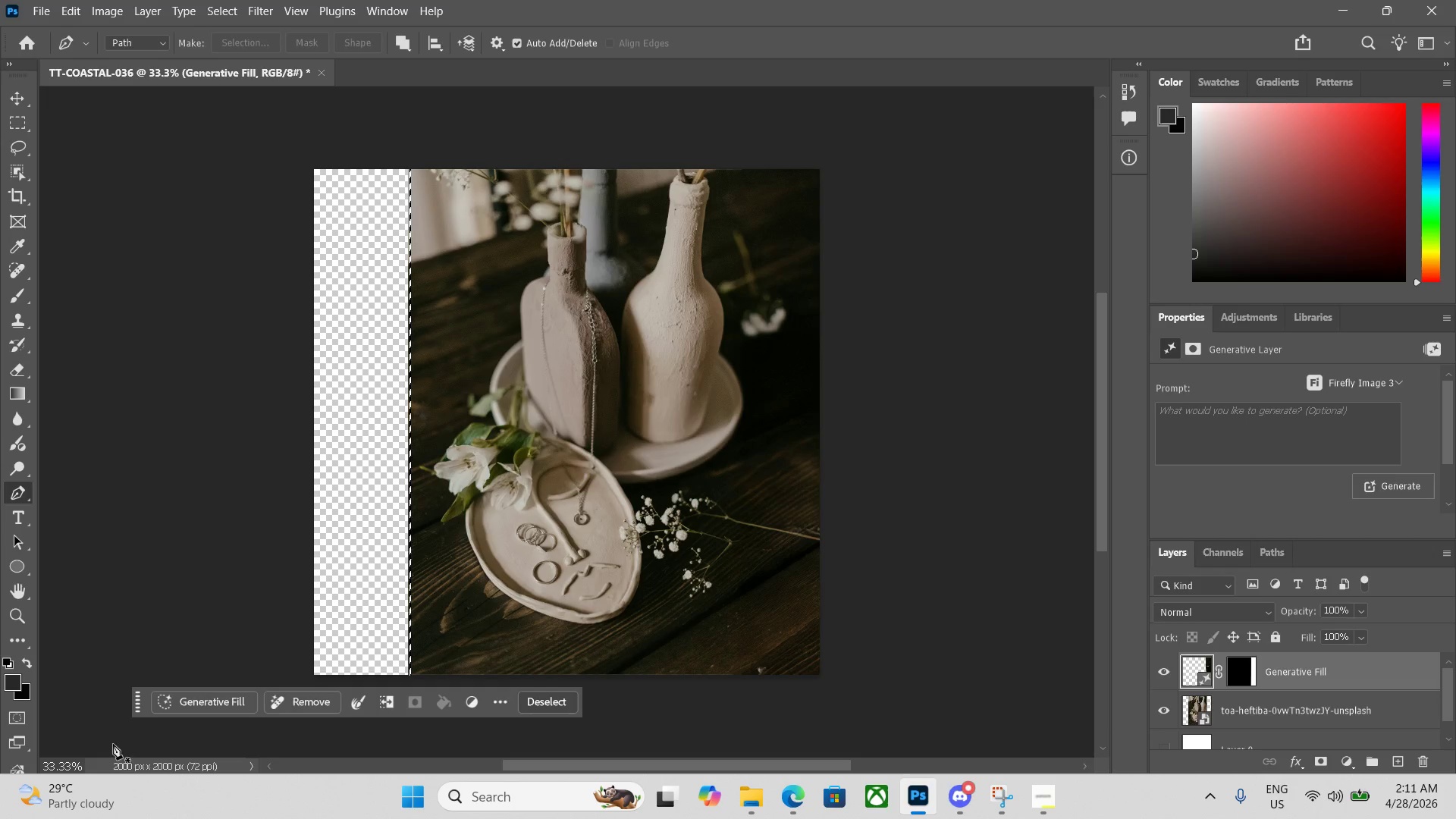 
left_click([180, 712])
 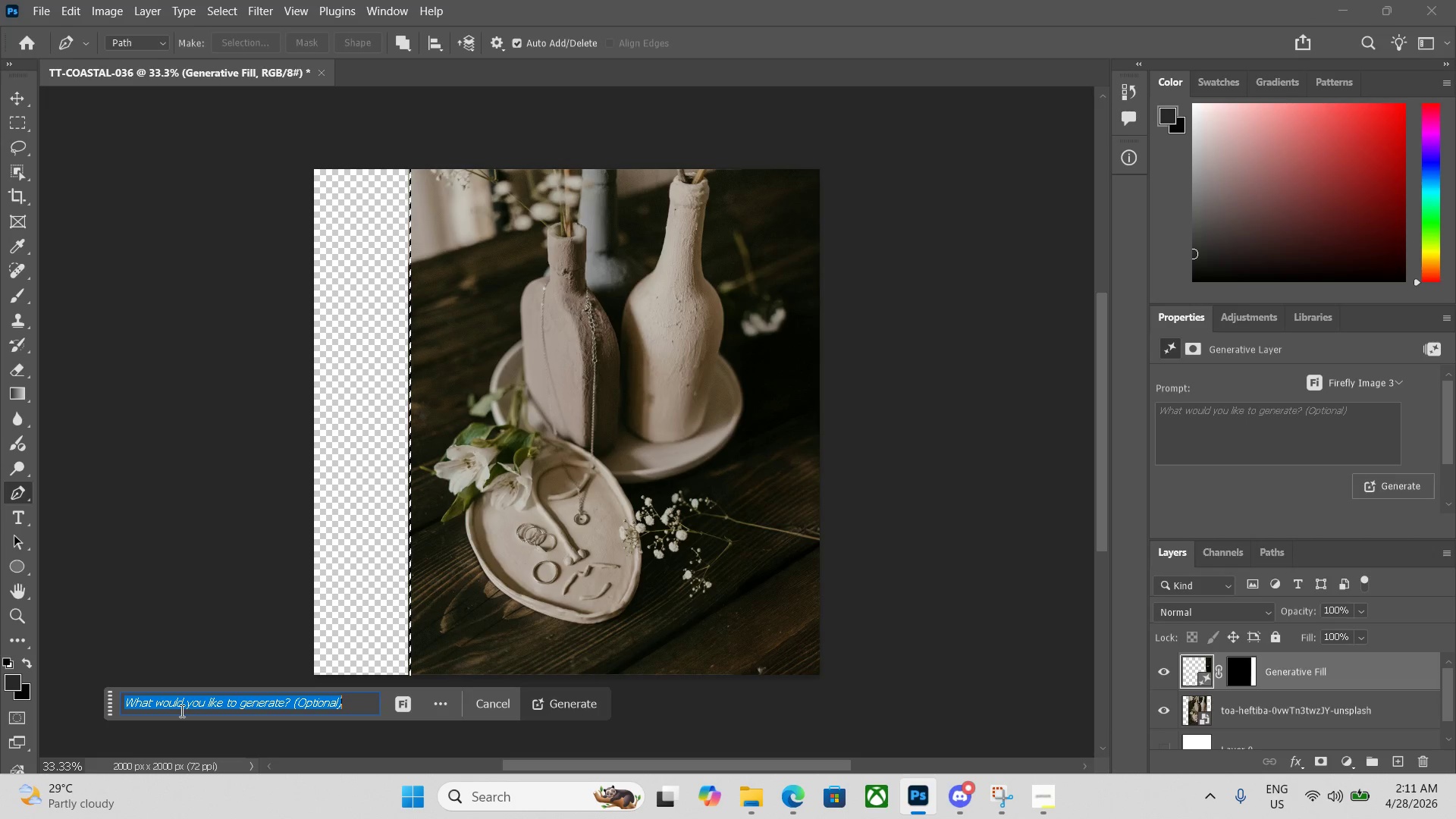 
key(Shift+ShiftRight)
 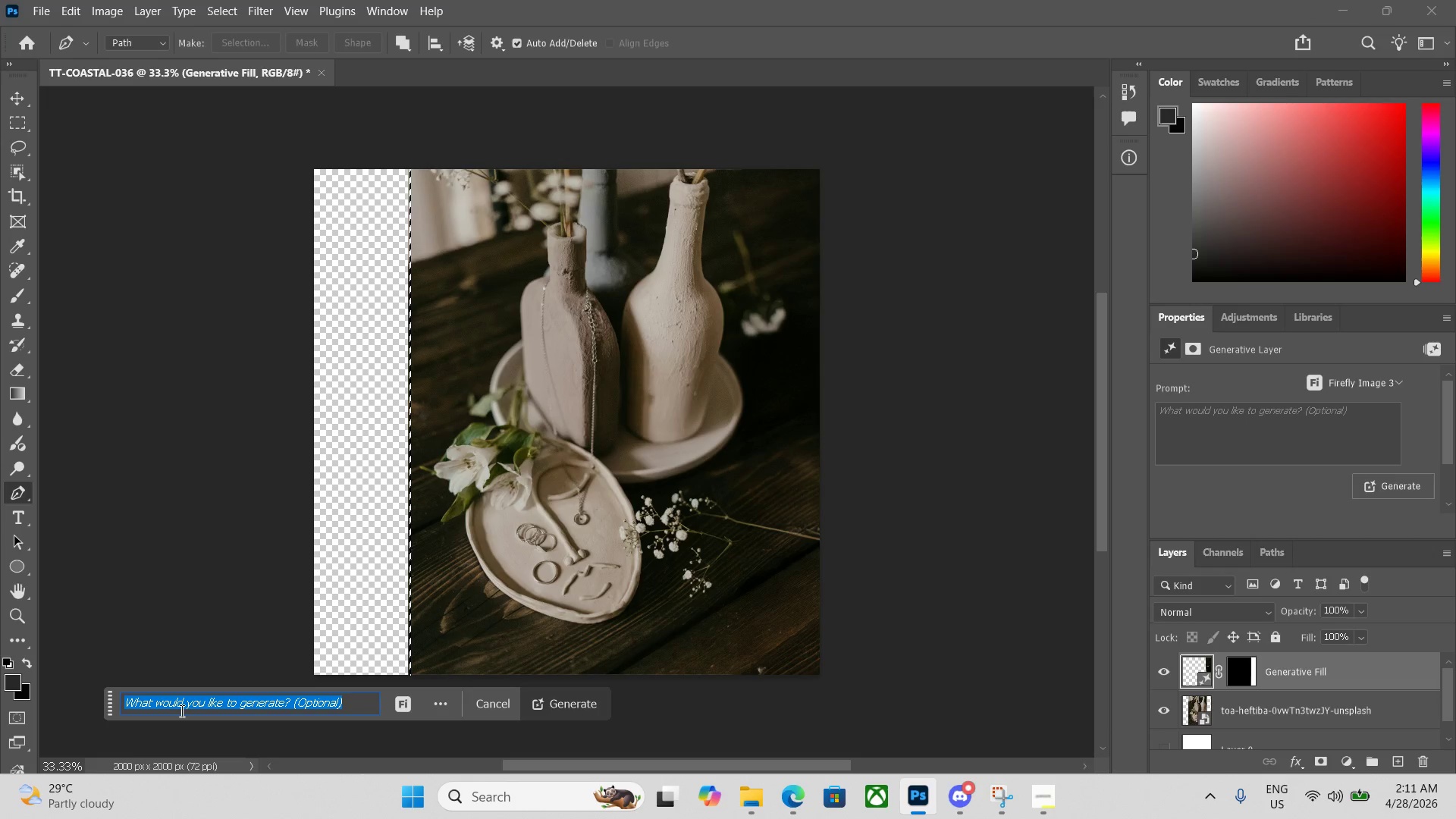 
key(Enter)
 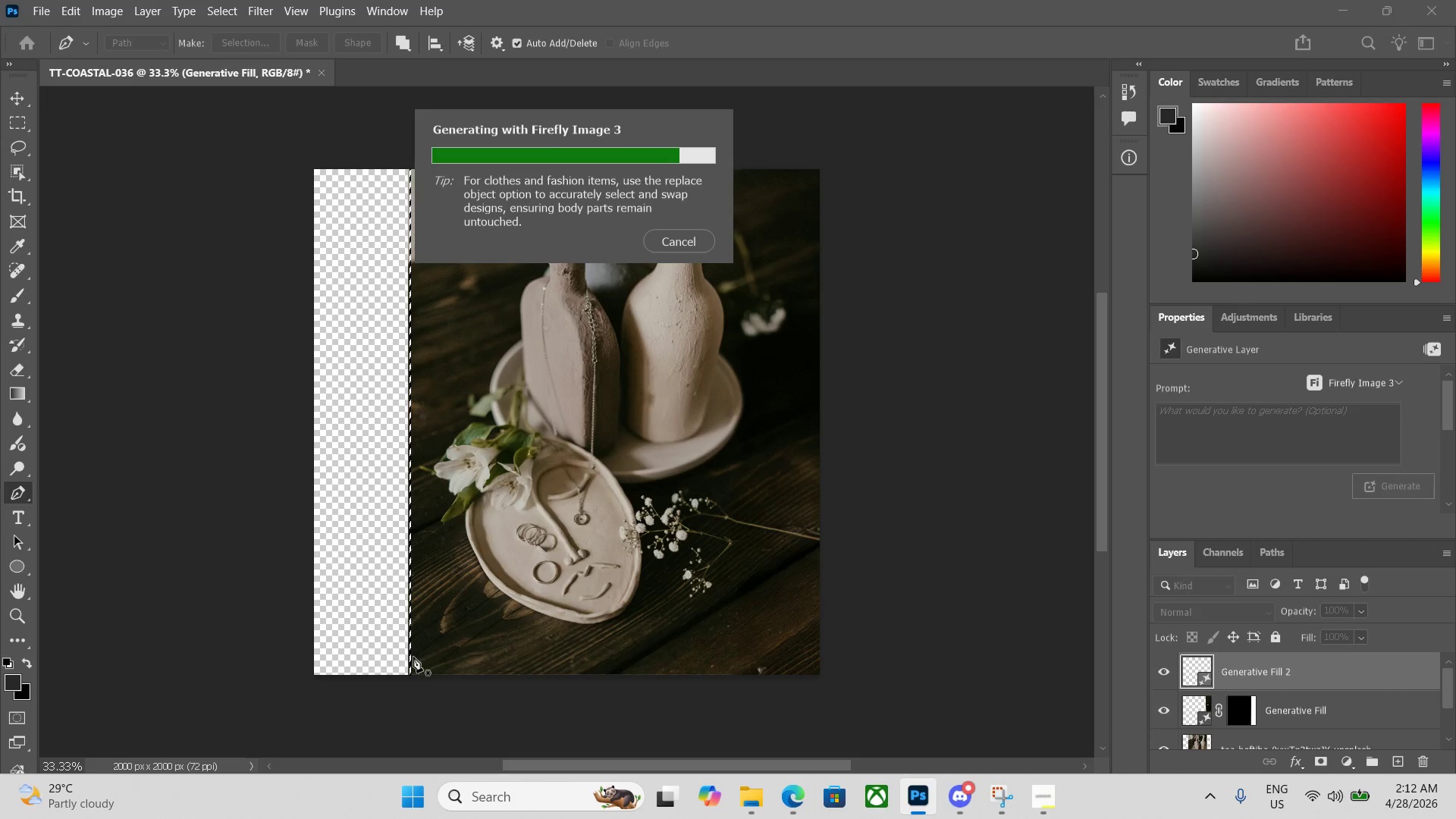 
wait(20.19)
 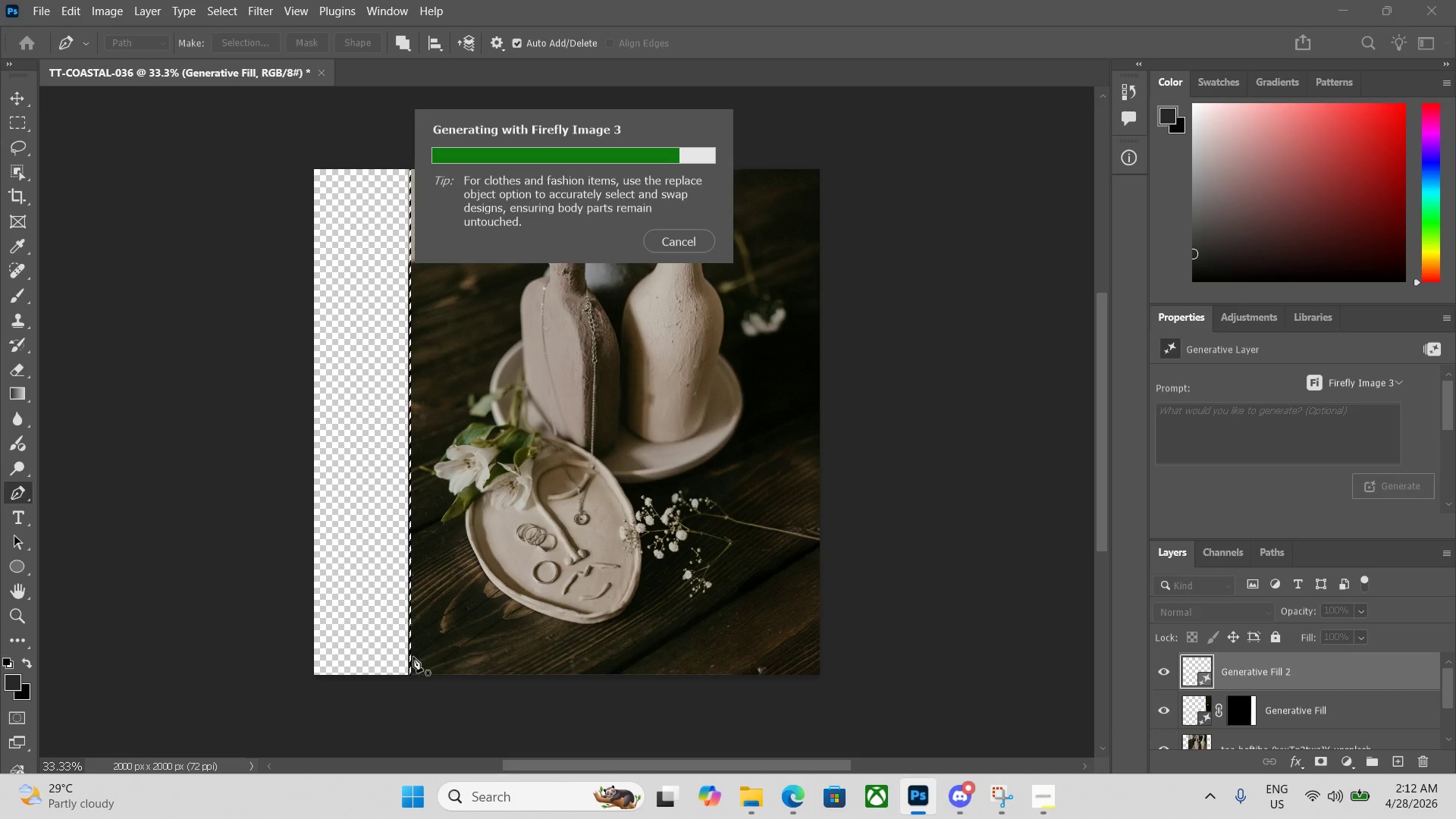 
hold_key(key=ControlLeft, duration=1.8)
left_click([1327, 698])
 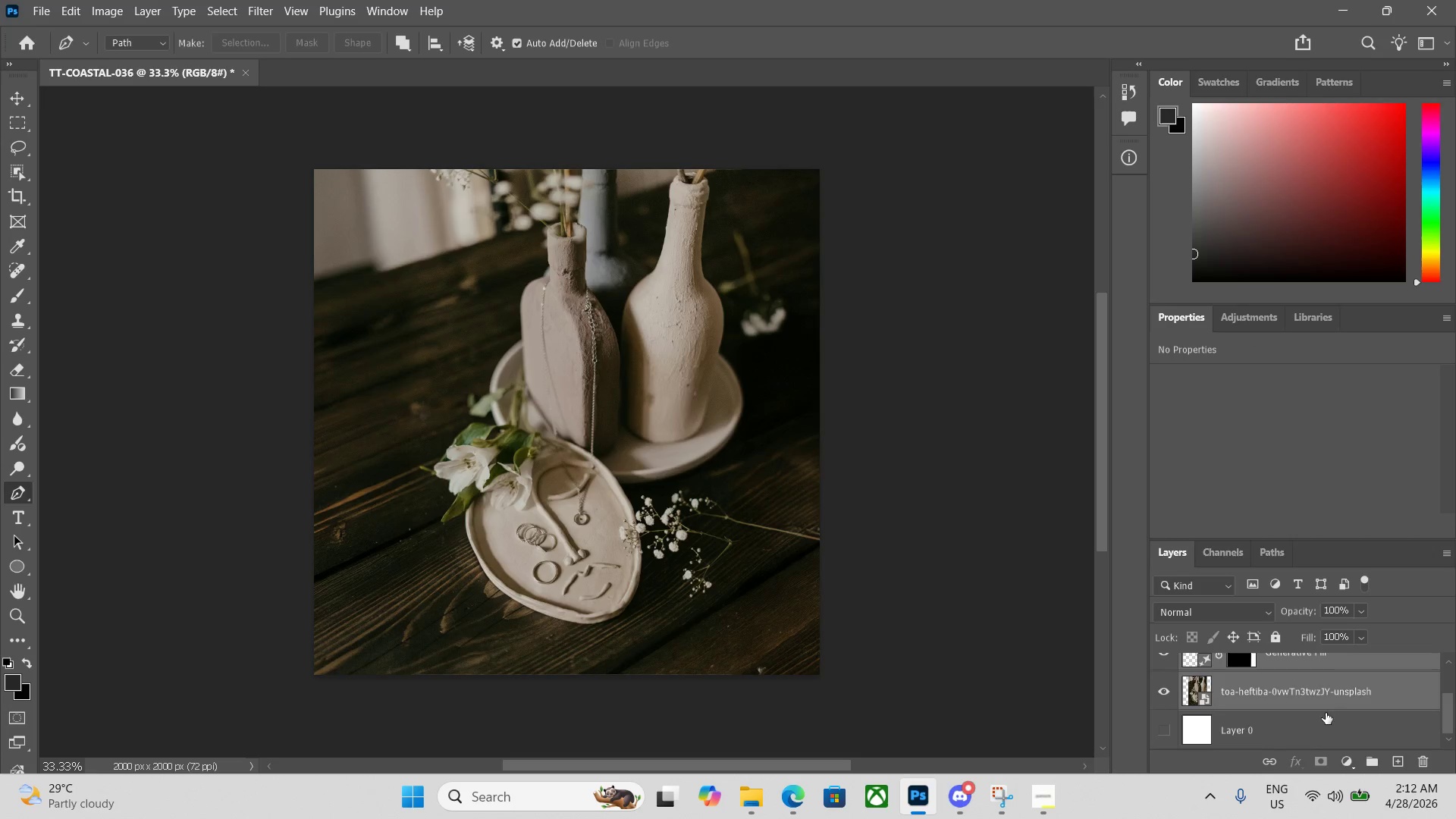 
scroll: coordinate [1327, 711], scroll_direction: down, amount: 2.0
 